 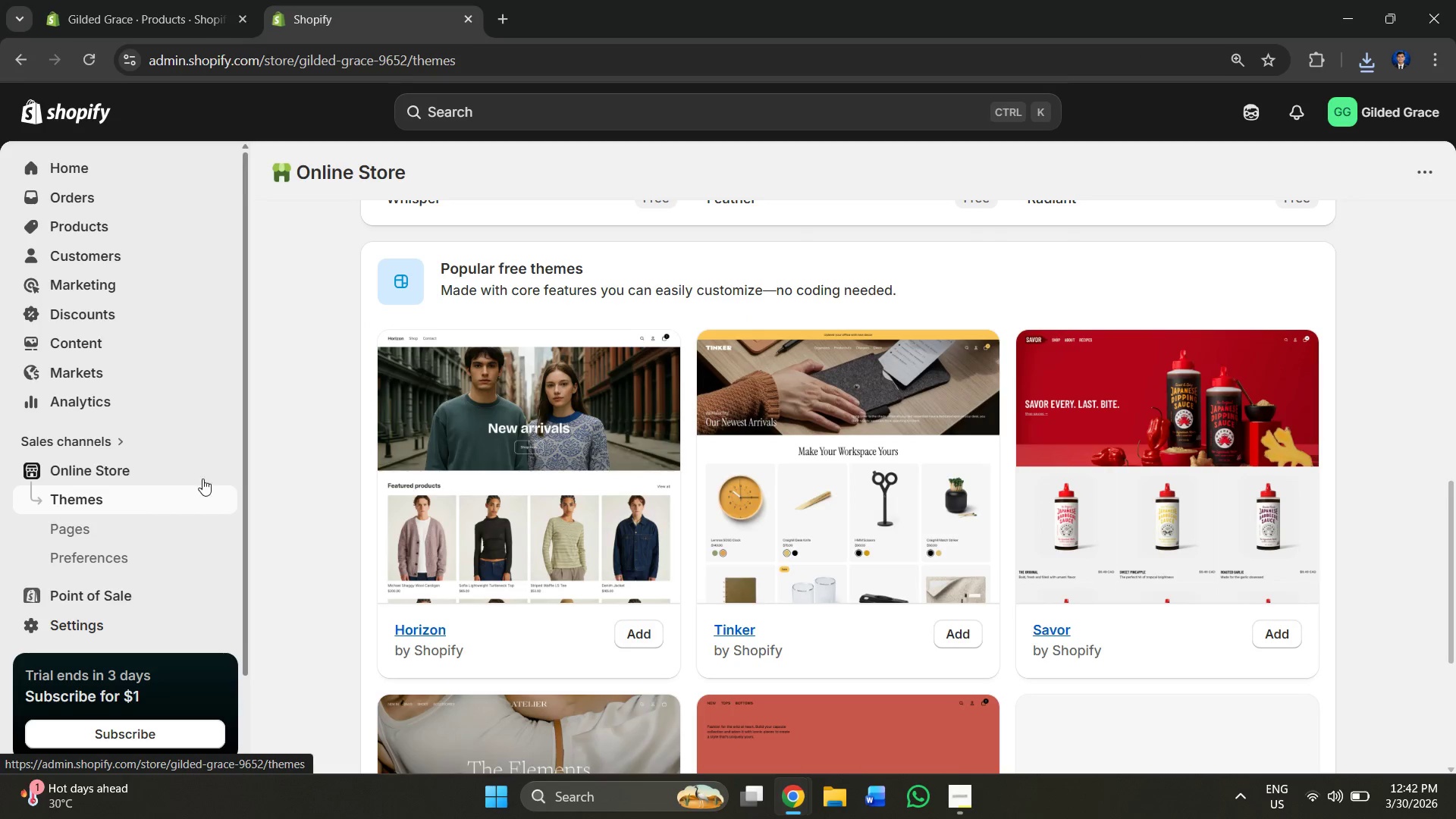 
scroll: coordinate [1248, 321], scroll_direction: up, amount: 9.0
 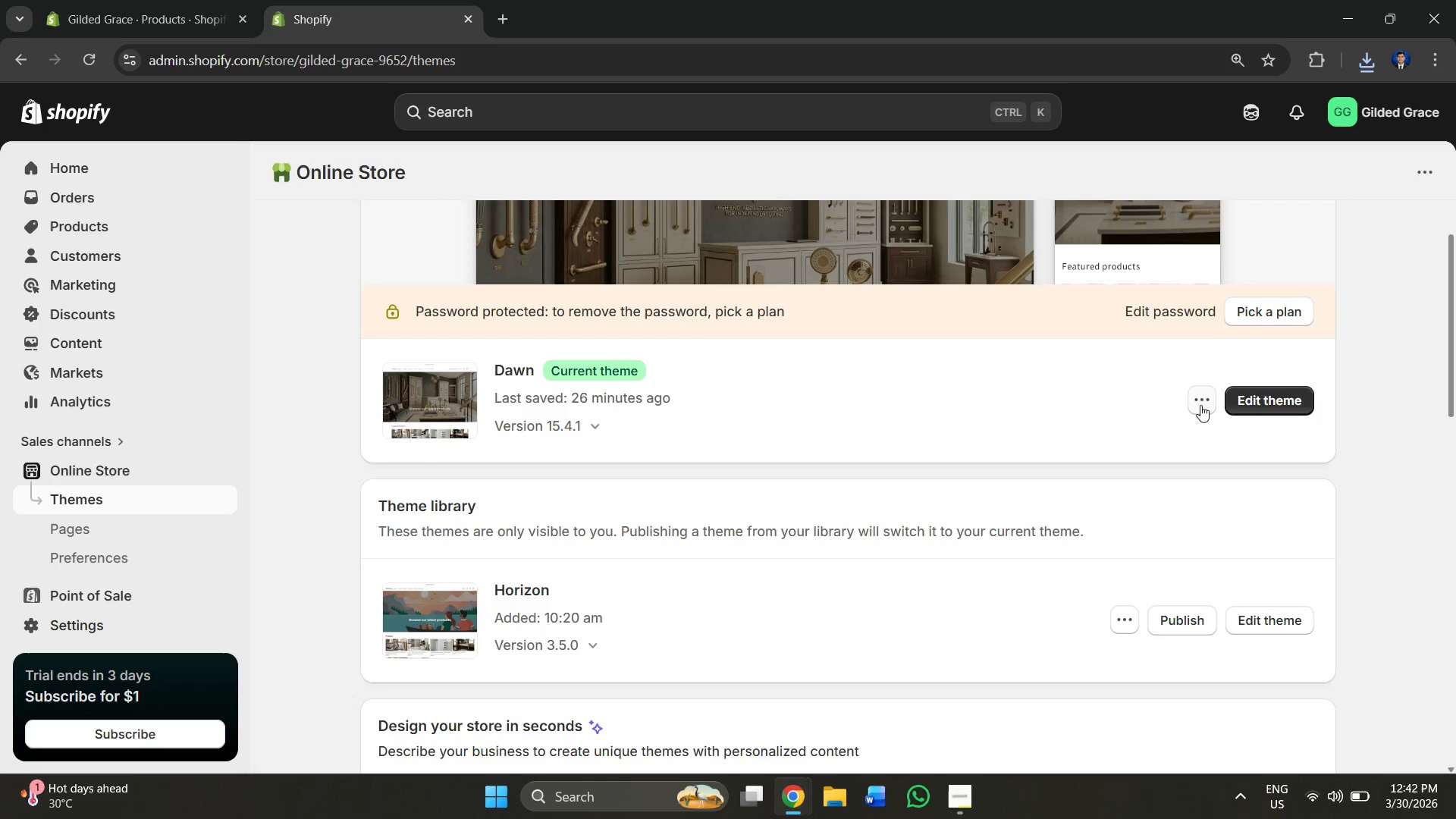 
left_click([1200, 406])
 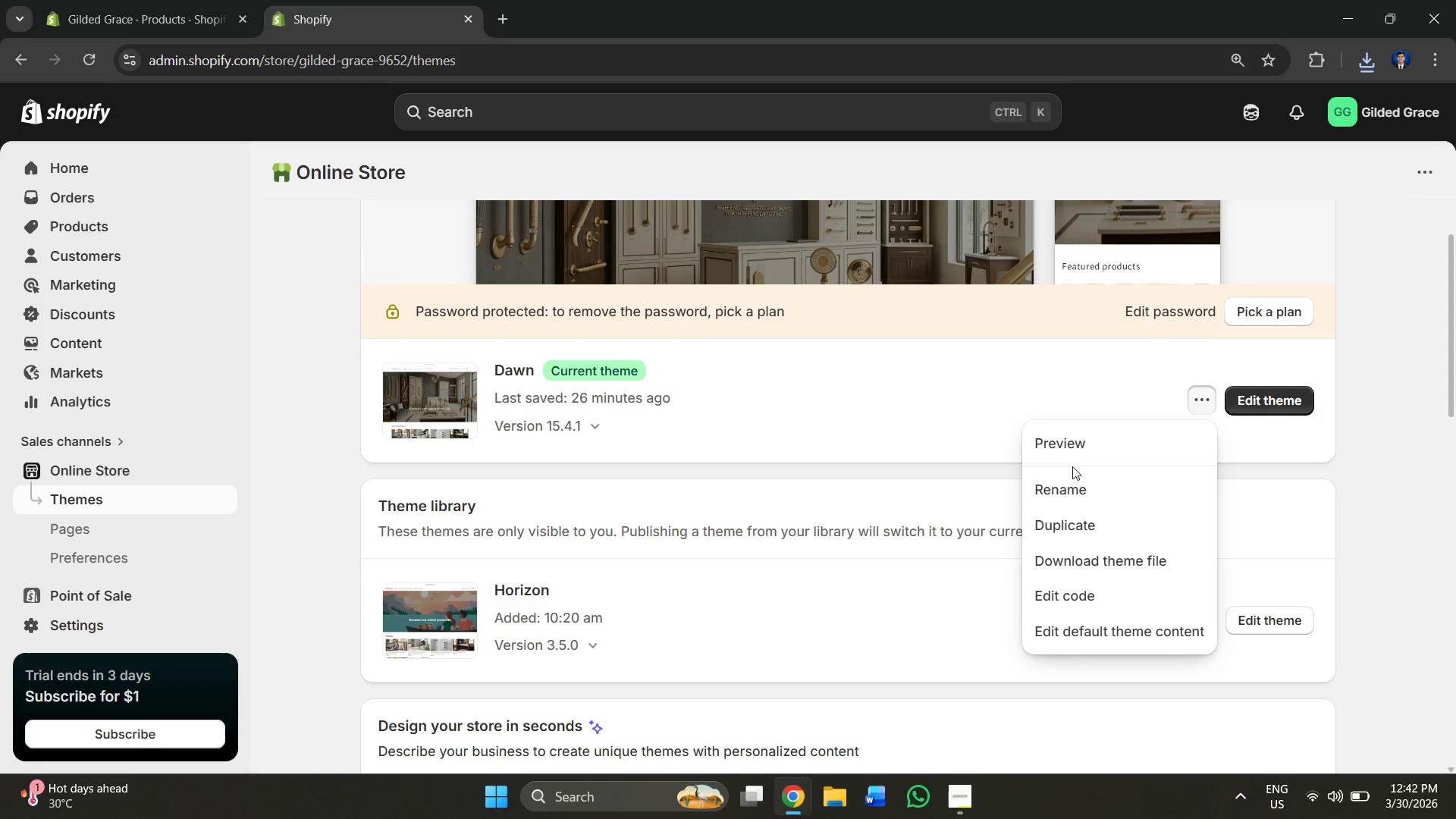 
left_click([1072, 448])
 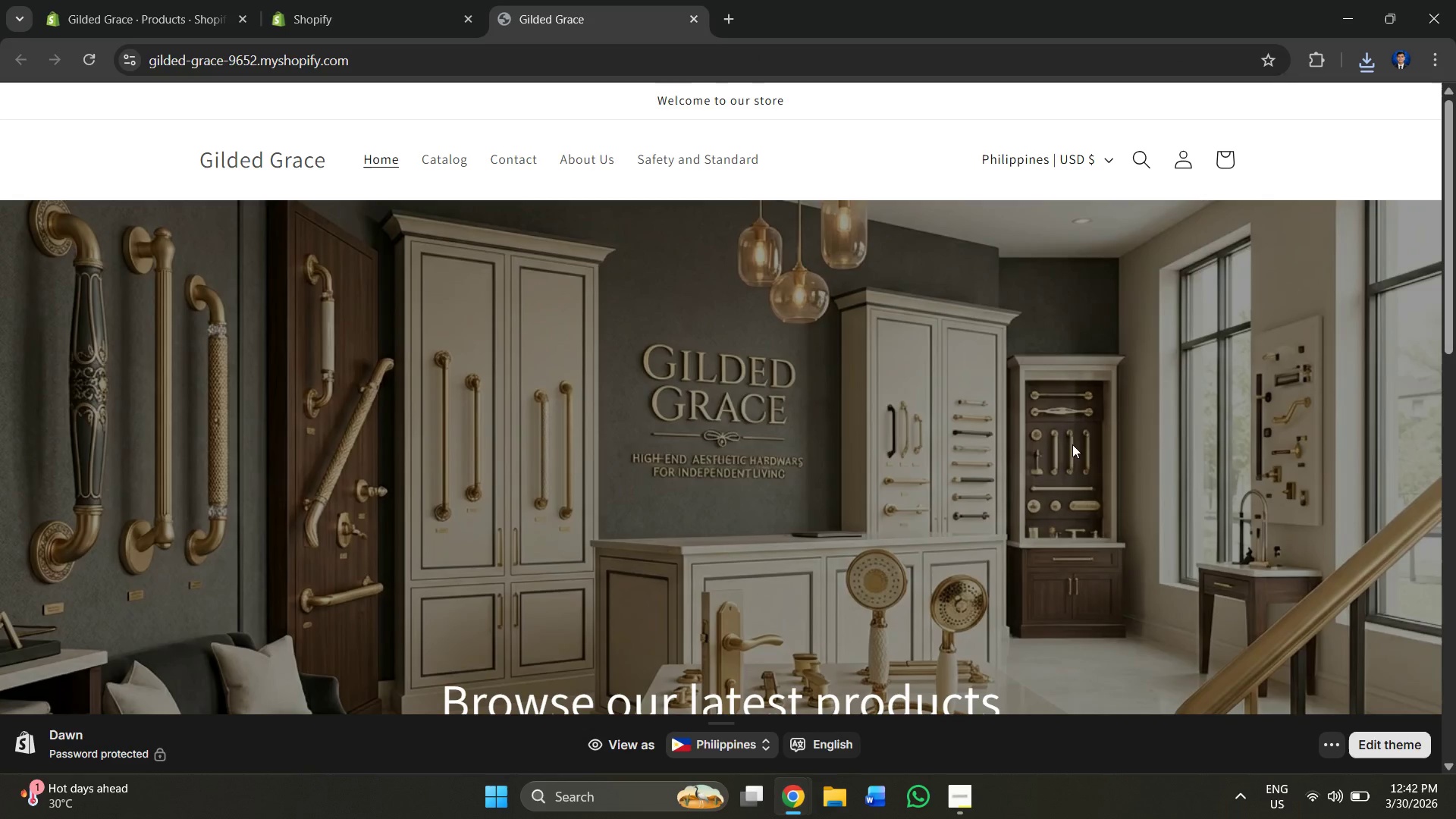 
wait(6.81)
 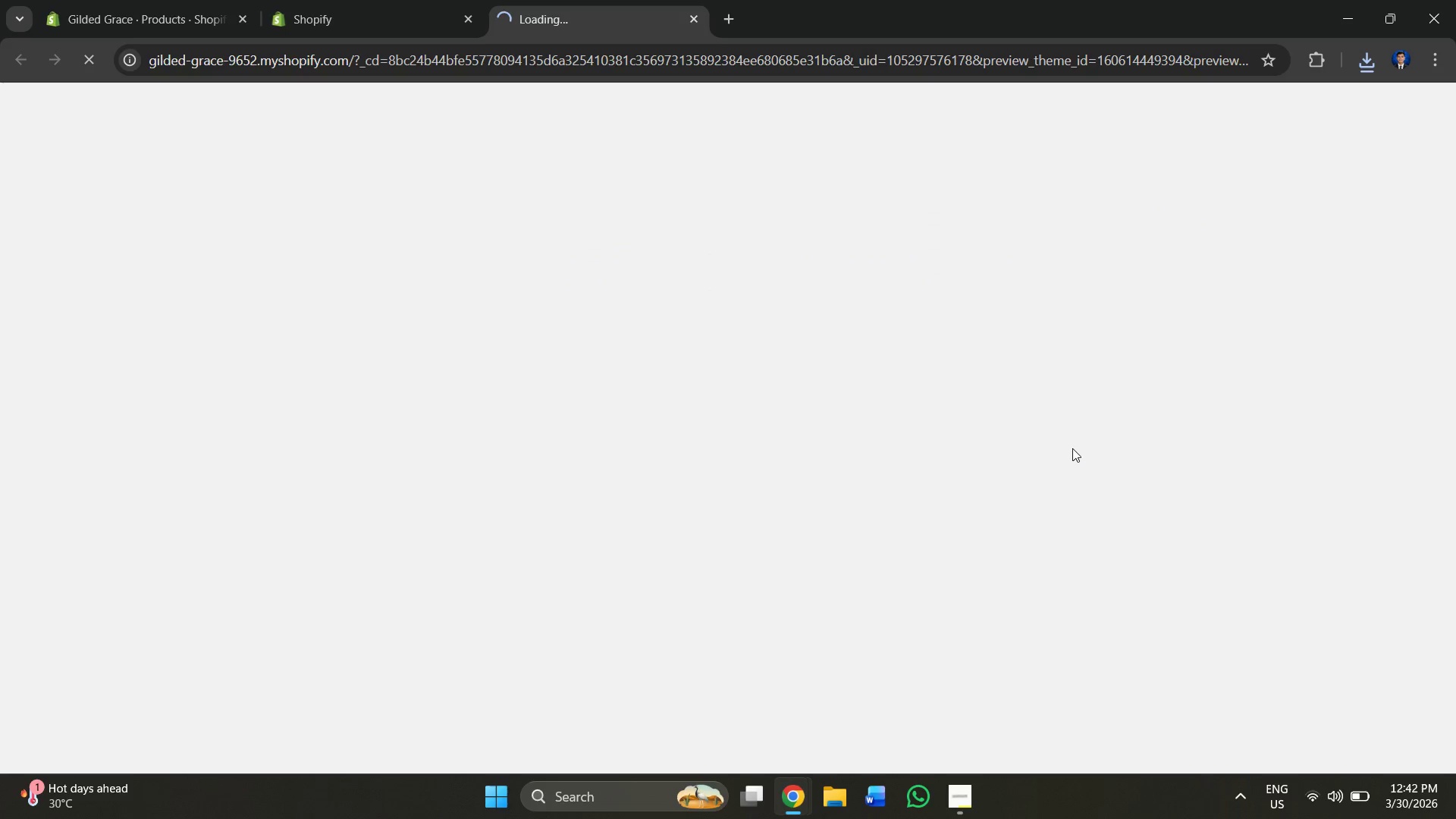 
left_click([437, 150])
 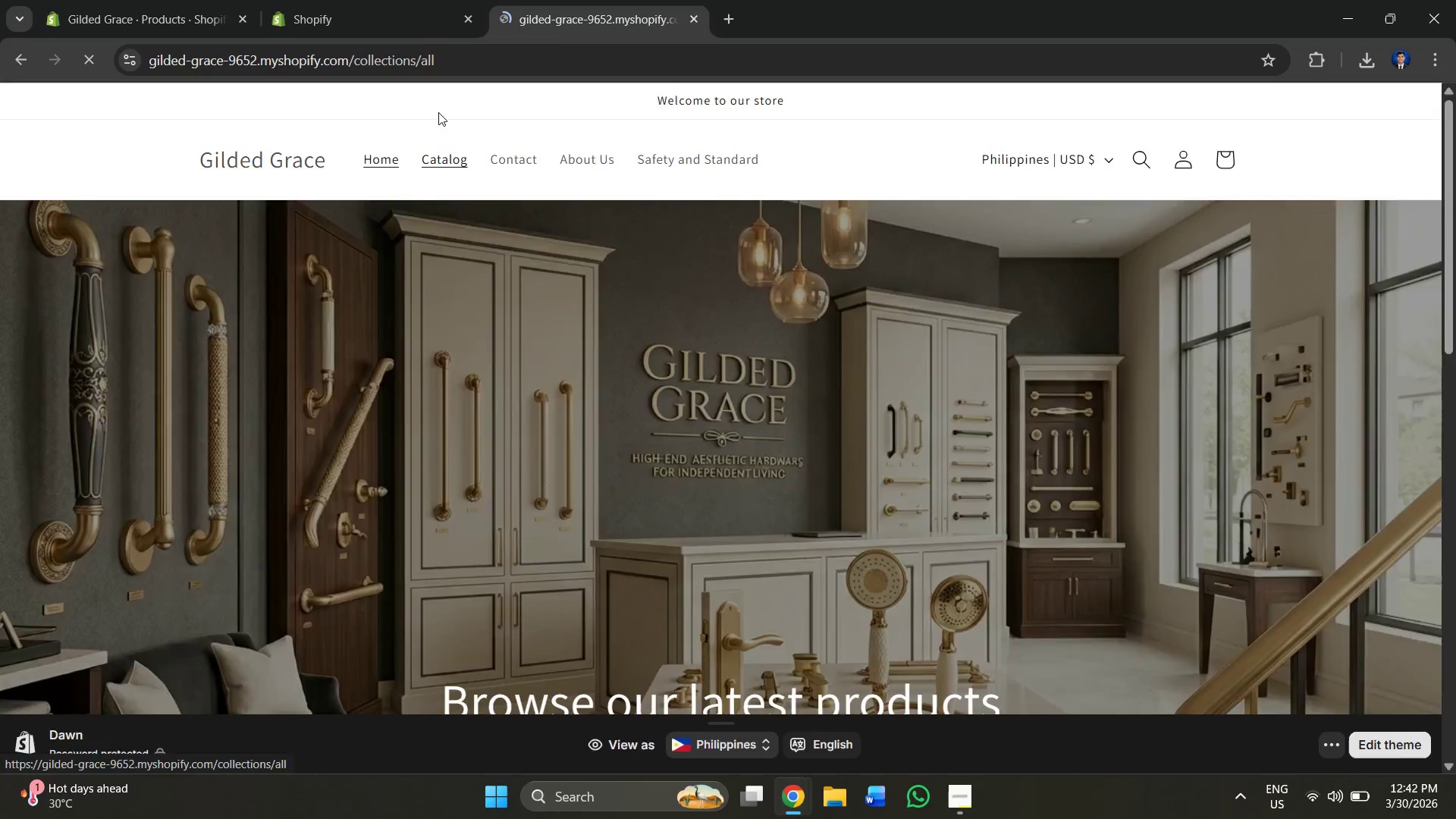 
left_click([397, 0])
 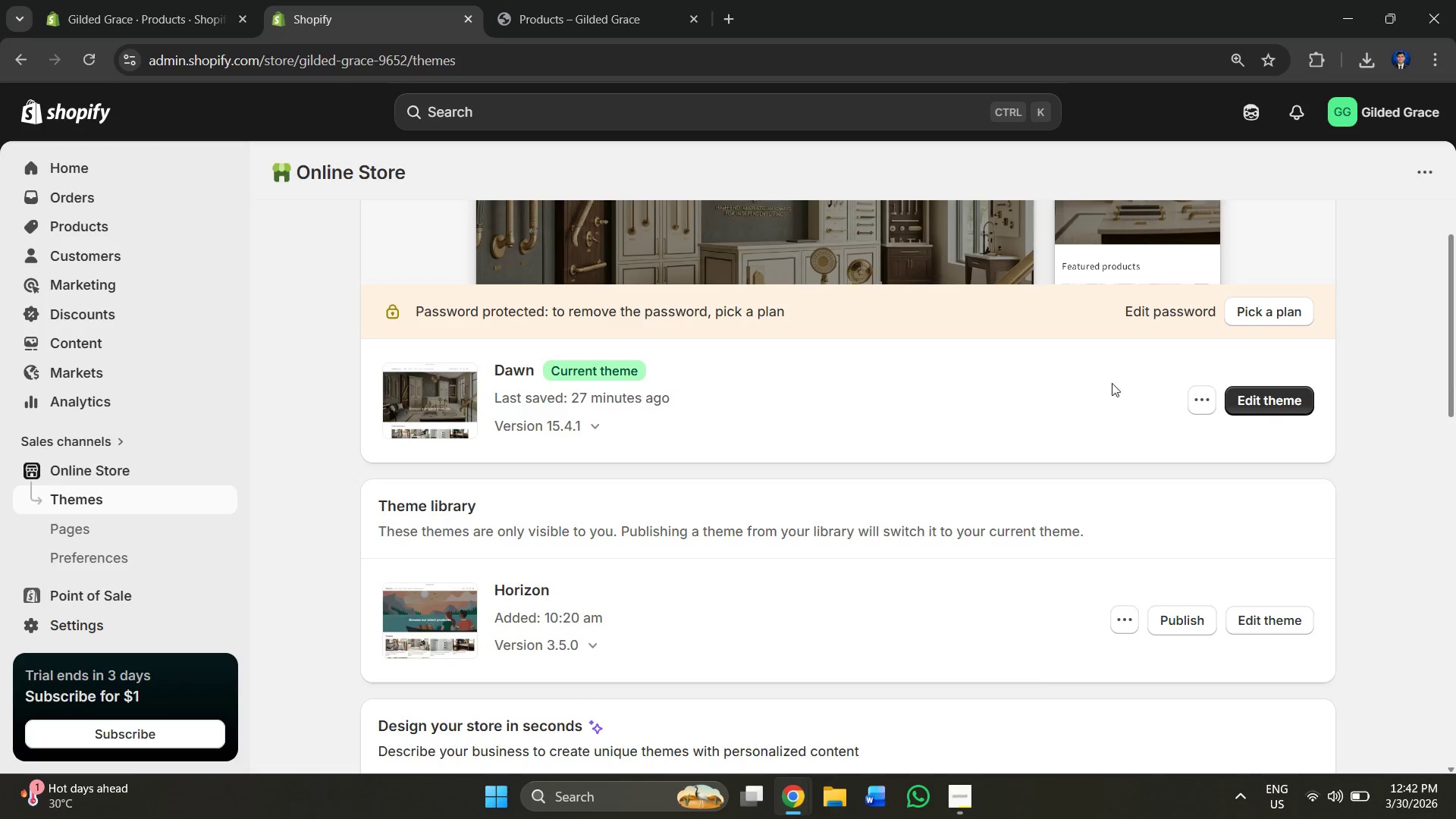 
left_click([1301, 409])
 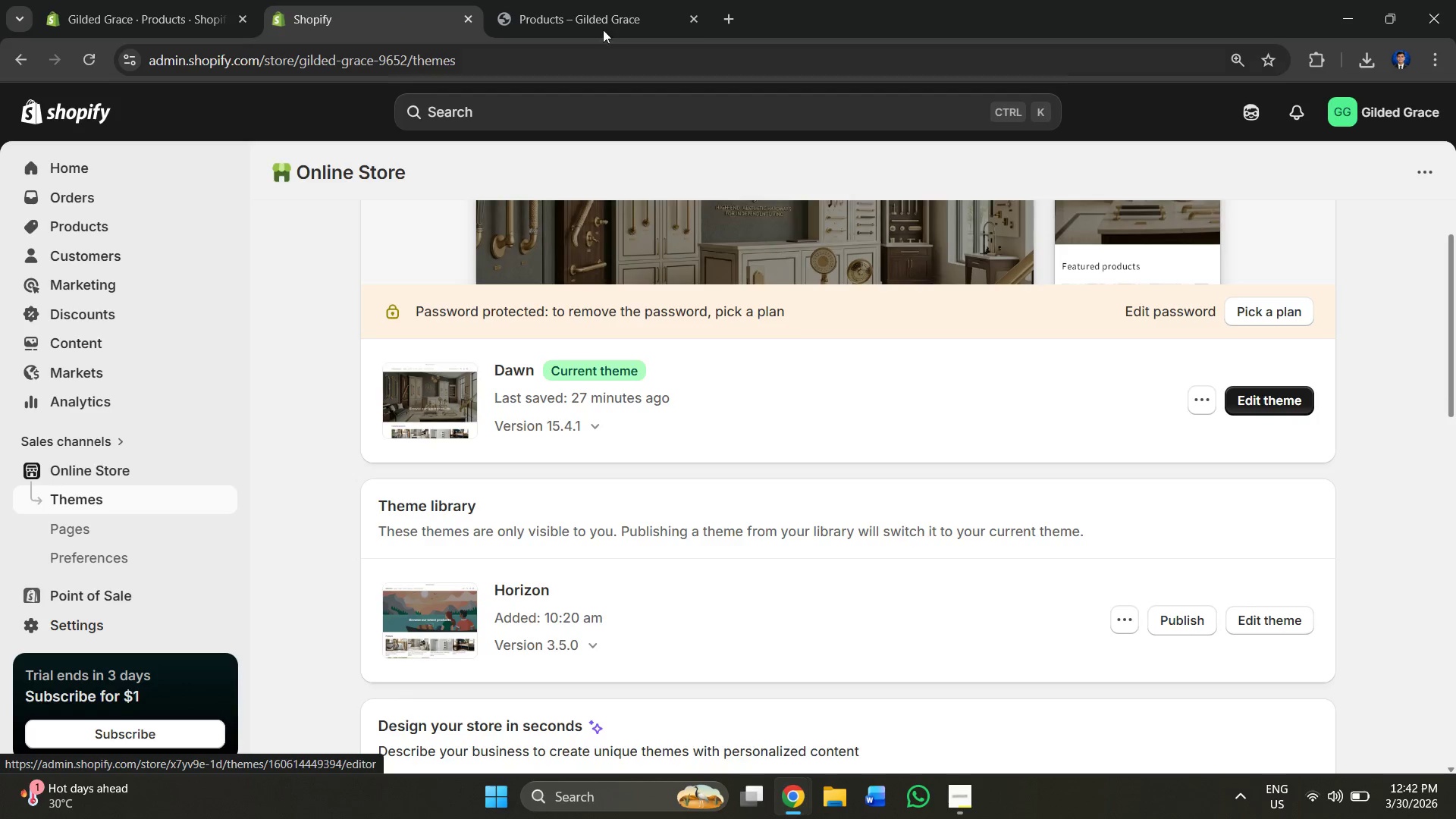 
left_click([585, 0])
 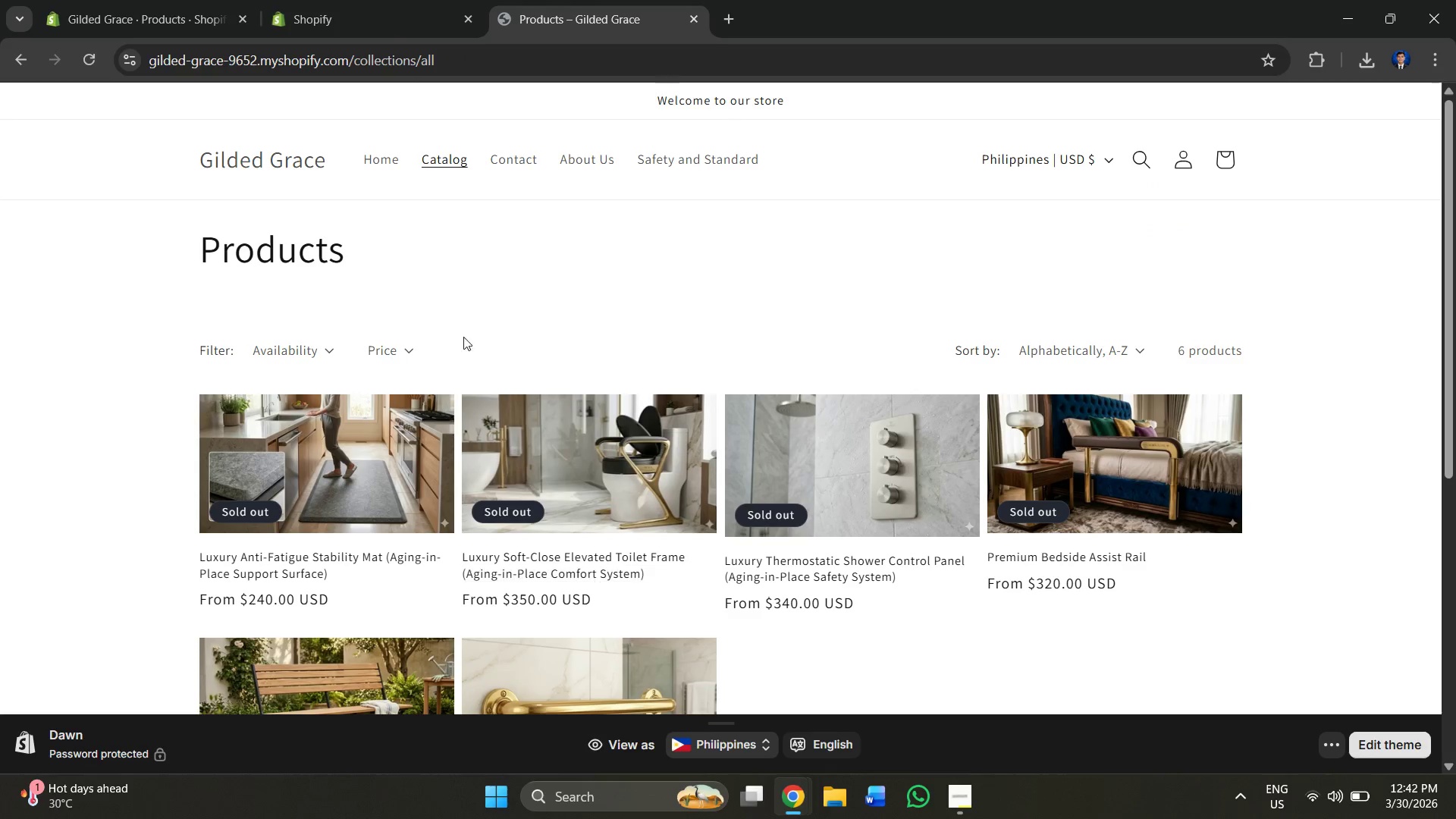 
scroll: coordinate [579, 334], scroll_direction: down, amount: 1.0
 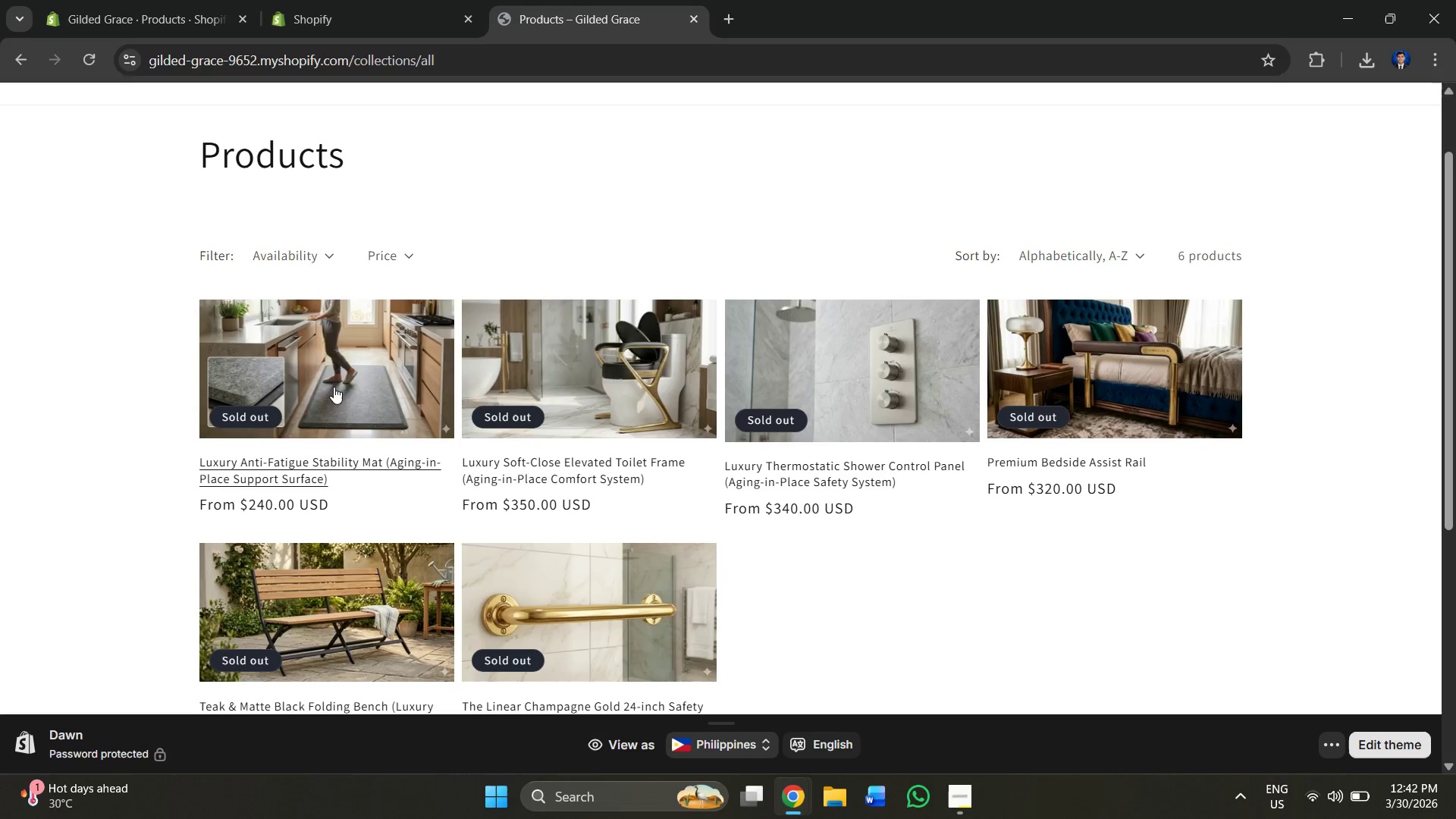 
left_click([304, 403])
 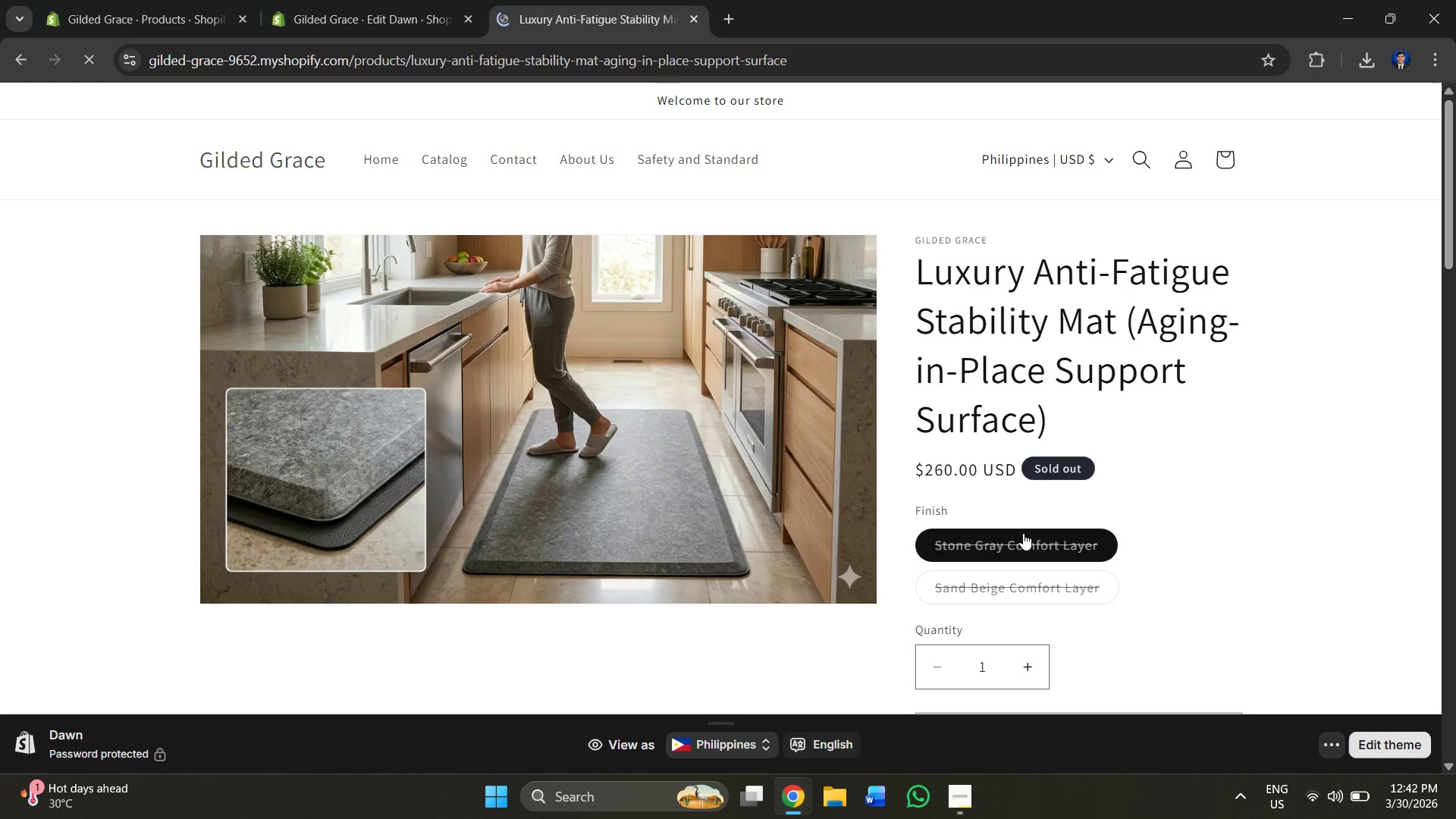 
left_click([1038, 534])
 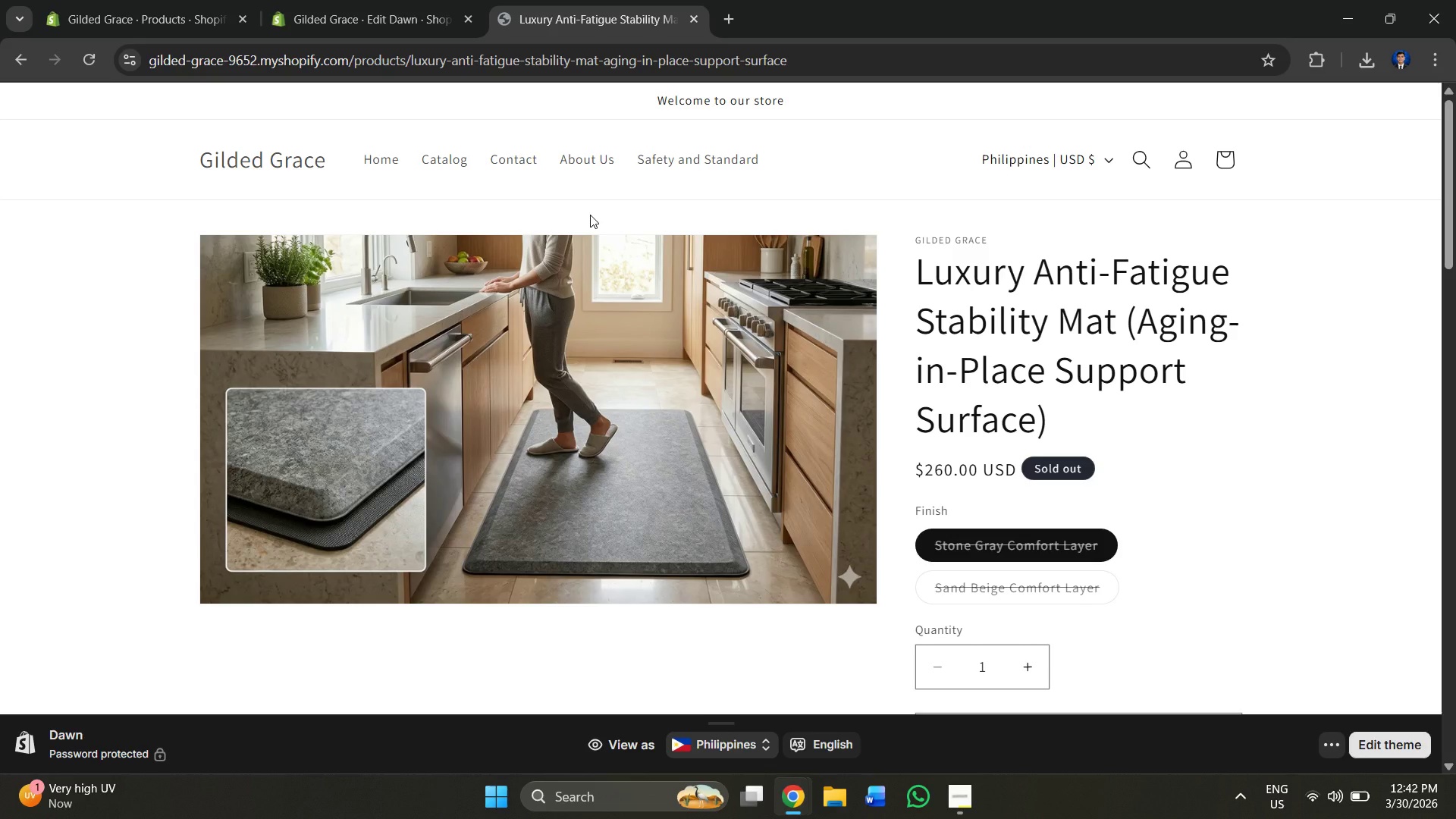 
wait(14.83)
 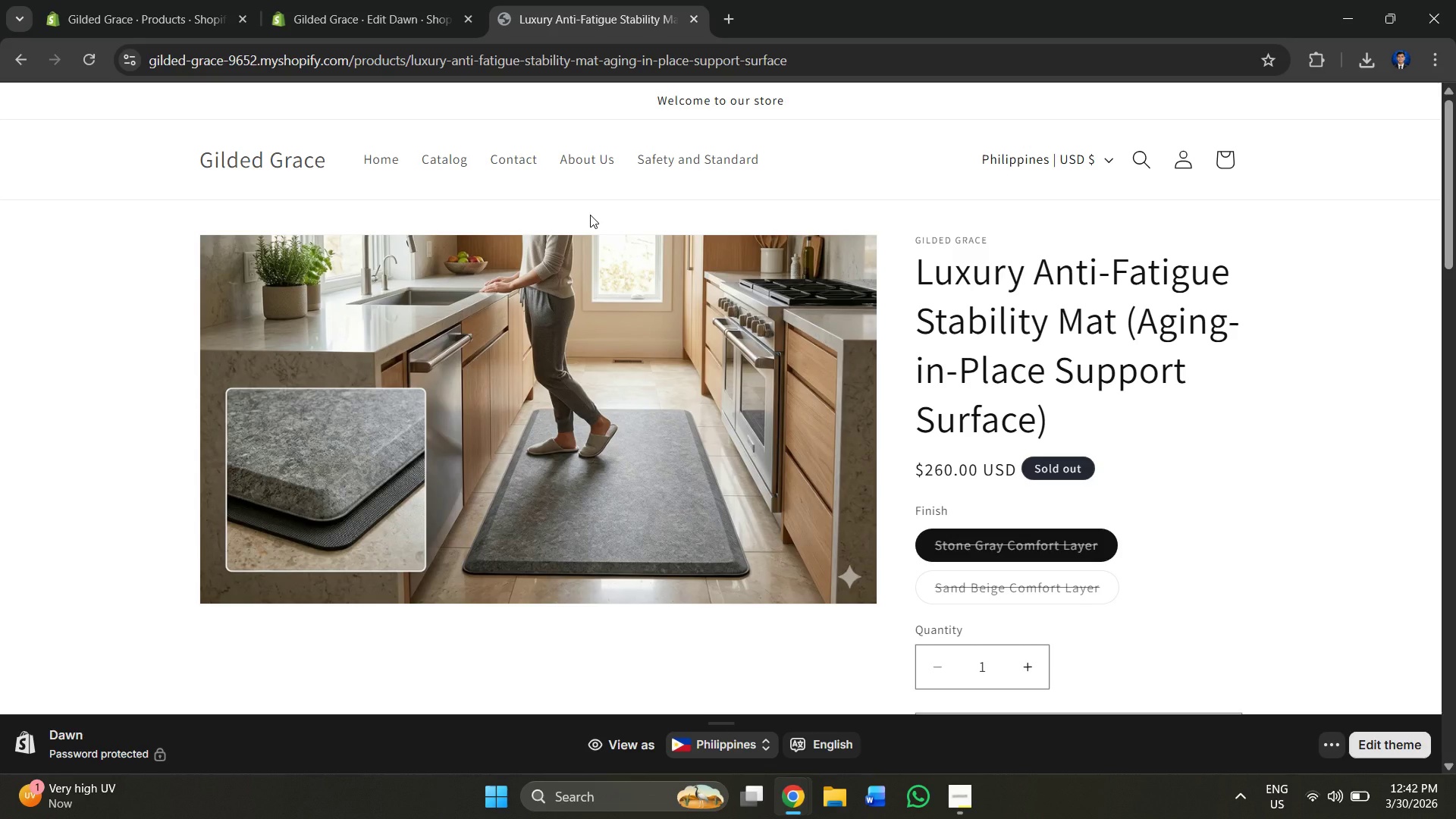 
left_click([425, 0])
 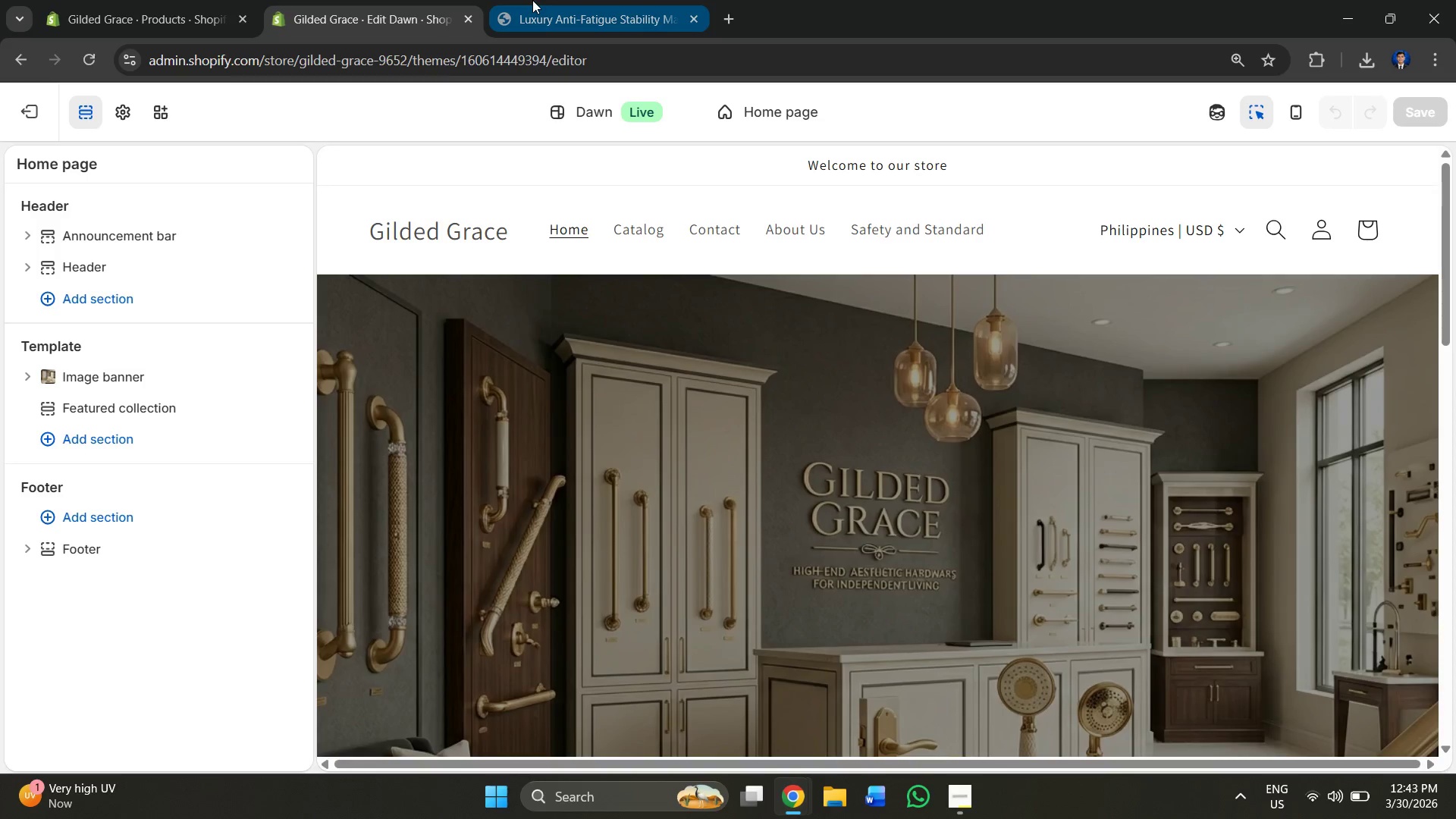 
left_click([544, 0])
 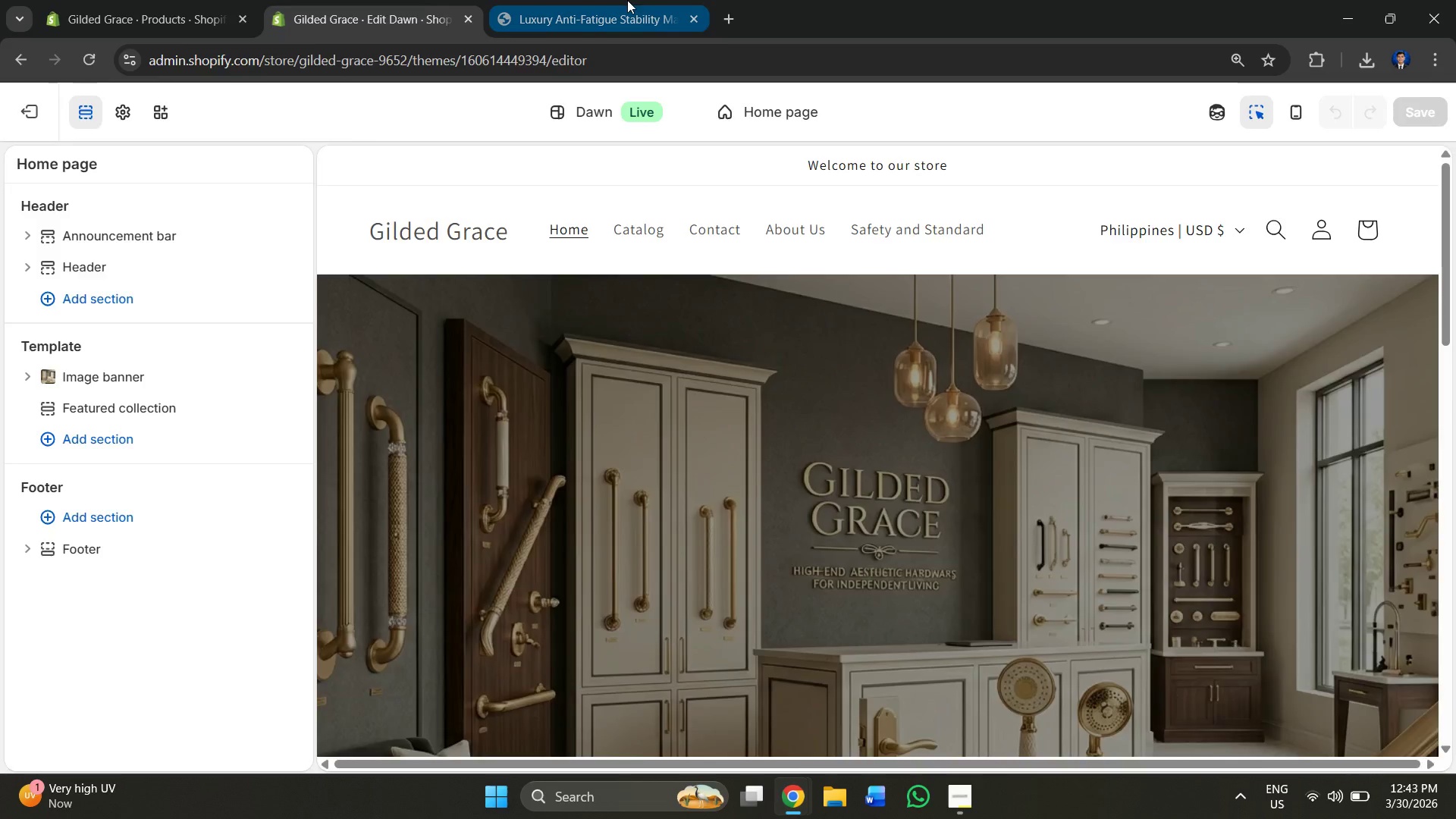 
double_click([422, 0])
 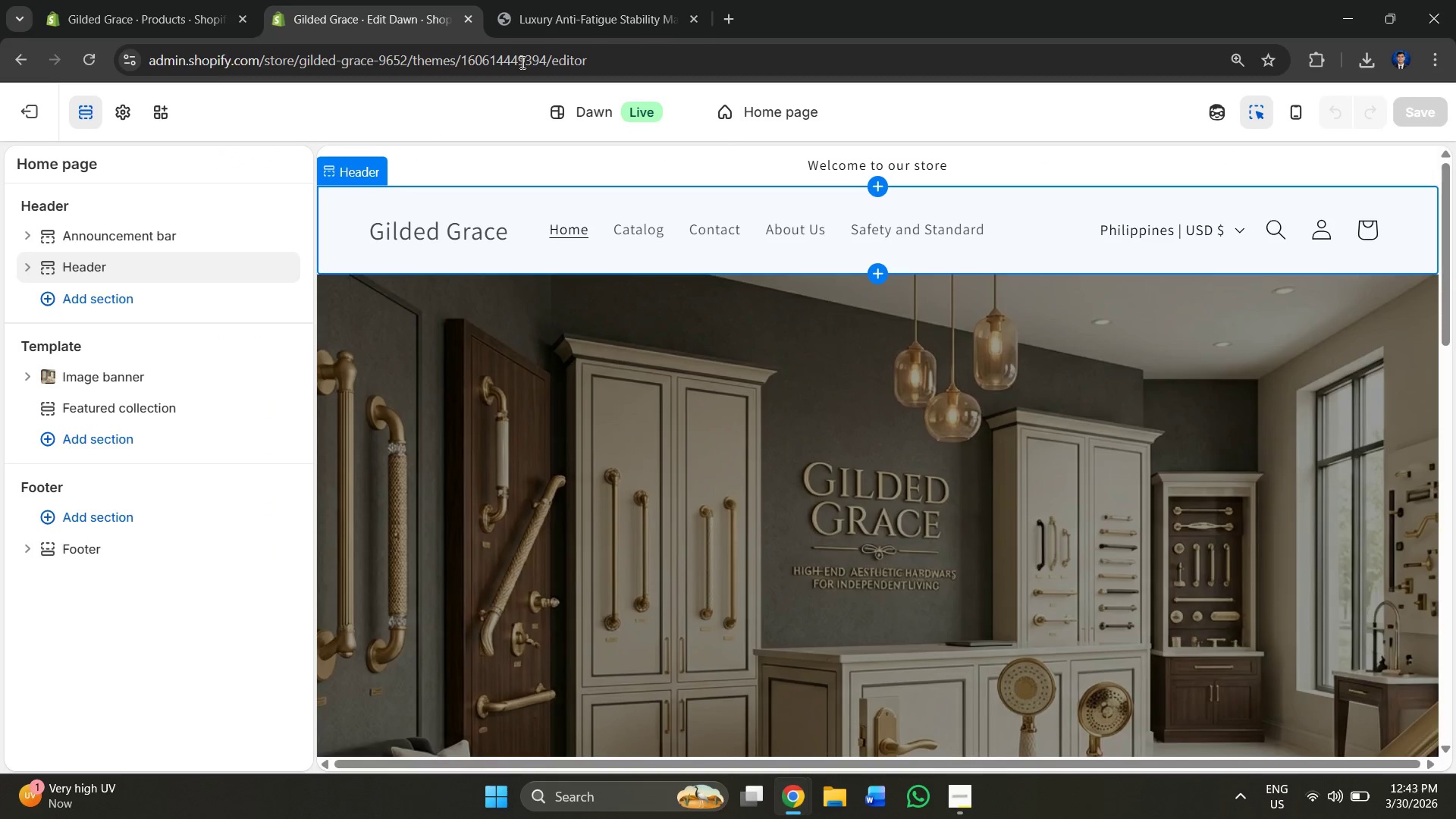 
left_click([599, 0])
 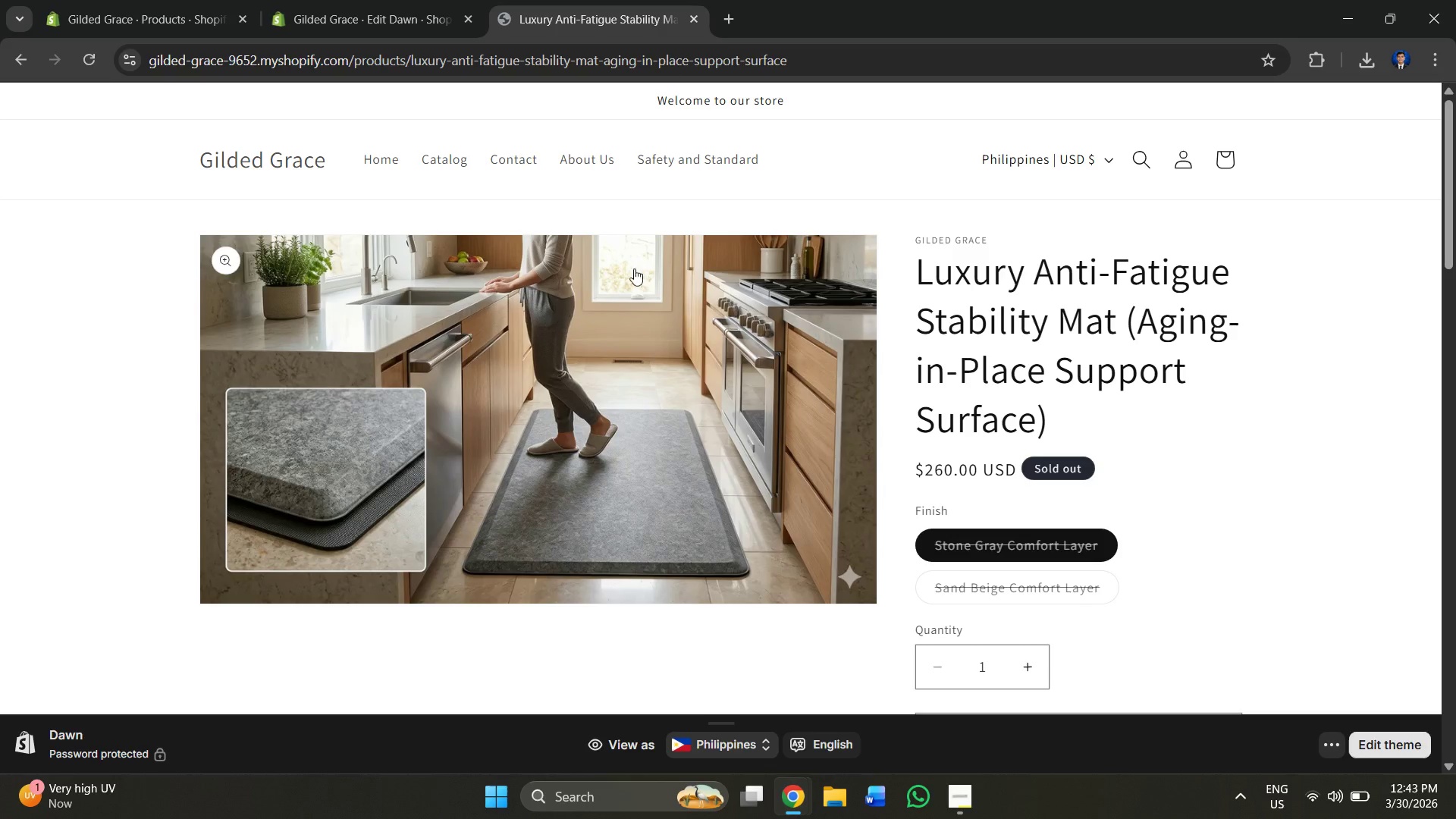 
scroll: coordinate [528, 202], scroll_direction: up, amount: 5.0
 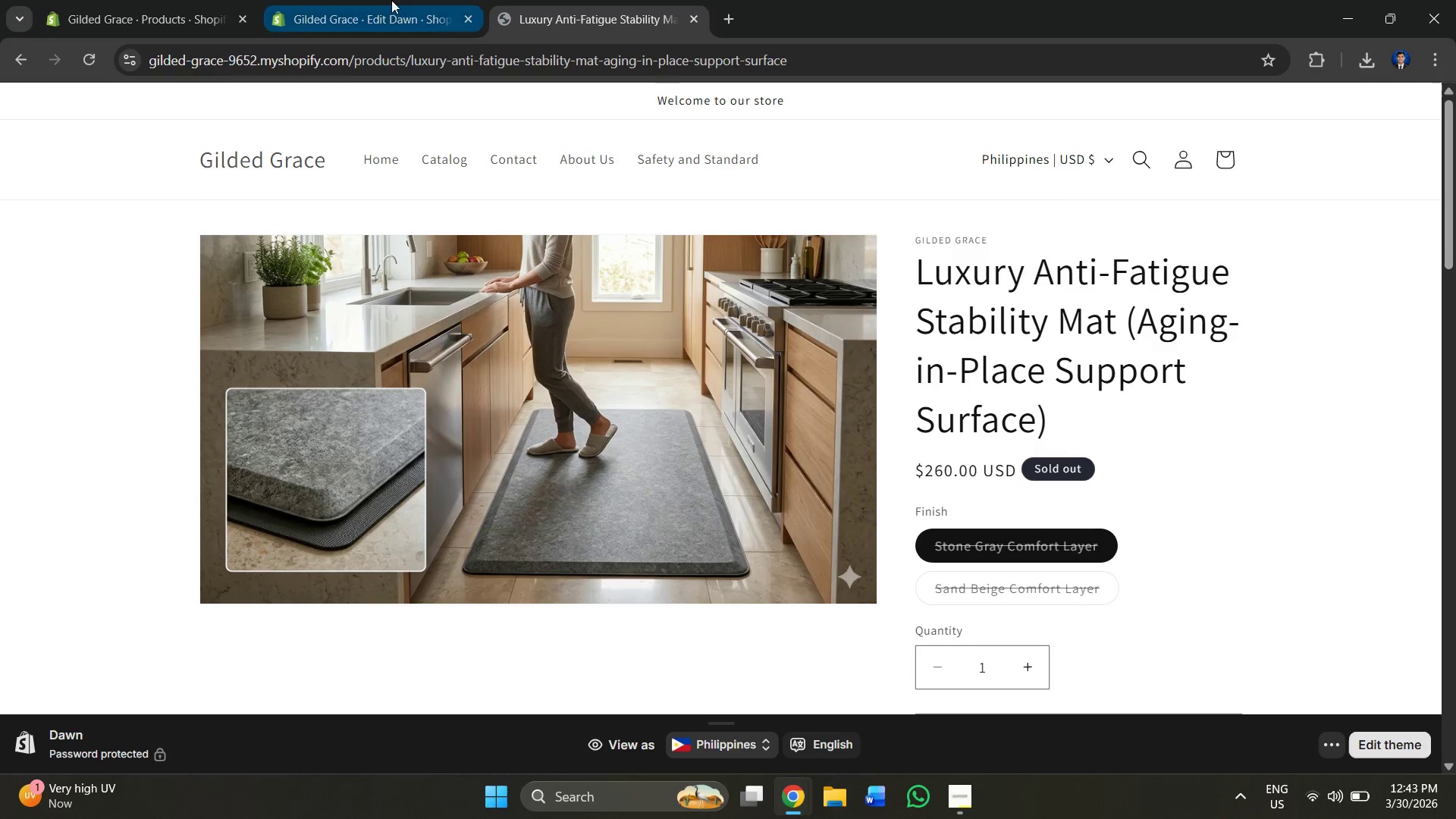 
left_click([381, 0])
 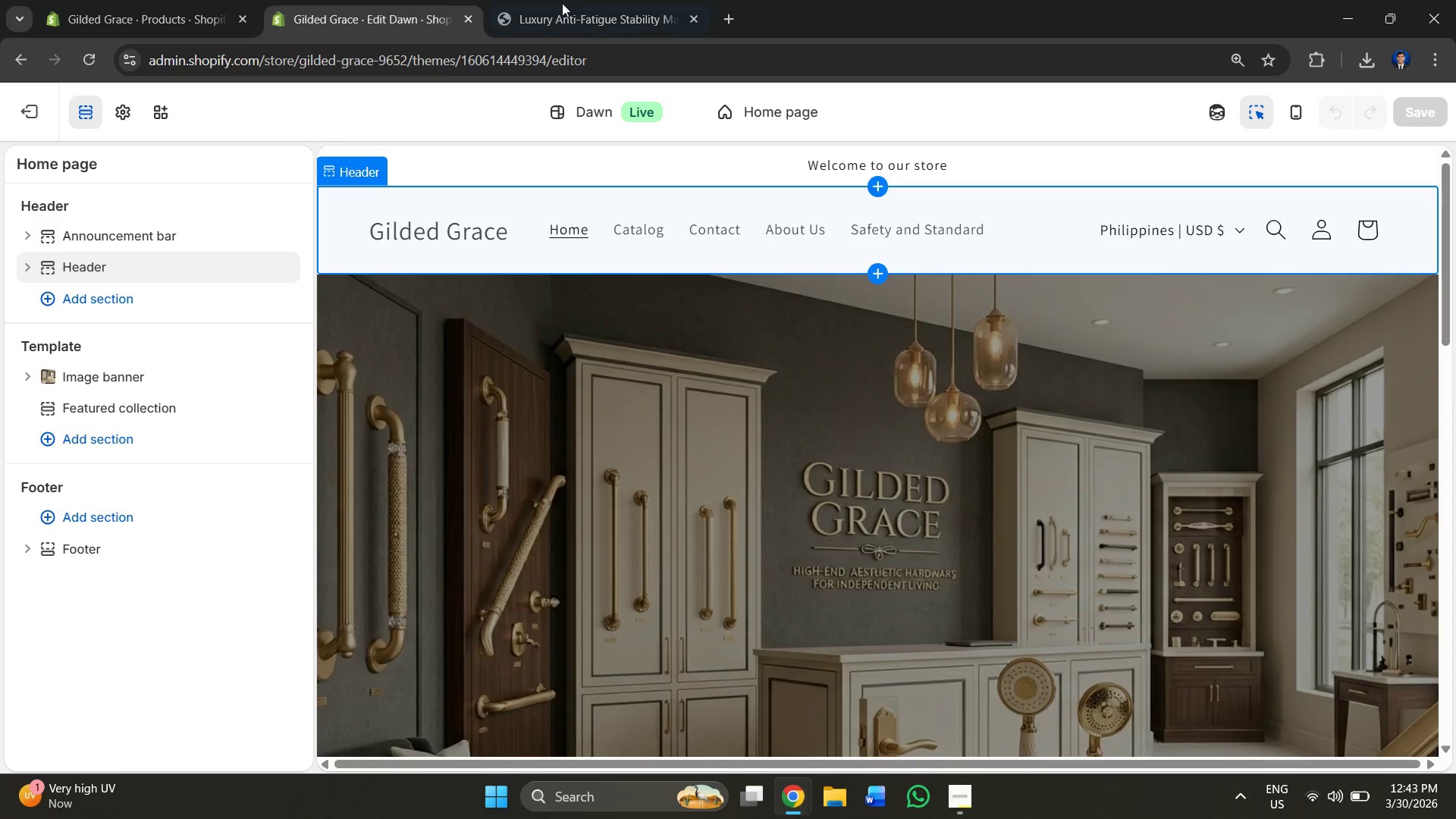 
left_click([579, 3])
 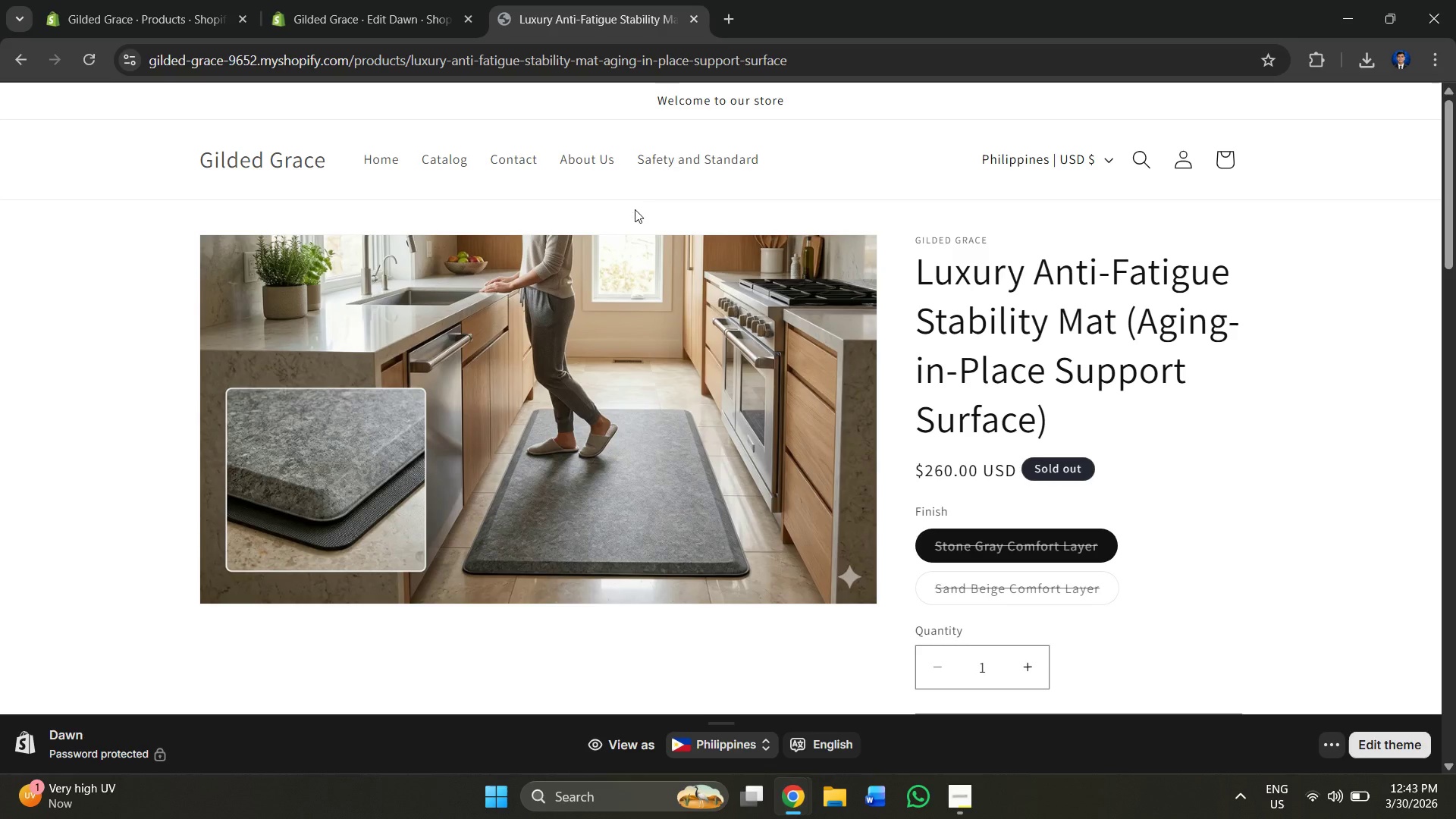 
scroll: coordinate [647, 211], scroll_direction: up, amount: 2.0
 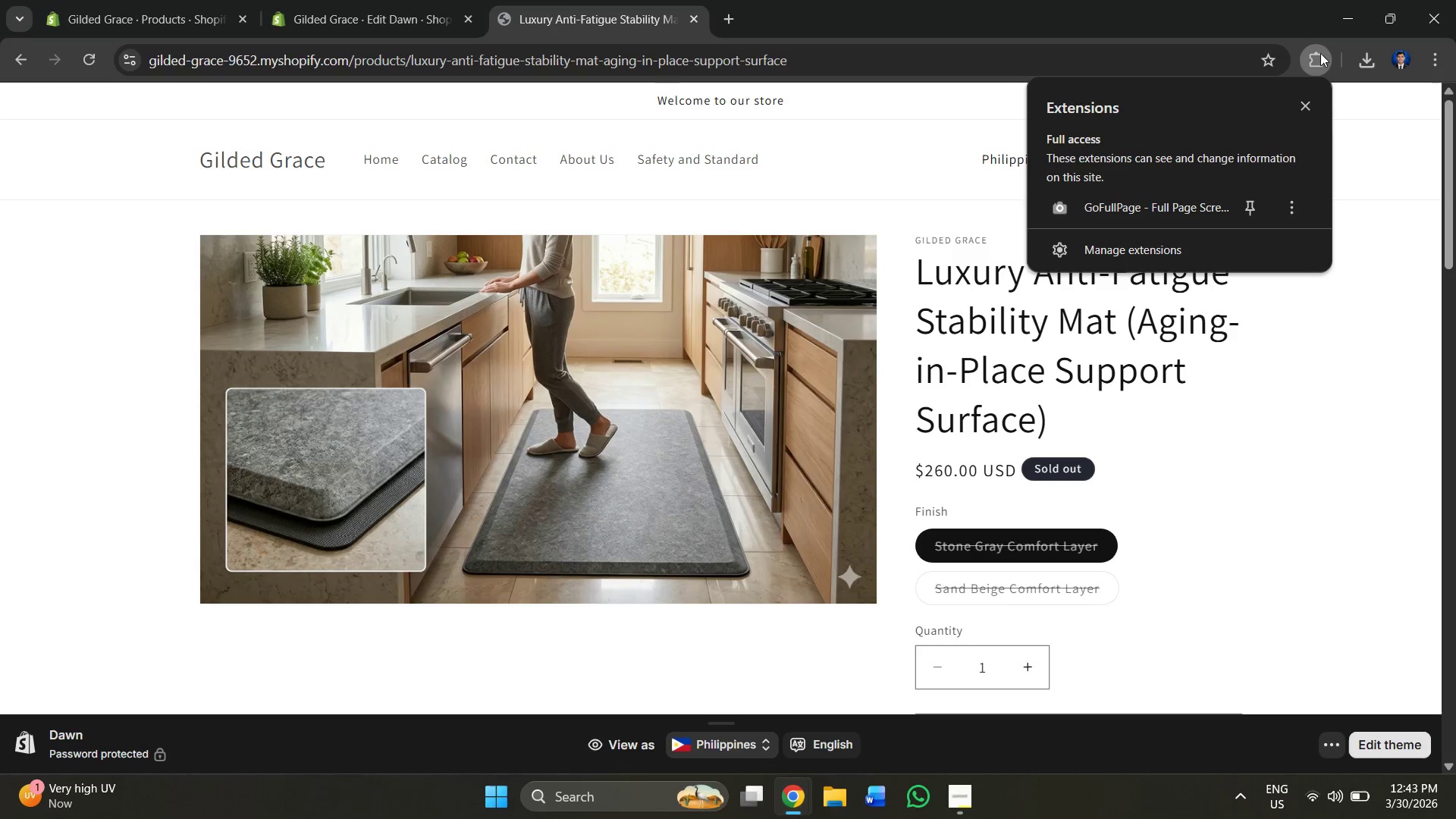 
left_click([1131, 203])
 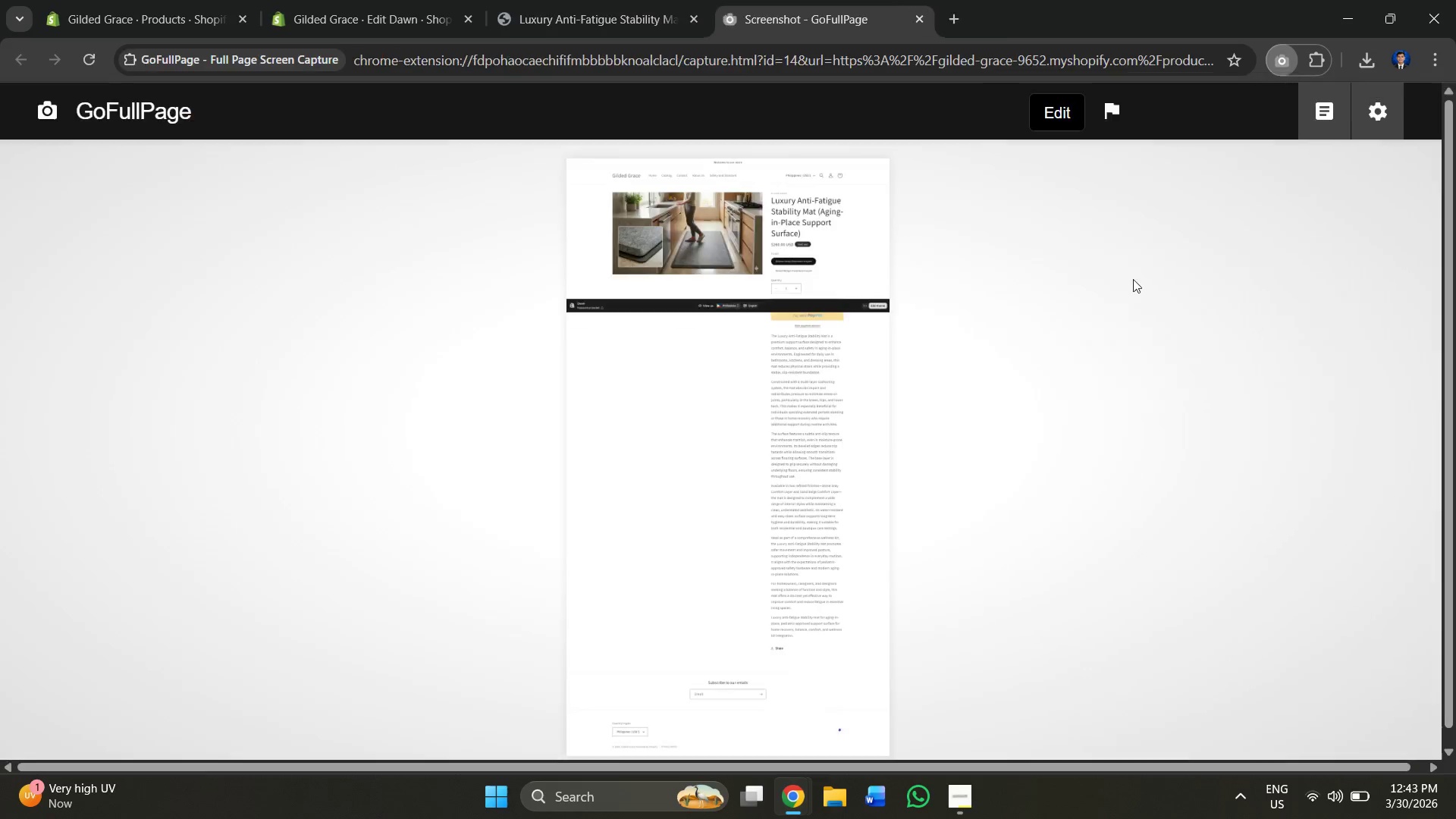 
mouse_move([934, 36])
 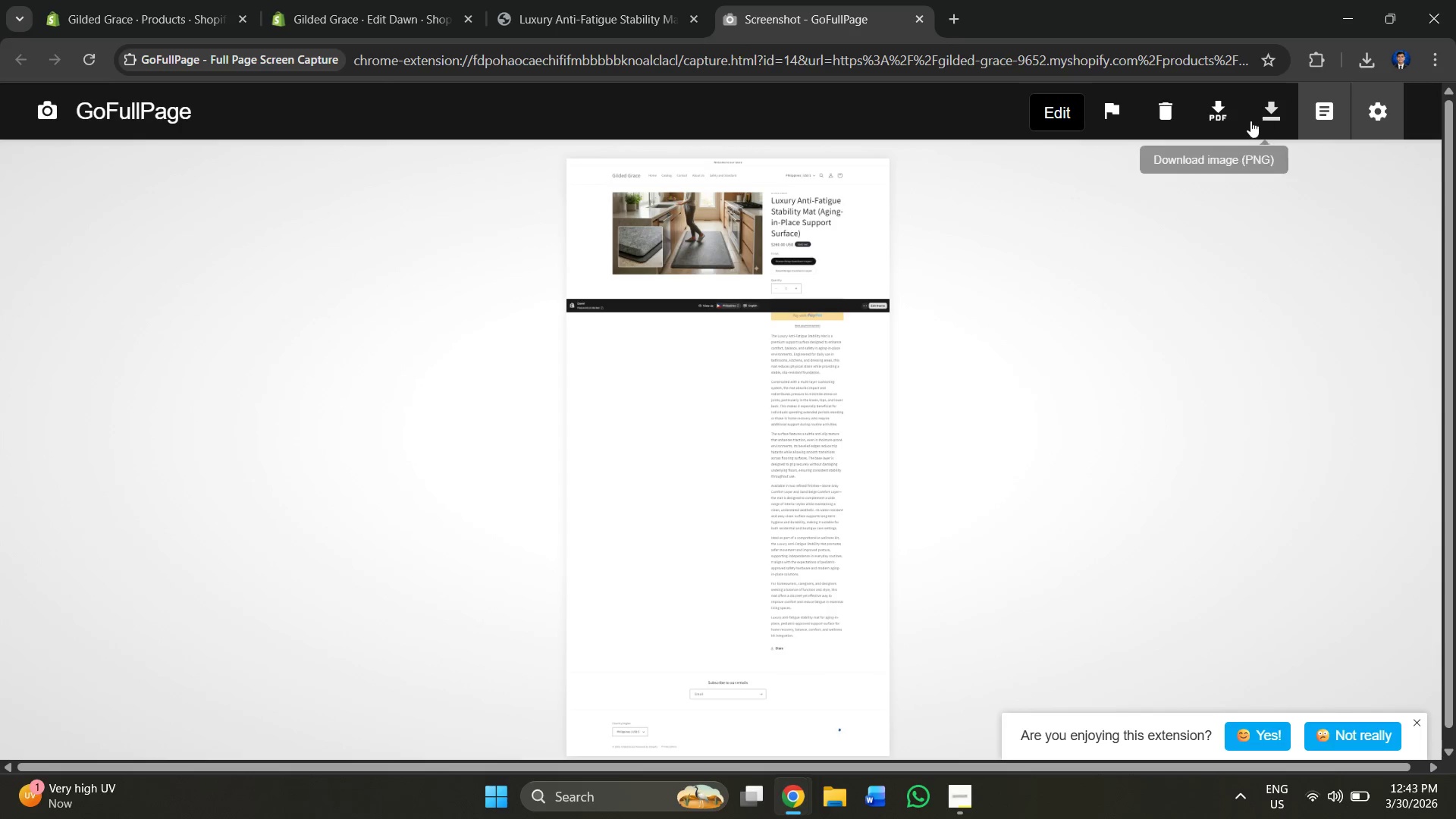 
left_click([1254, 121])
 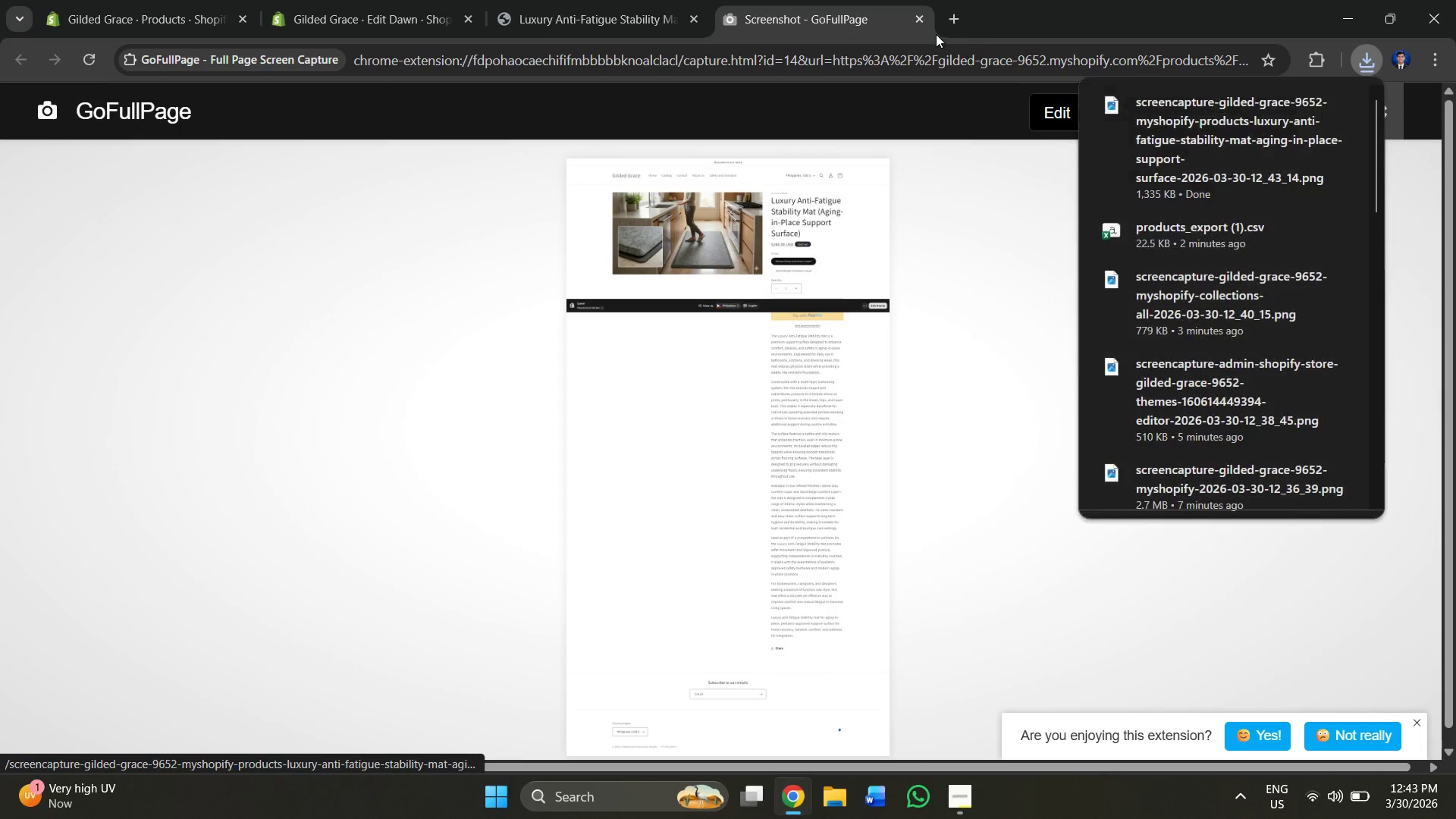 
left_click([924, 20])
 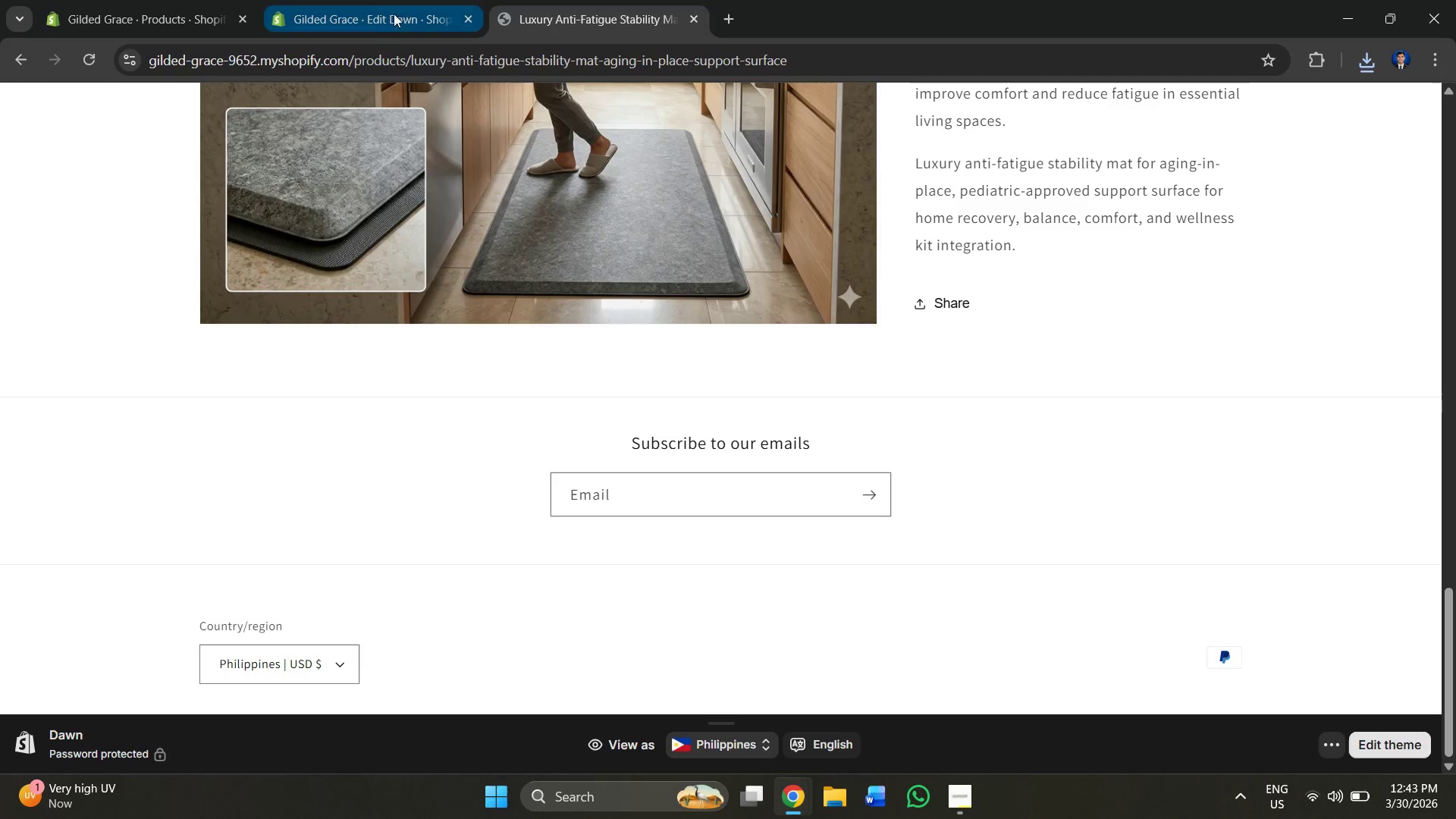 
scroll: coordinate [407, 290], scroll_direction: up, amount: 19.0
 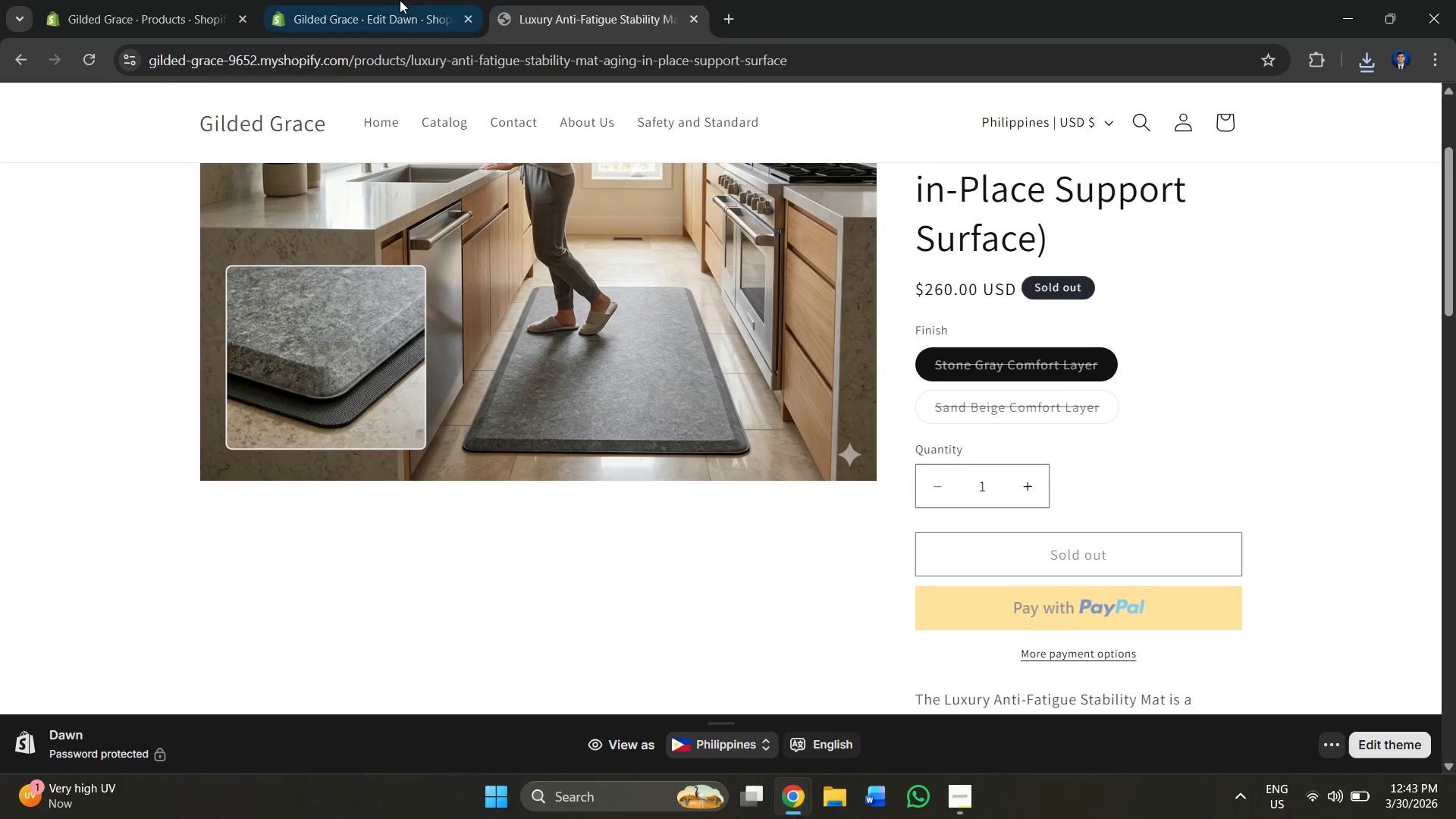 
left_click([360, 0])
 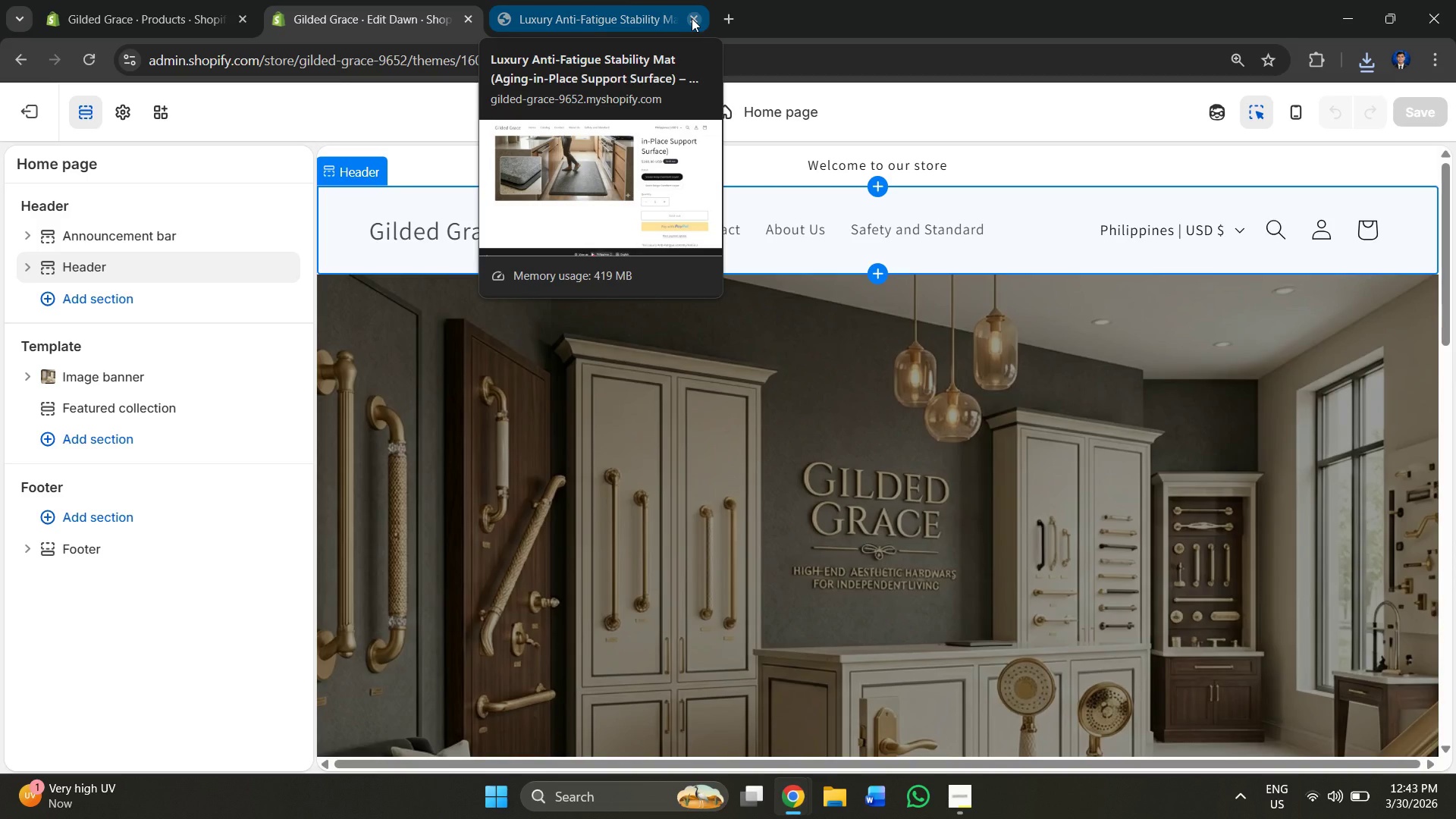 
left_click([692, 18])
 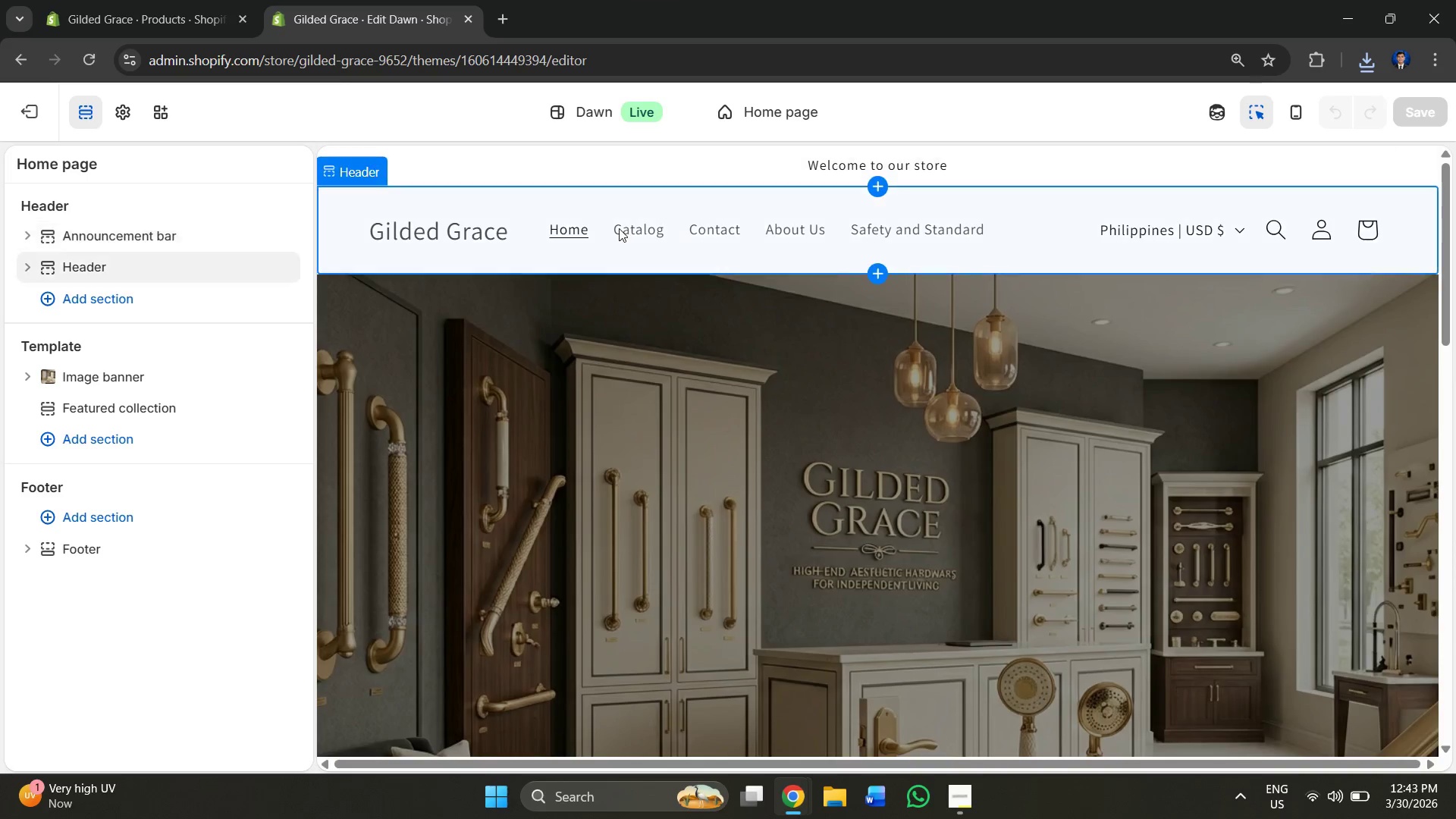 
double_click([619, 228])
 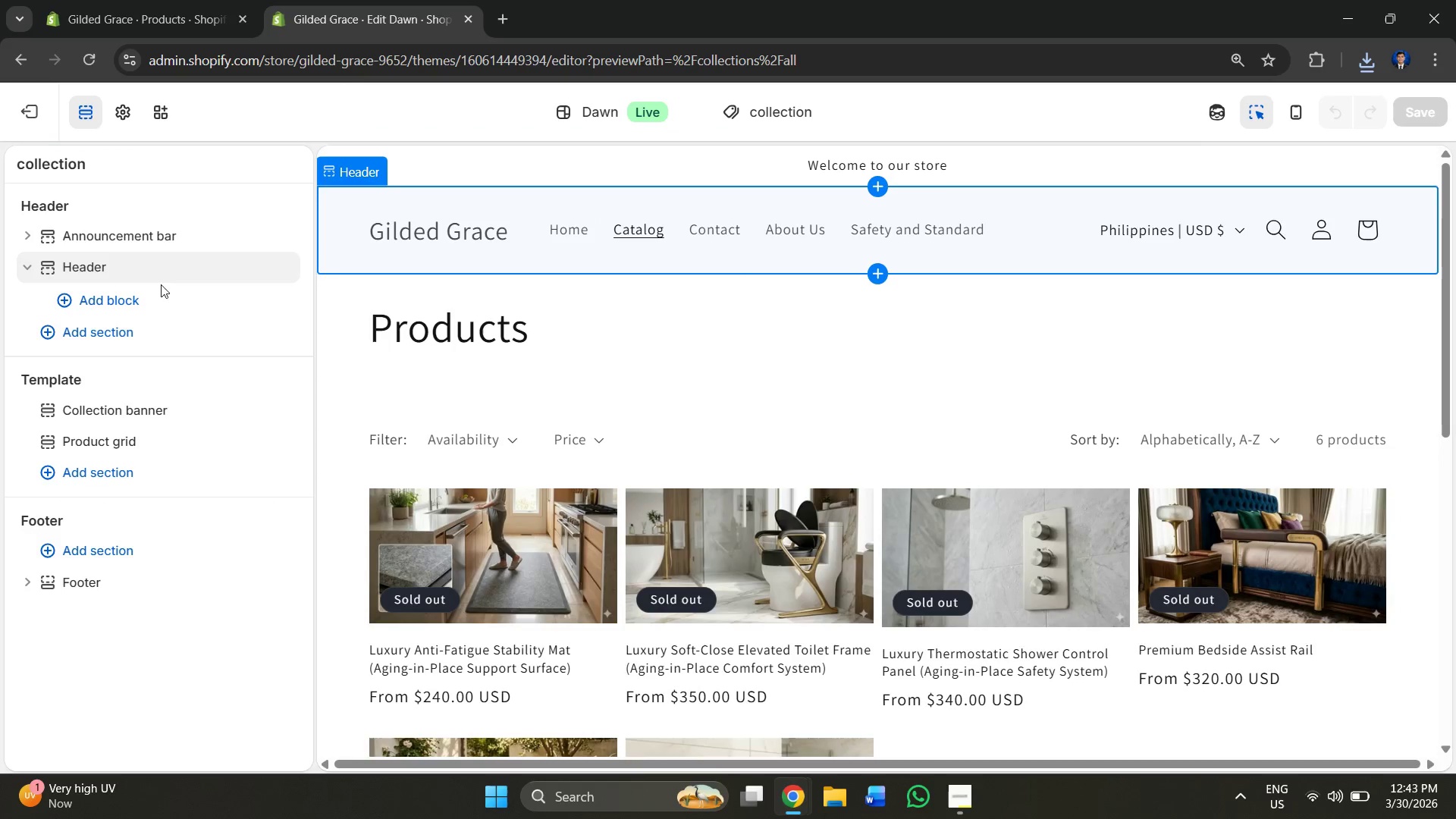 
left_click([639, 229])
 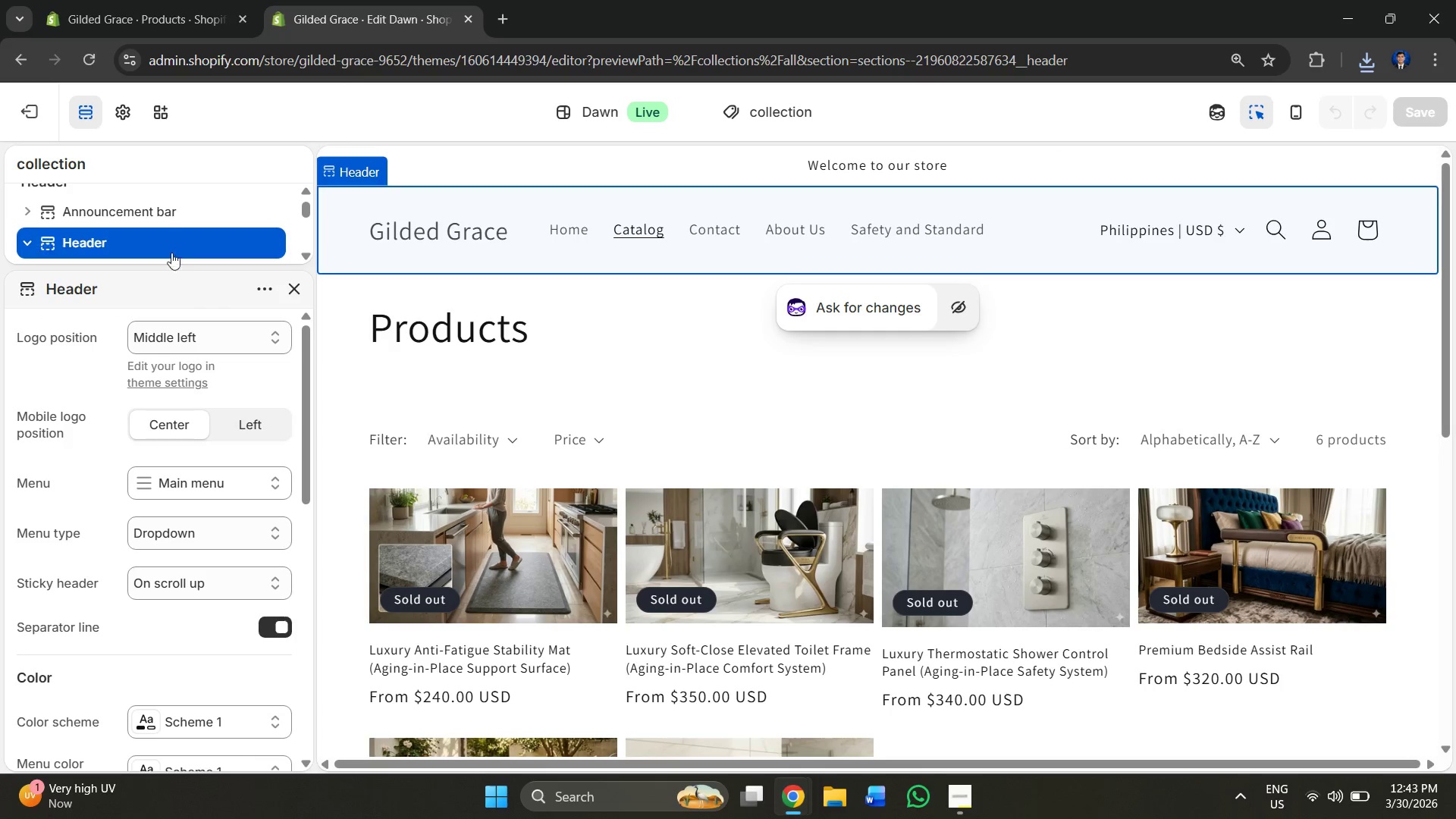 
left_click([215, 489])
 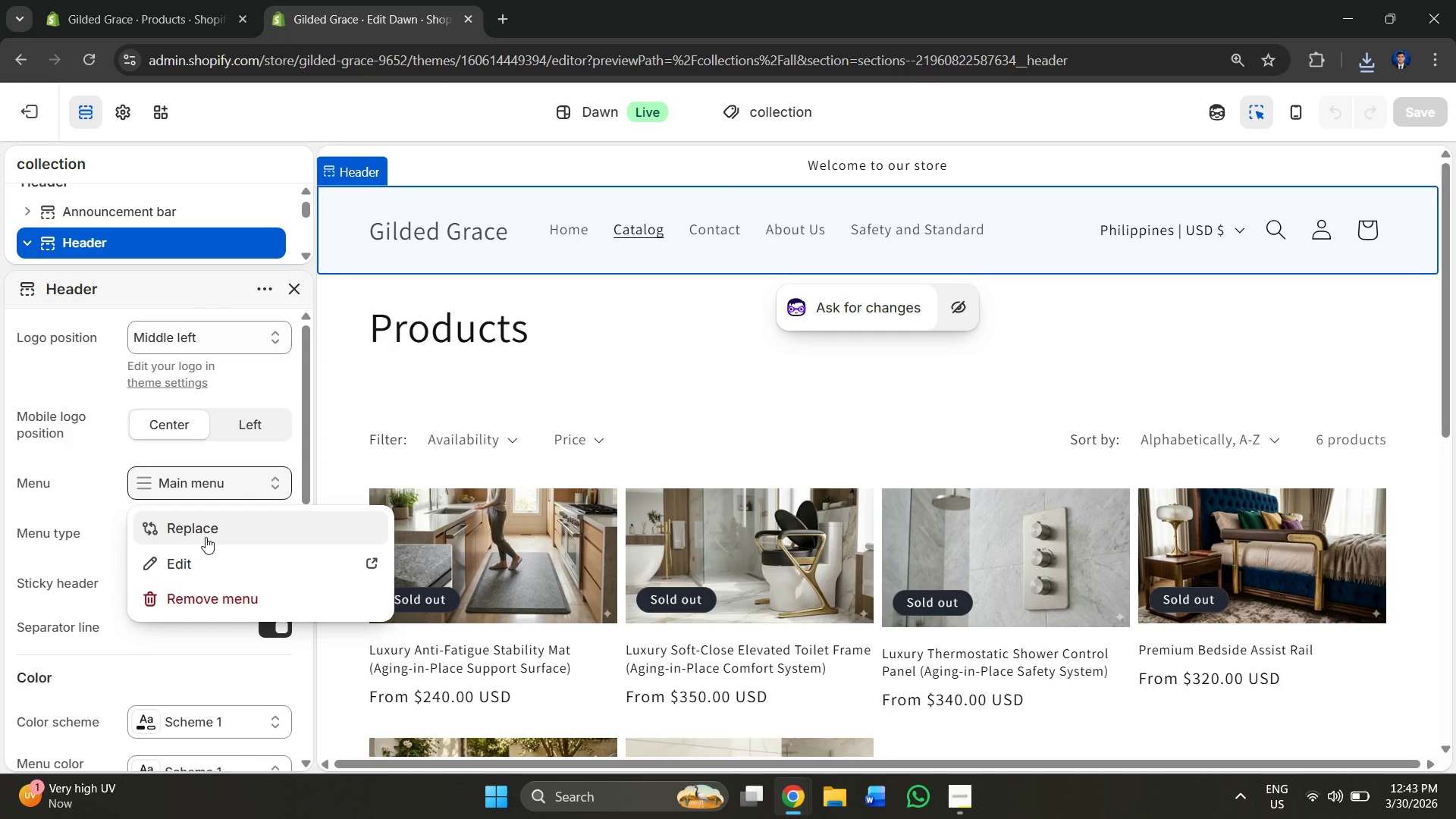 
left_click([210, 562])
 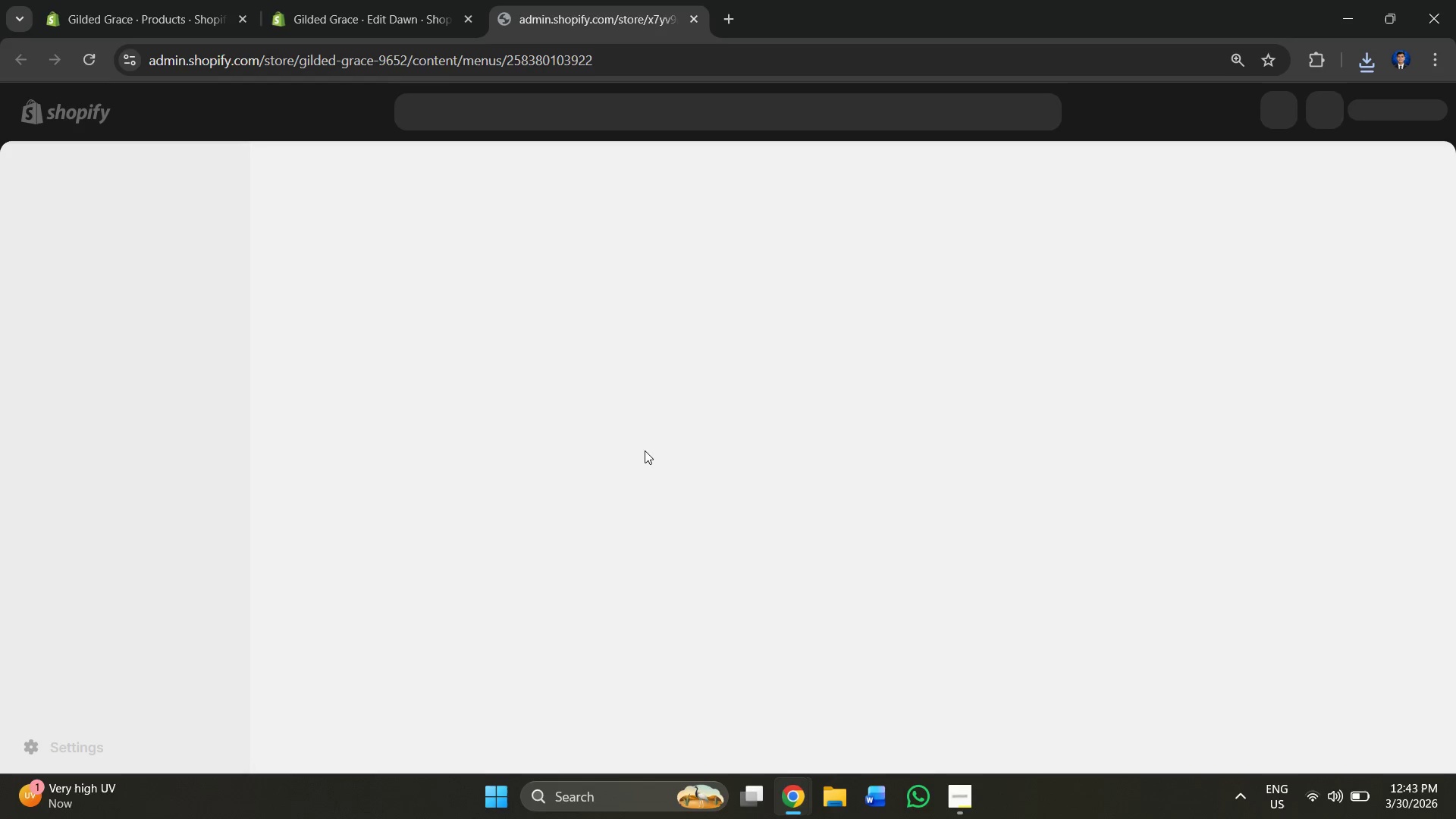 
wait(5.09)
 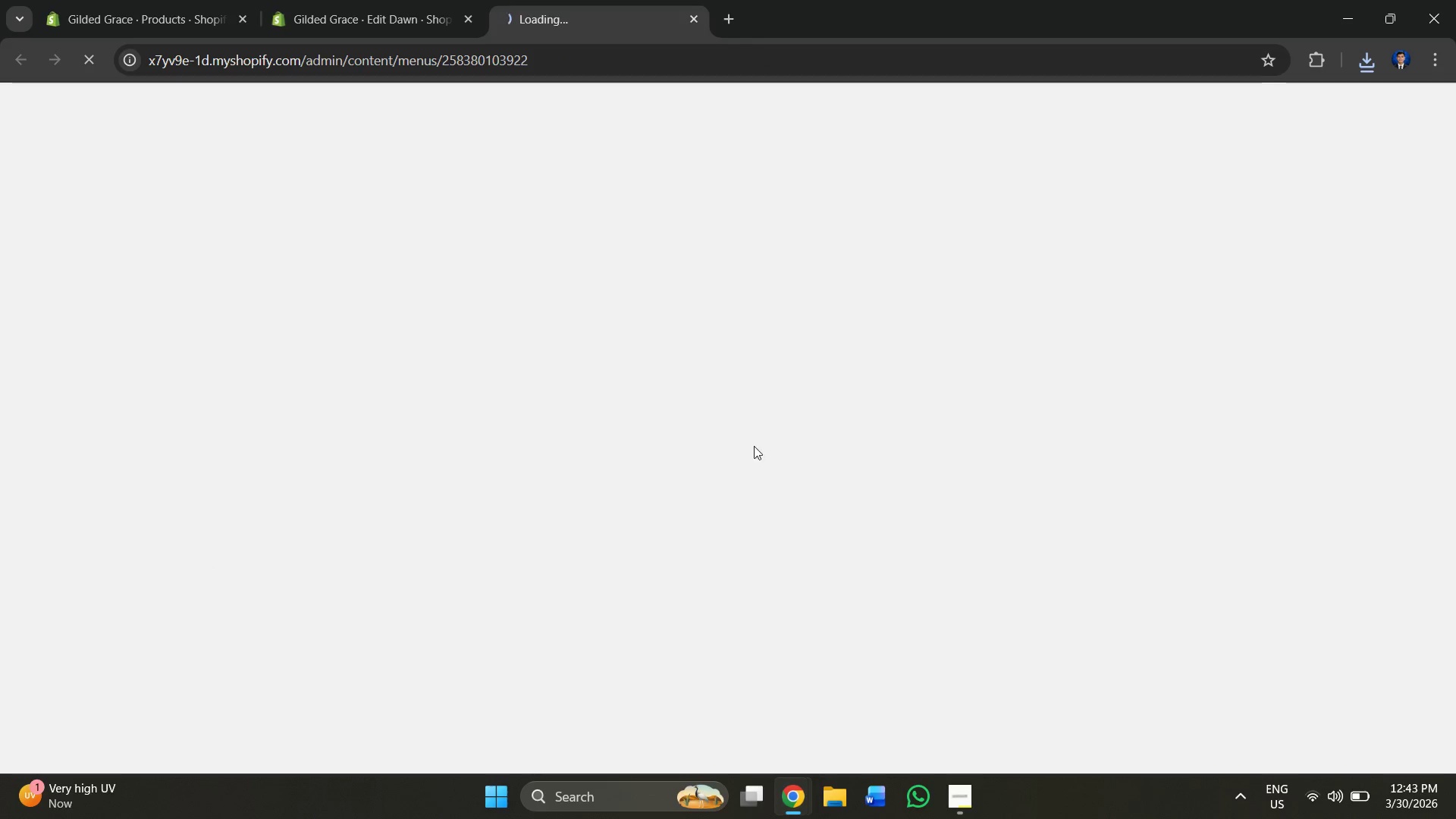 
left_click([651, 459])
 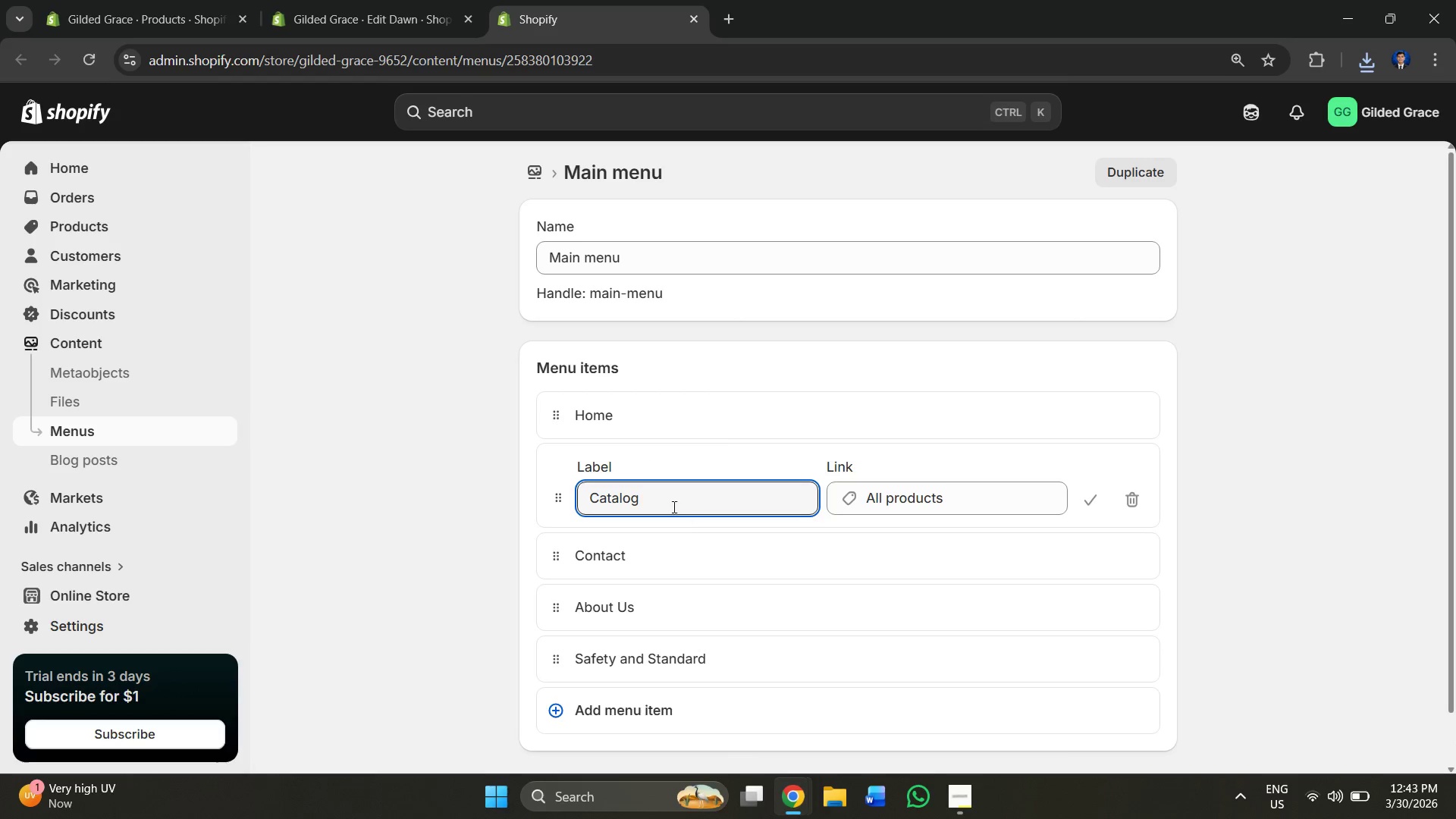 
left_click_drag(start_coordinate=[670, 499], to_coordinate=[573, 498])
 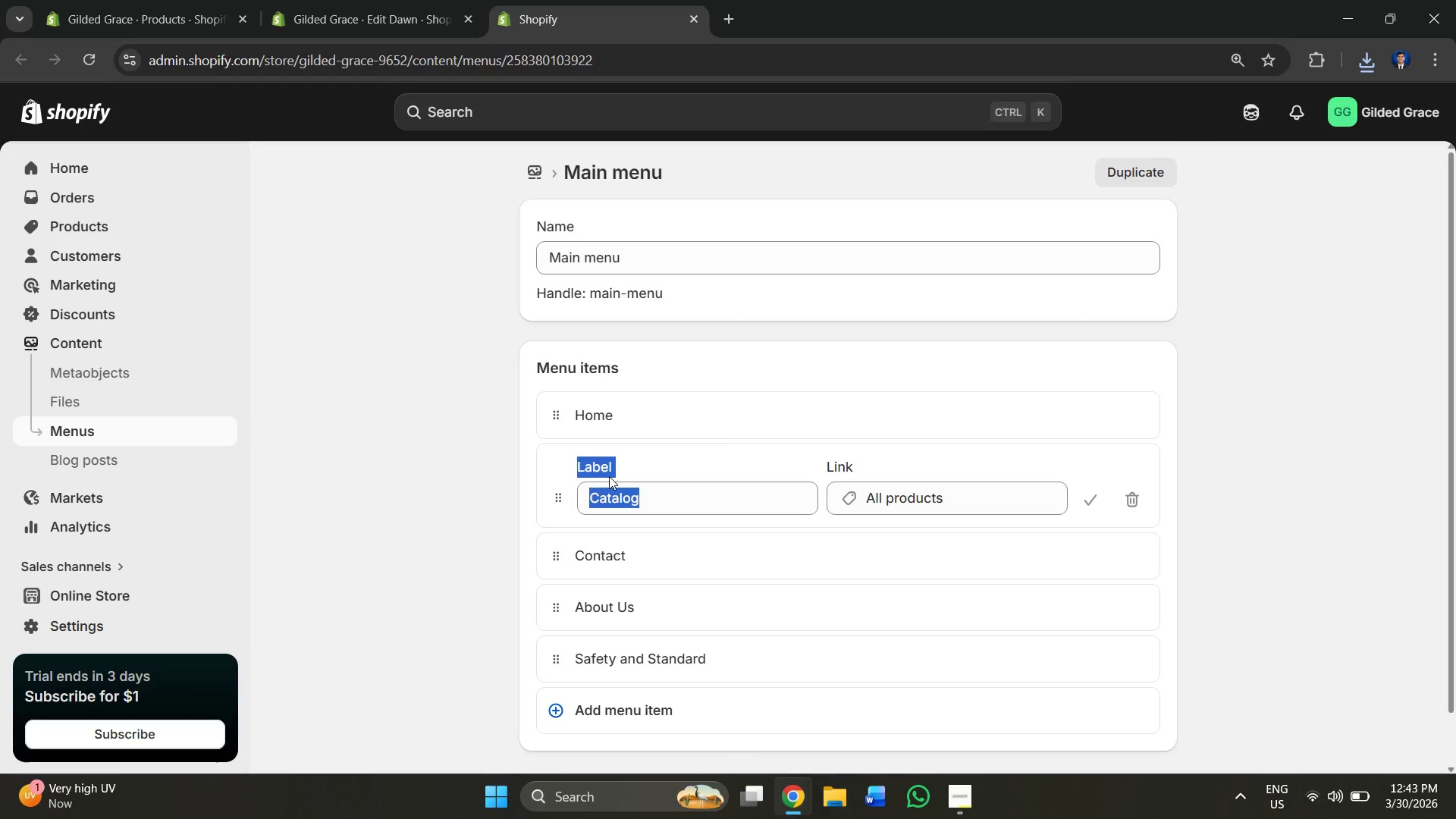 
type(Pro)
 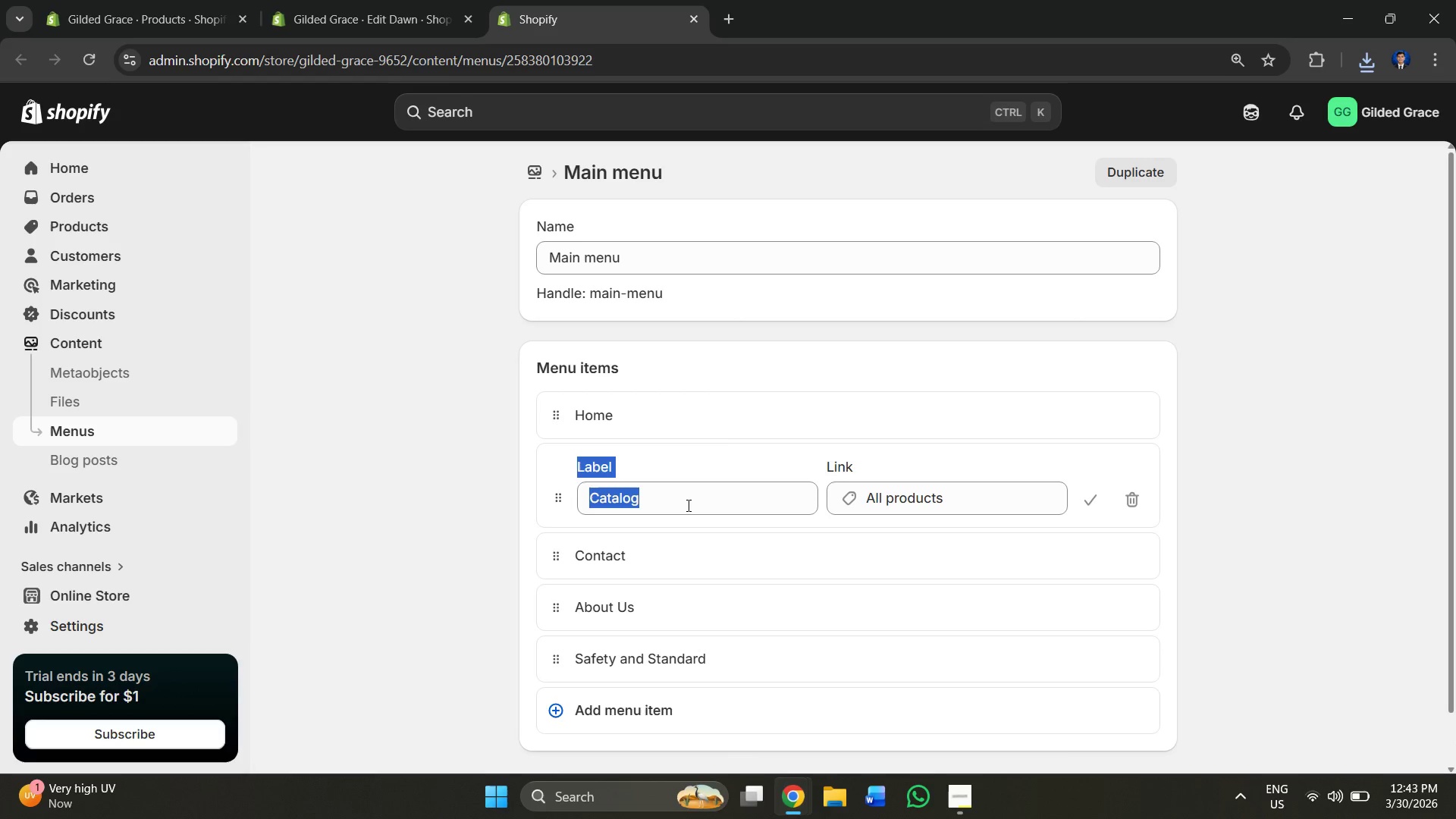 
left_click([686, 503])
 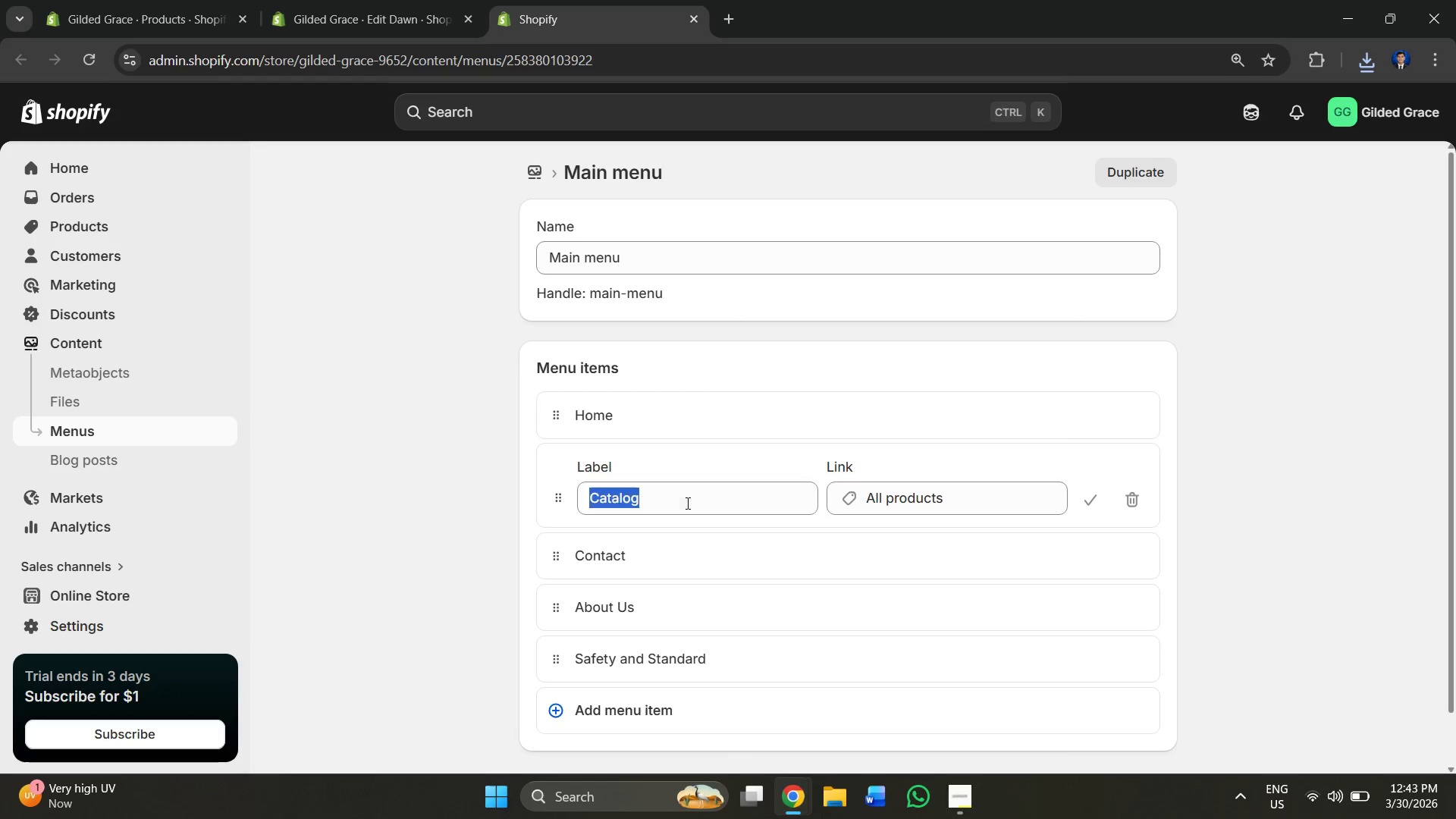 
left_click_drag(start_coordinate=[686, 503], to_coordinate=[598, 503])
 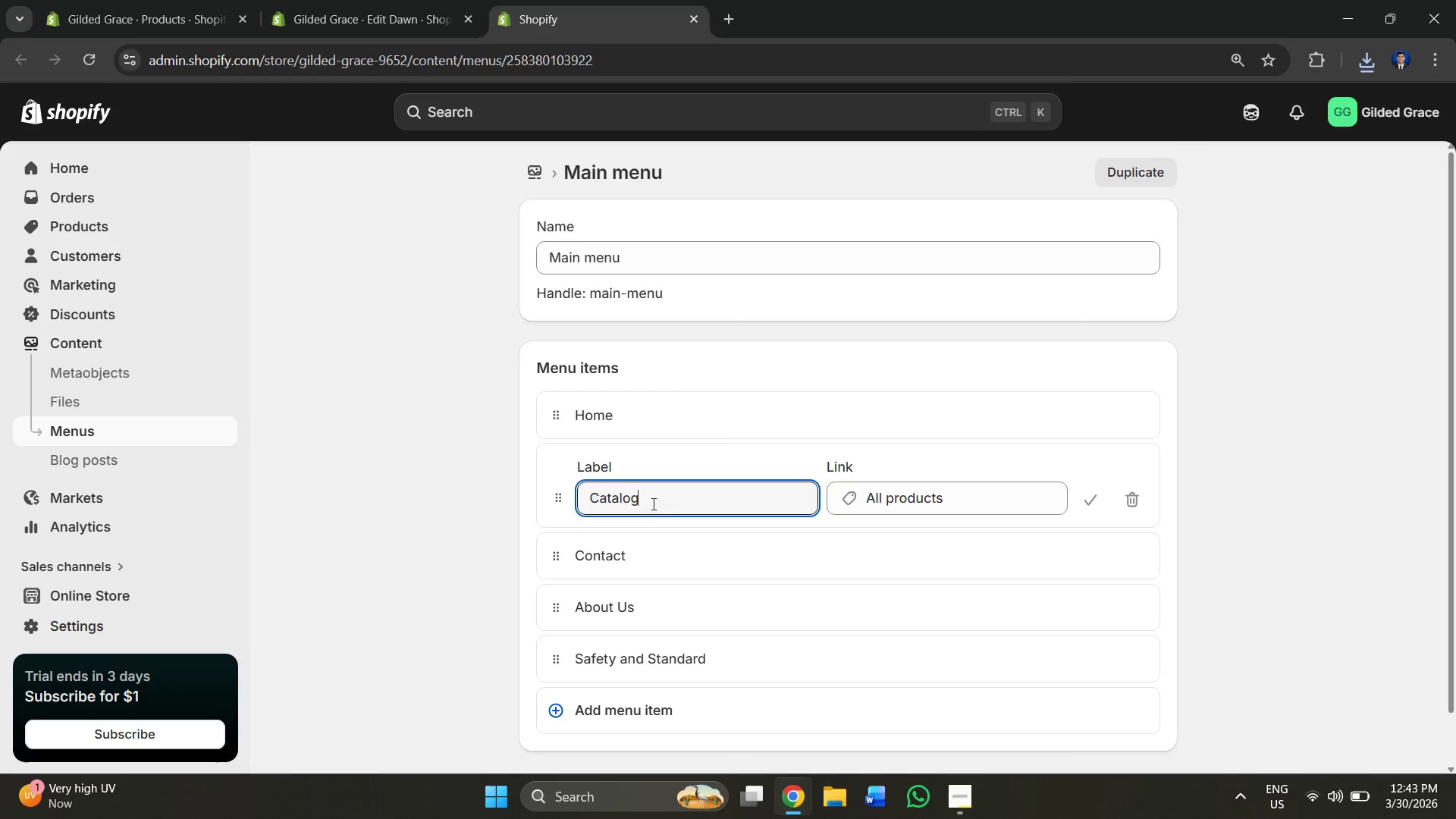 
left_click_drag(start_coordinate=[651, 504], to_coordinate=[579, 496])
 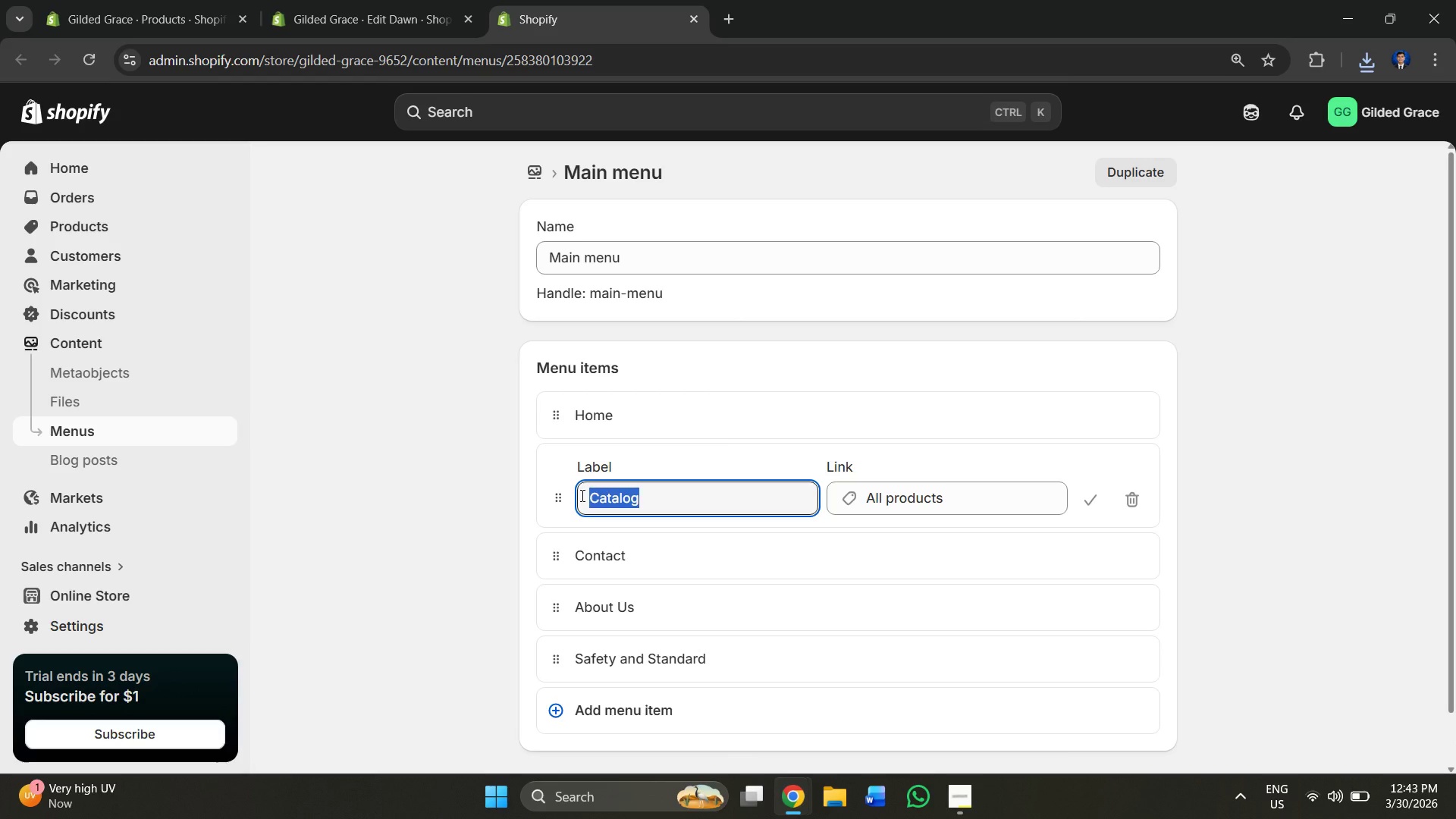 
type(Prto)
key(Backspace)
key(Backspace)
type(oducs)
key(Backspace)
type(ts)
 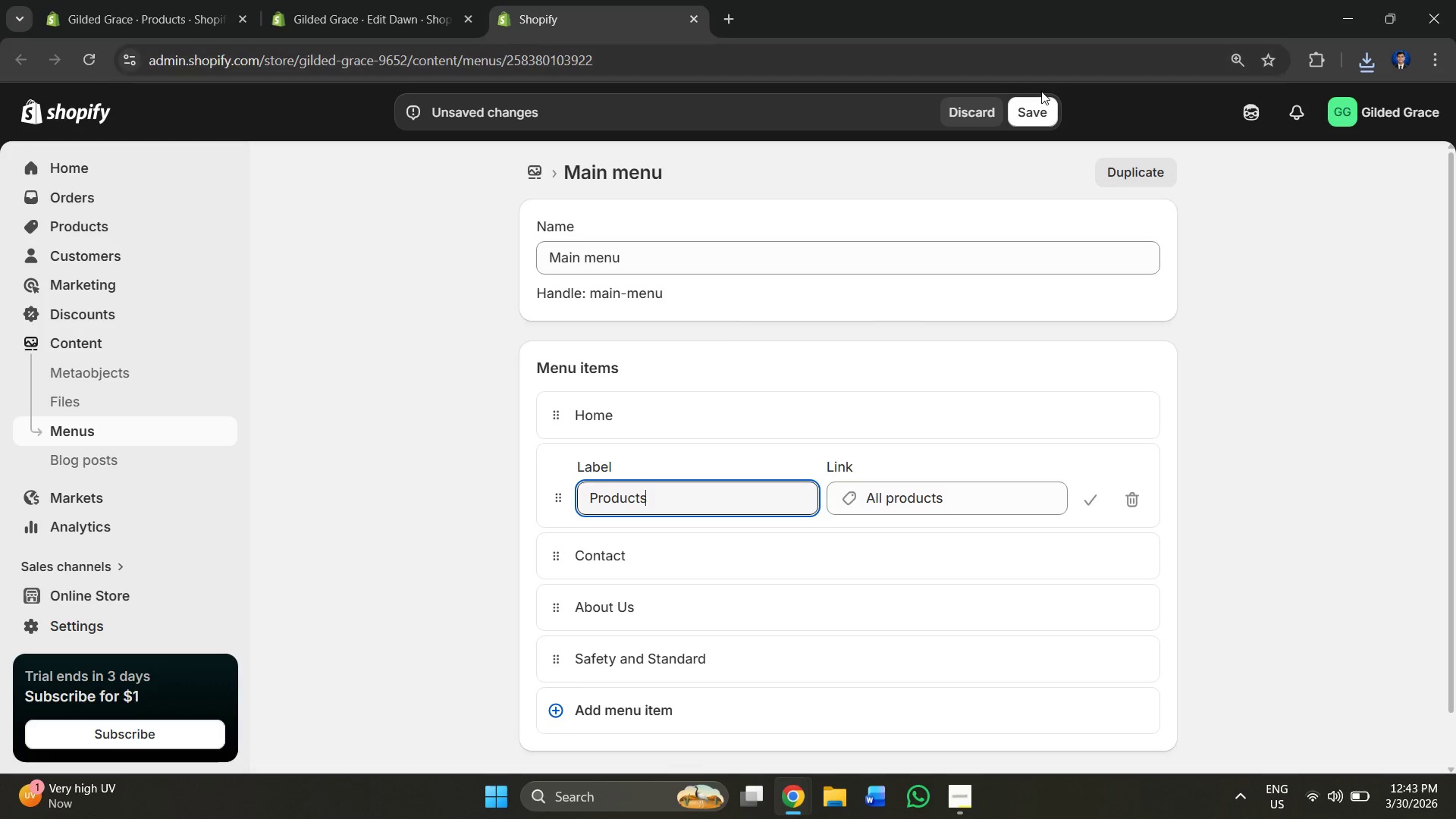 
left_click([1041, 103])
 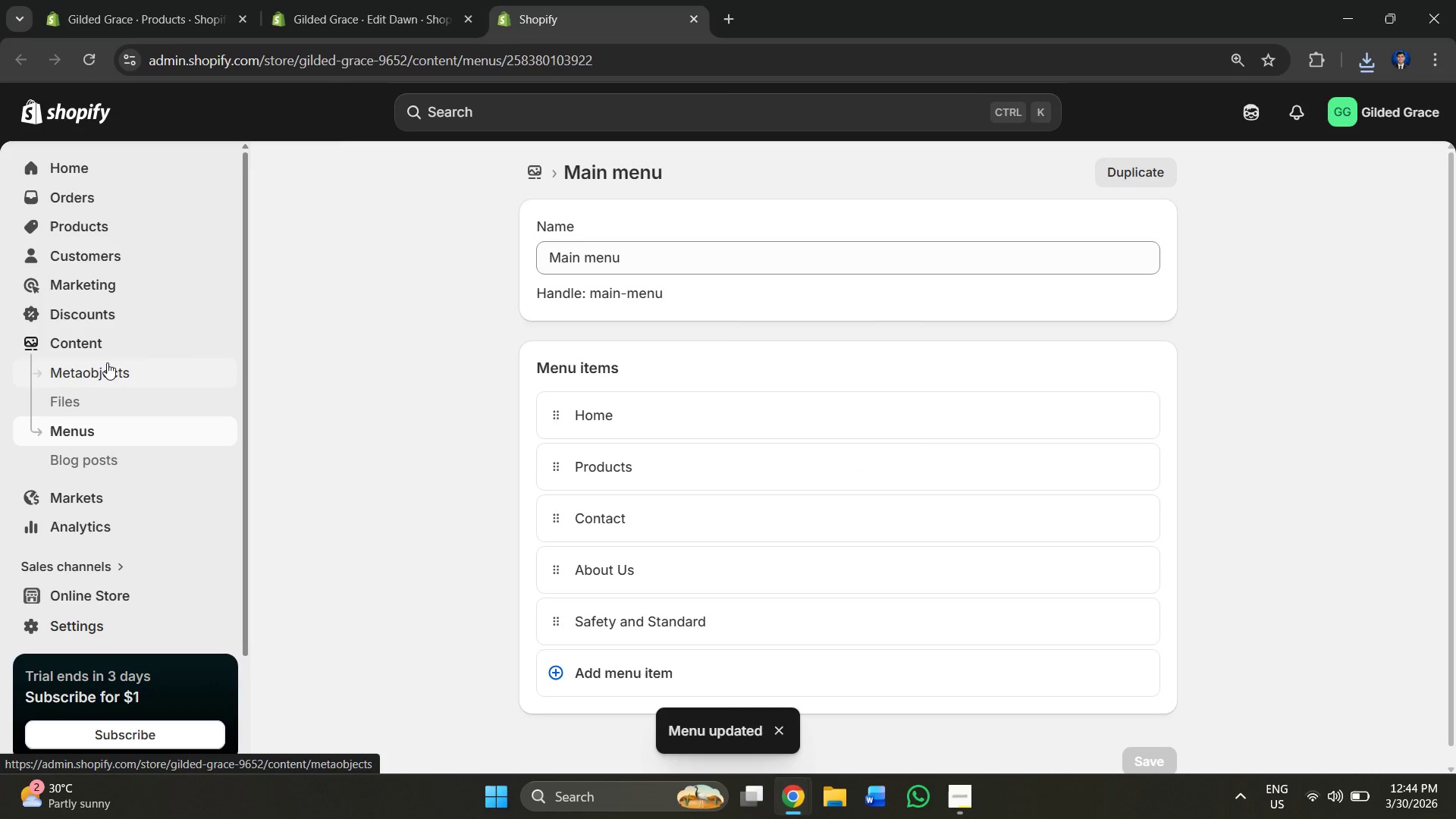 
wait(5.23)
 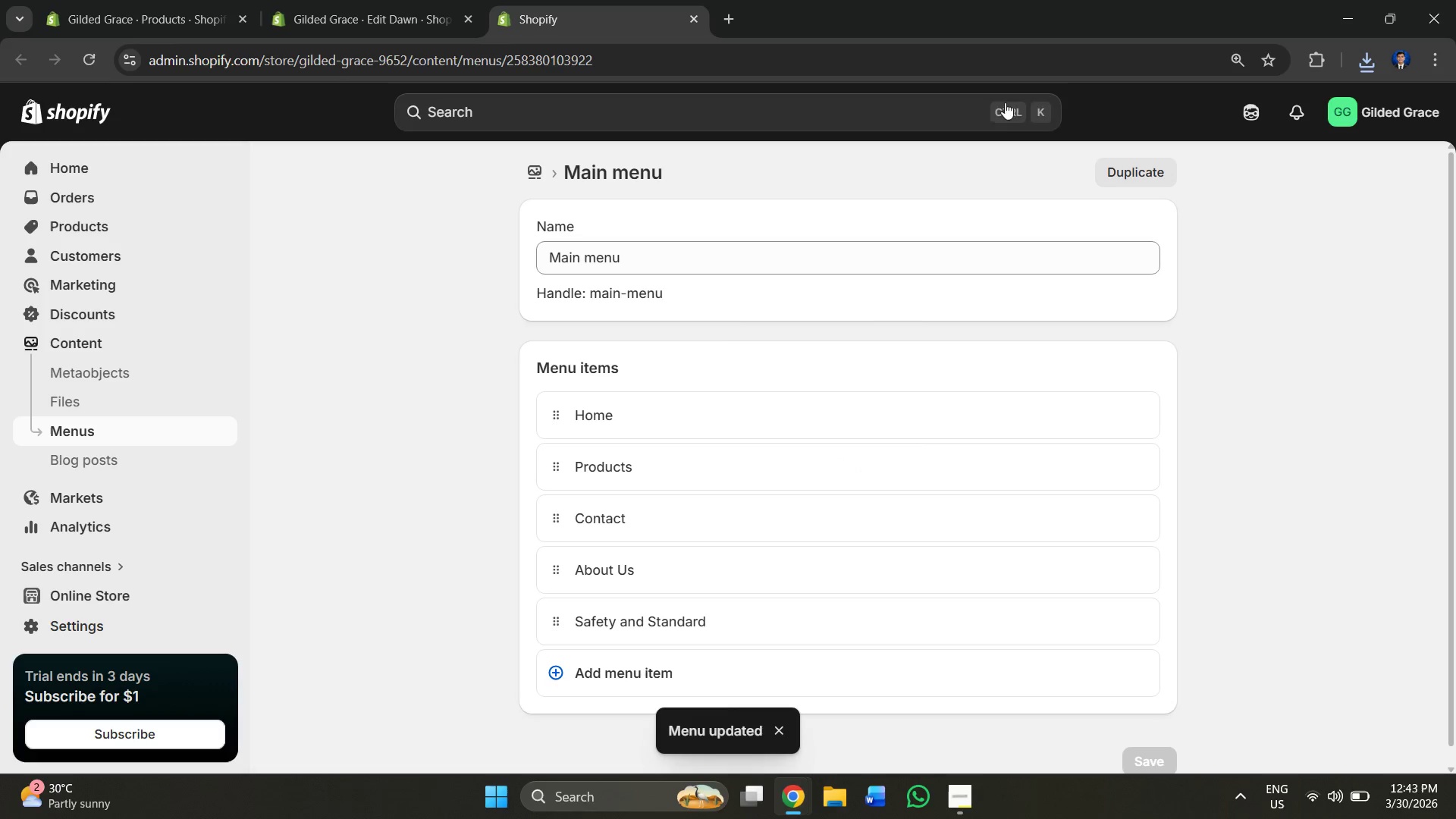 
left_click([96, 588])
 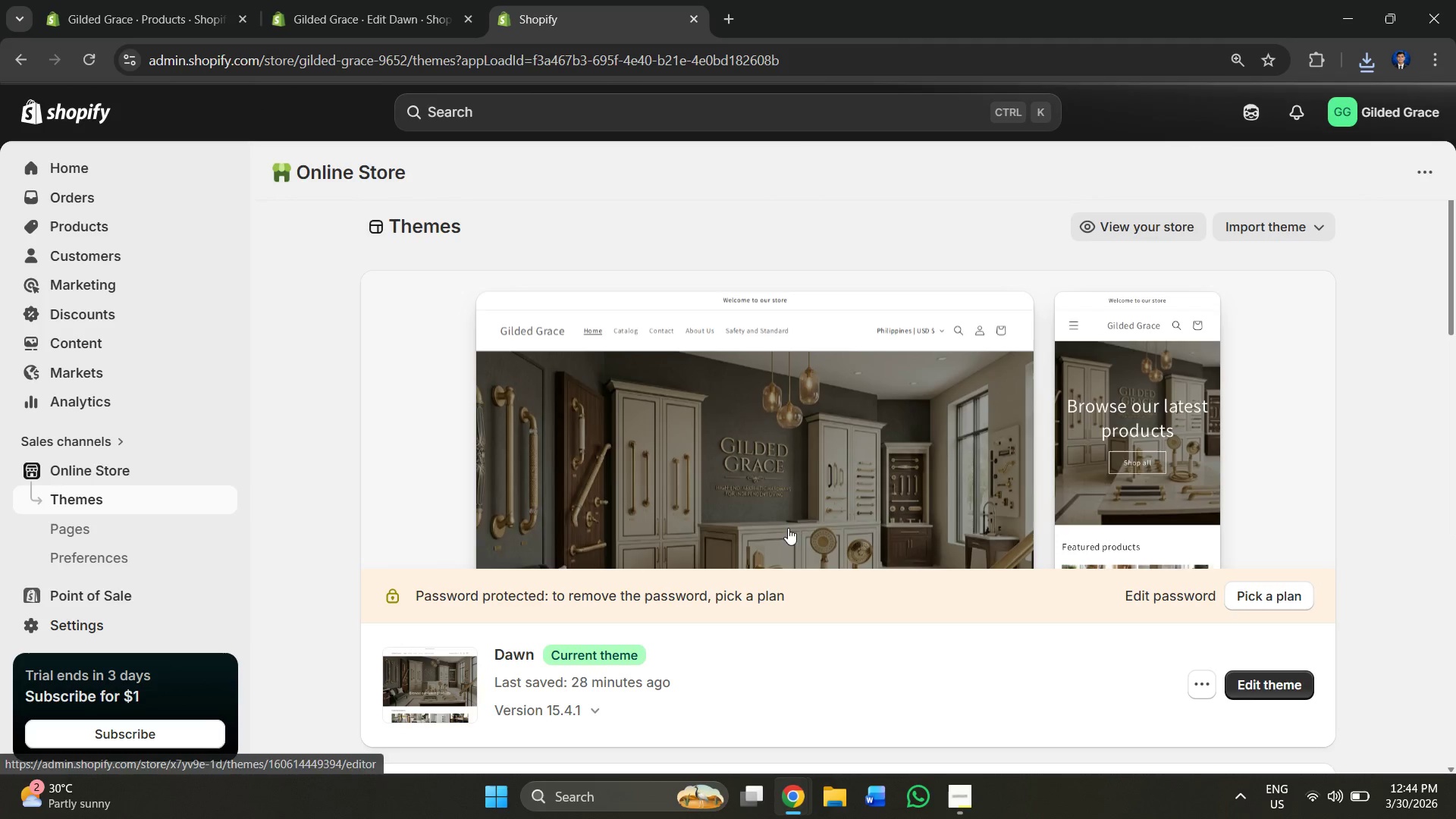 
left_click_drag(start_coordinate=[1276, 693], to_coordinate=[1455, 715])
 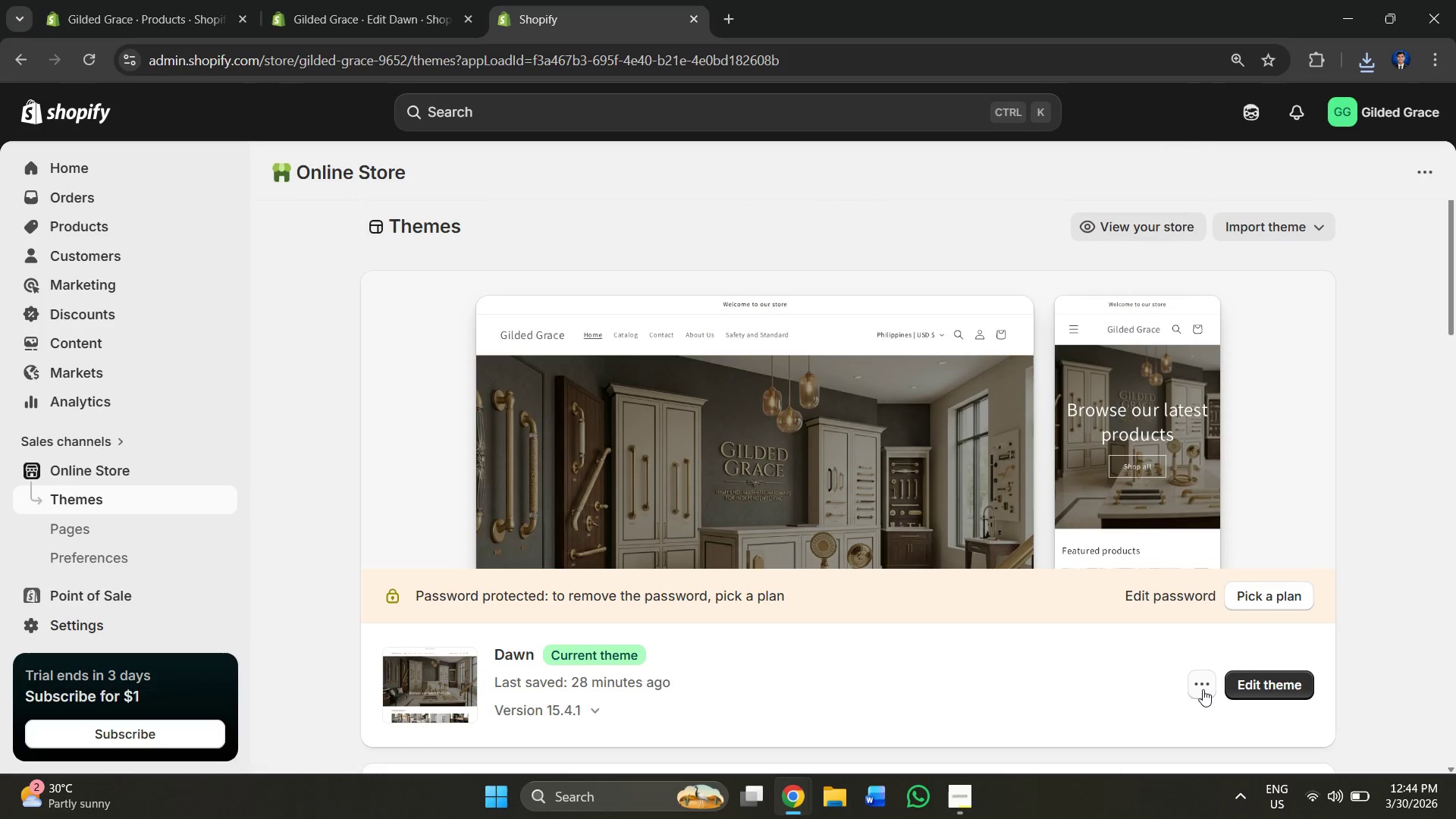 
left_click([1203, 686])
 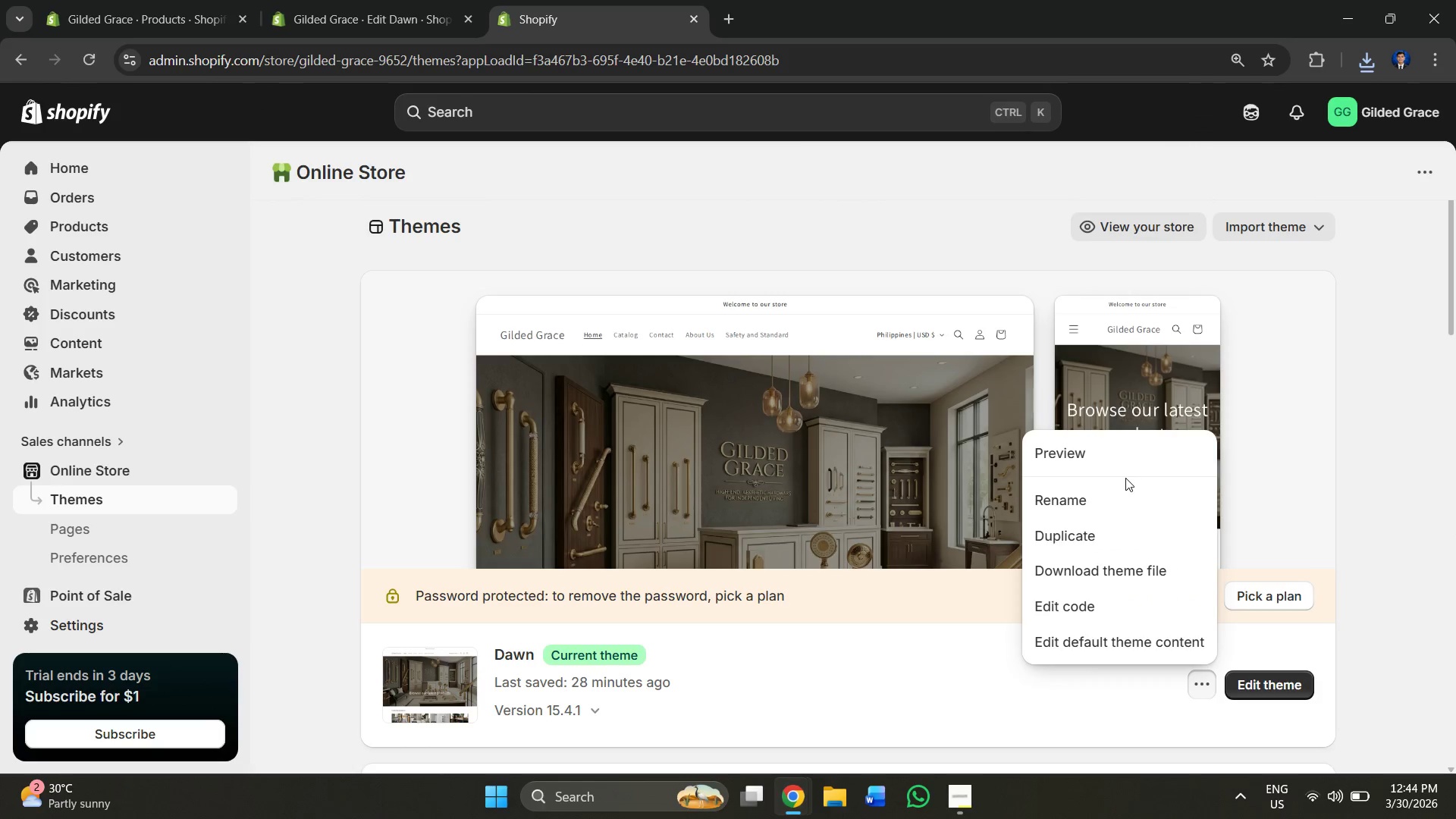 
left_click([1107, 458])
 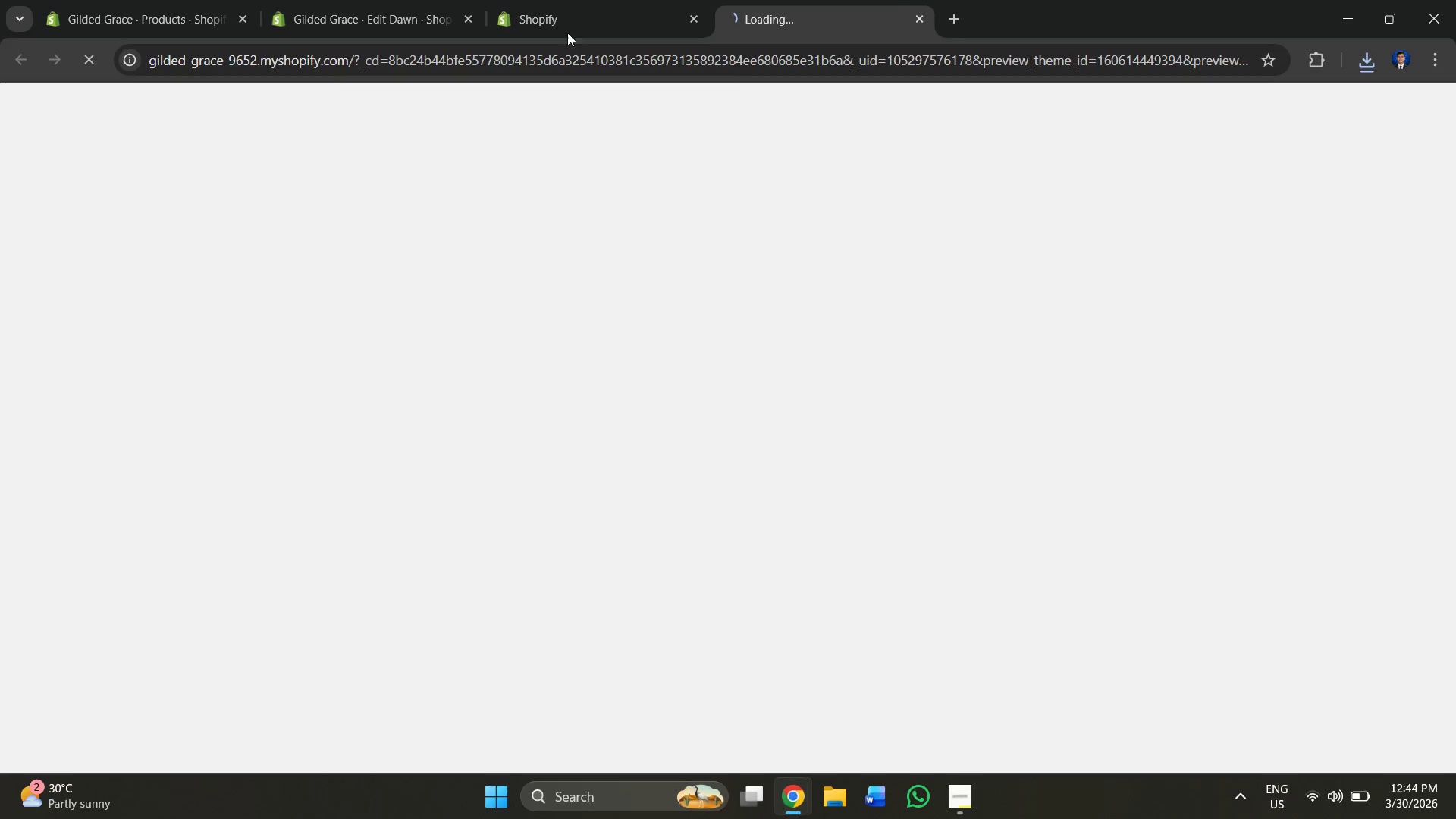 
left_click_drag(start_coordinate=[303, 1], to_coordinate=[308, 1])
 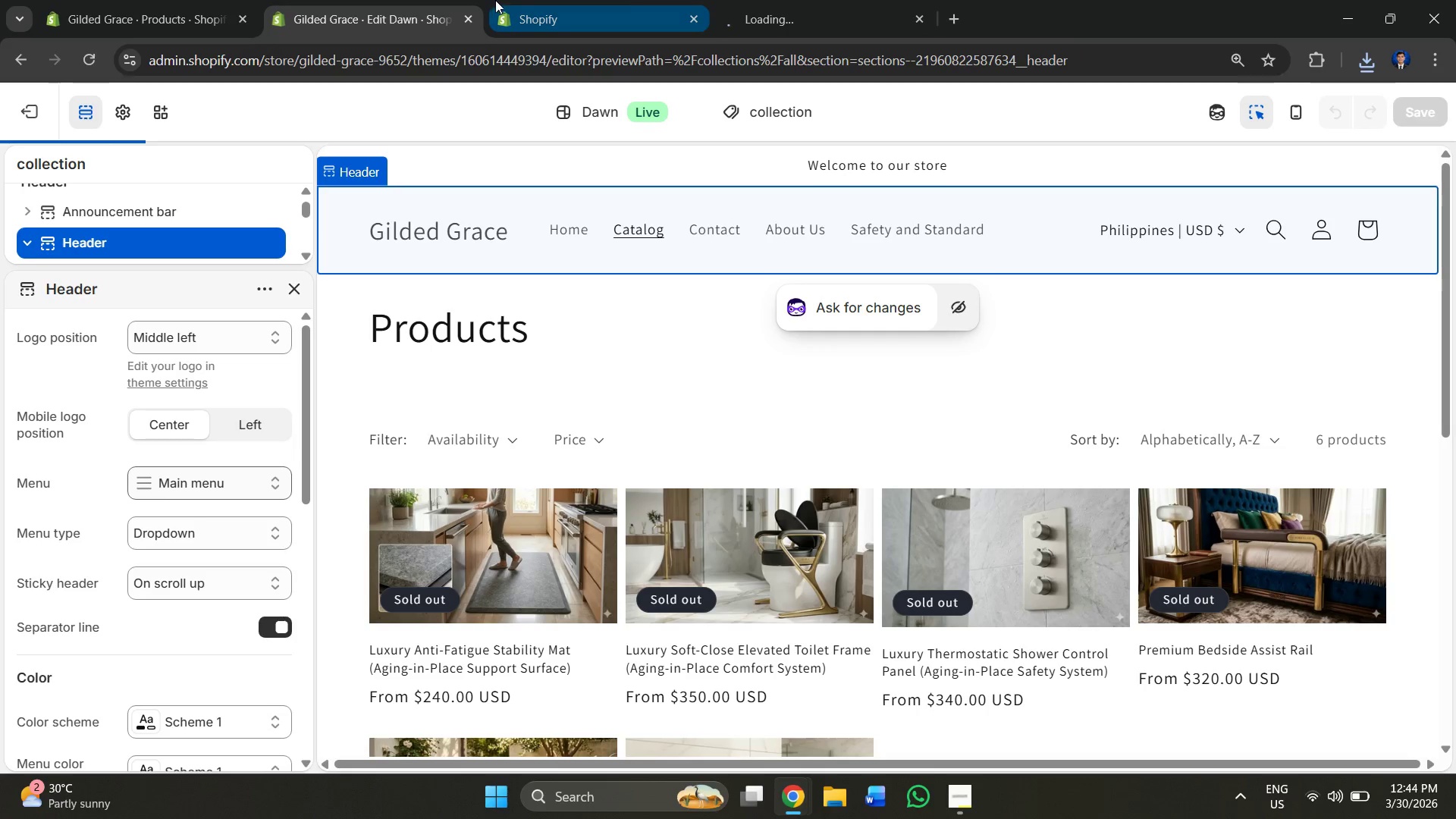 
left_click([621, 0])
 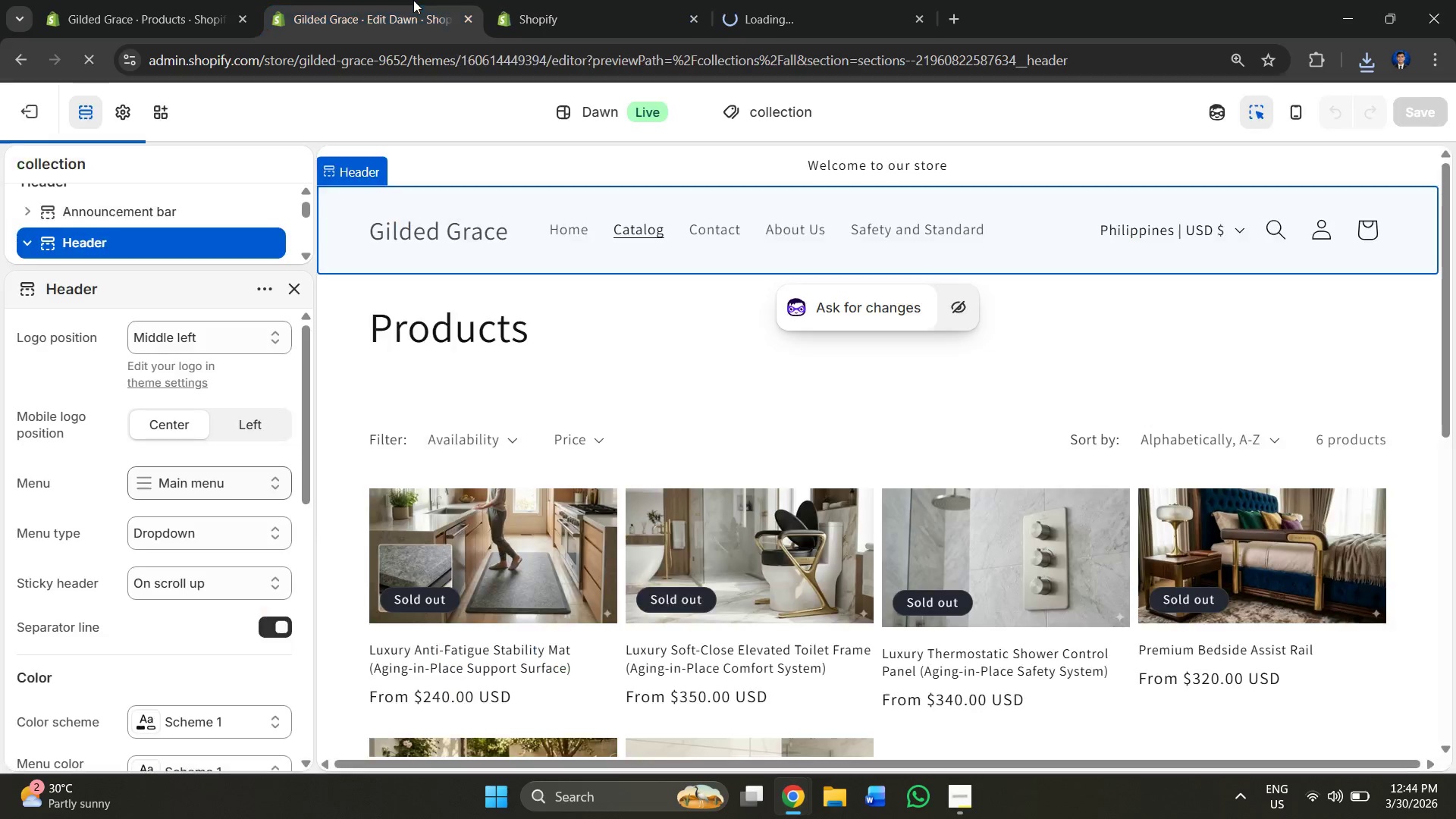 
double_click([659, 0])
 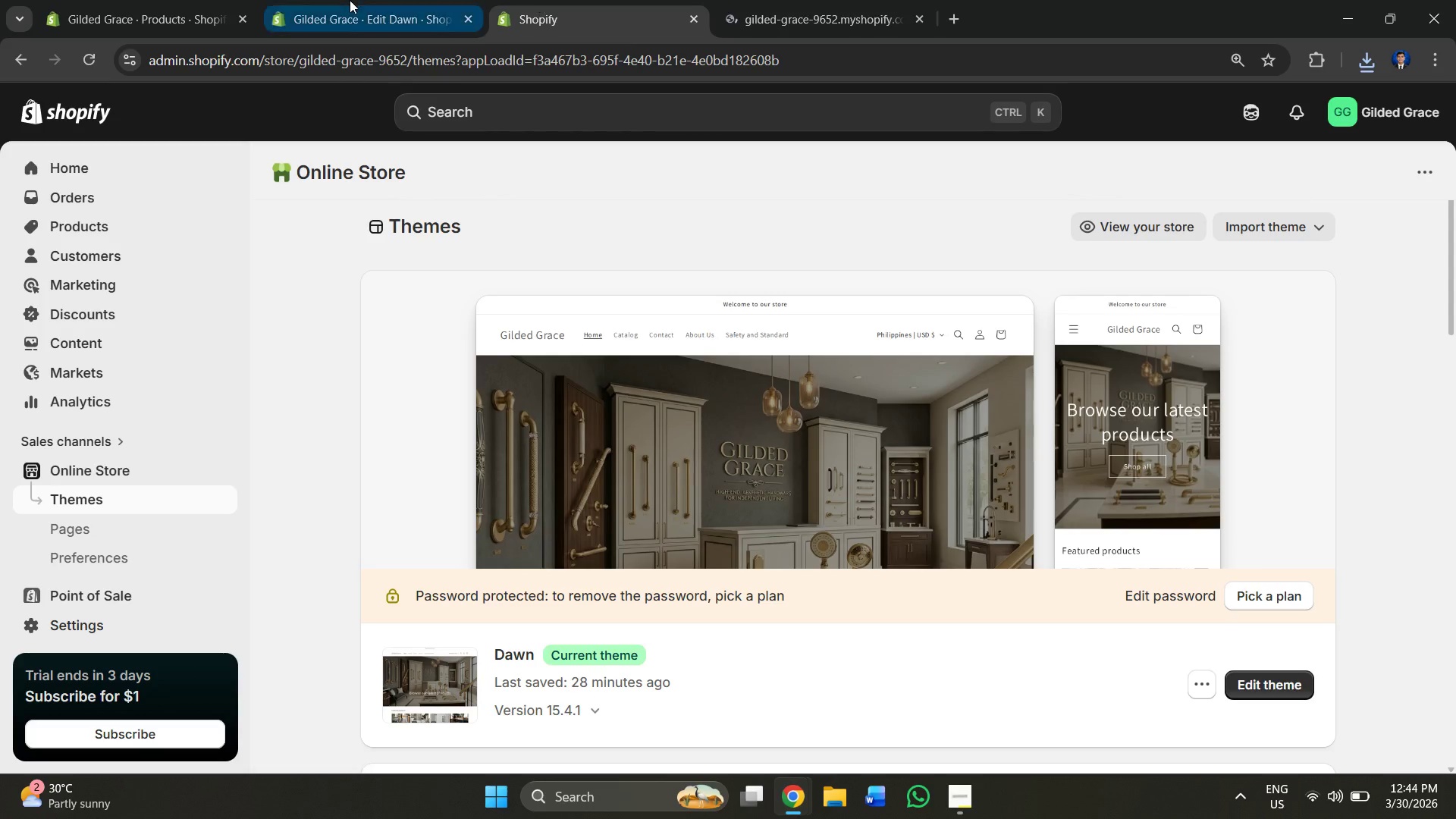 
triple_click([350, 0])
 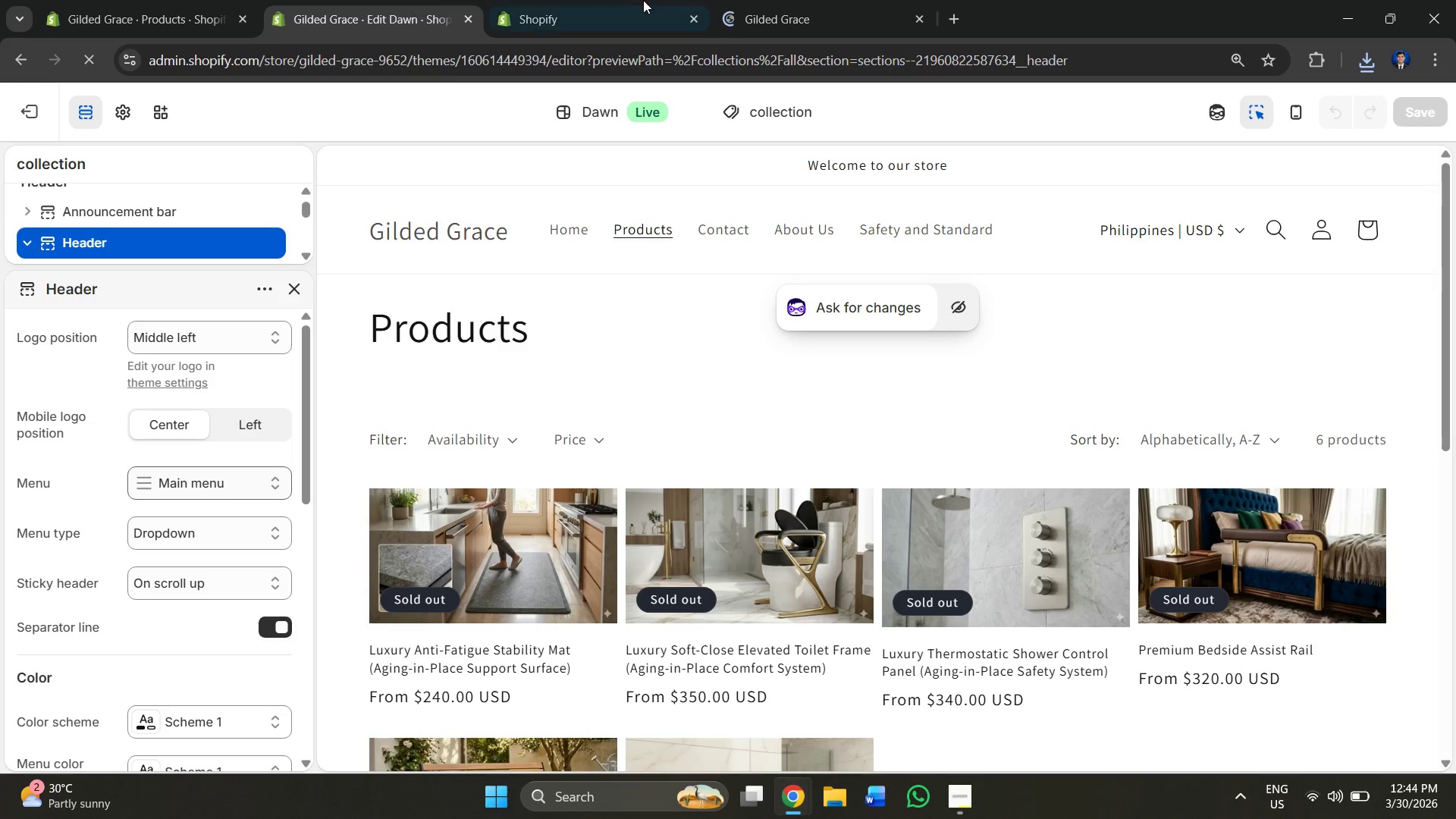 
triple_click([644, 0])
 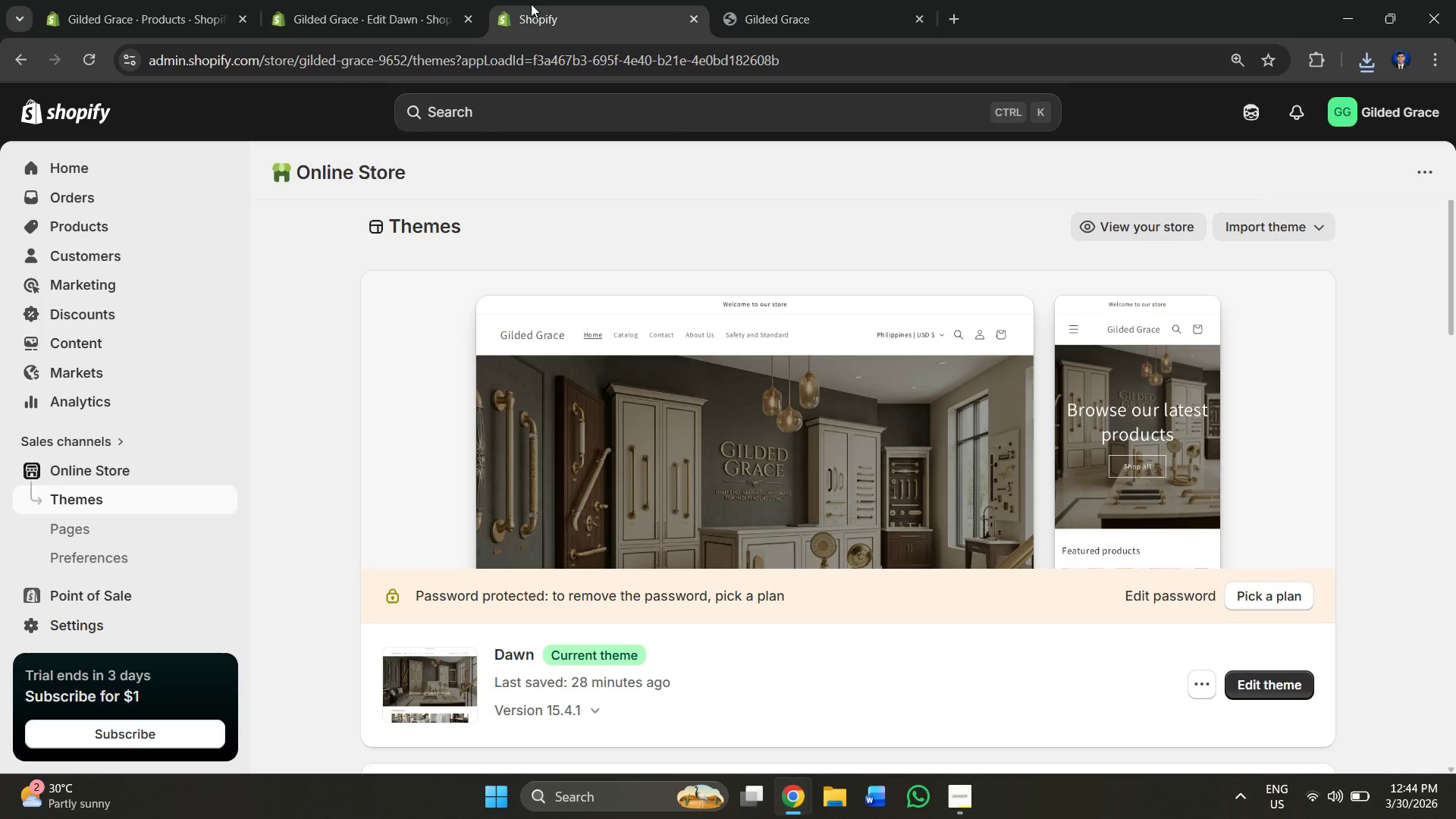 
mouse_move([487, 17])
 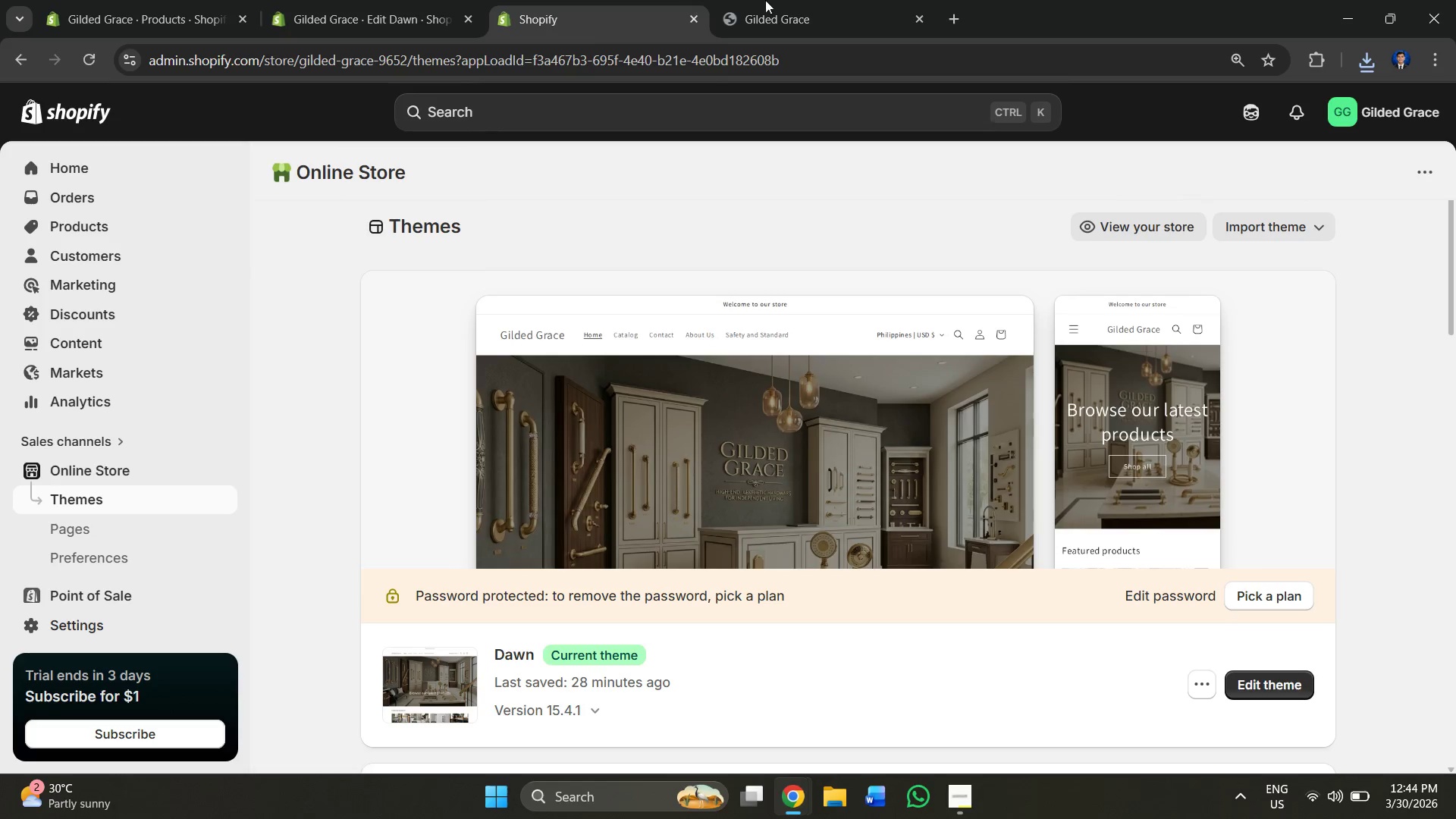 
double_click([768, 0])
 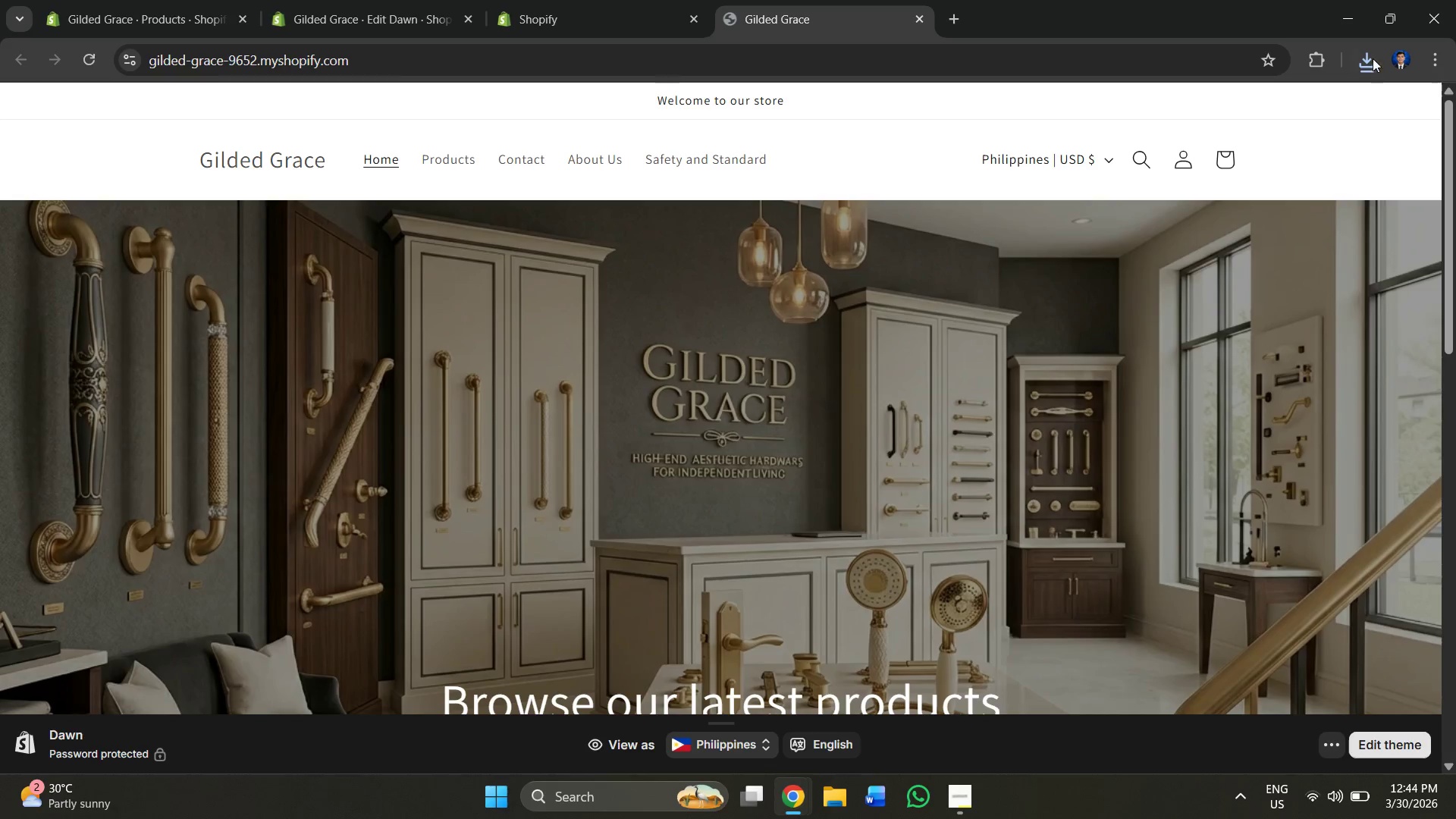 
left_click([1321, 52])
 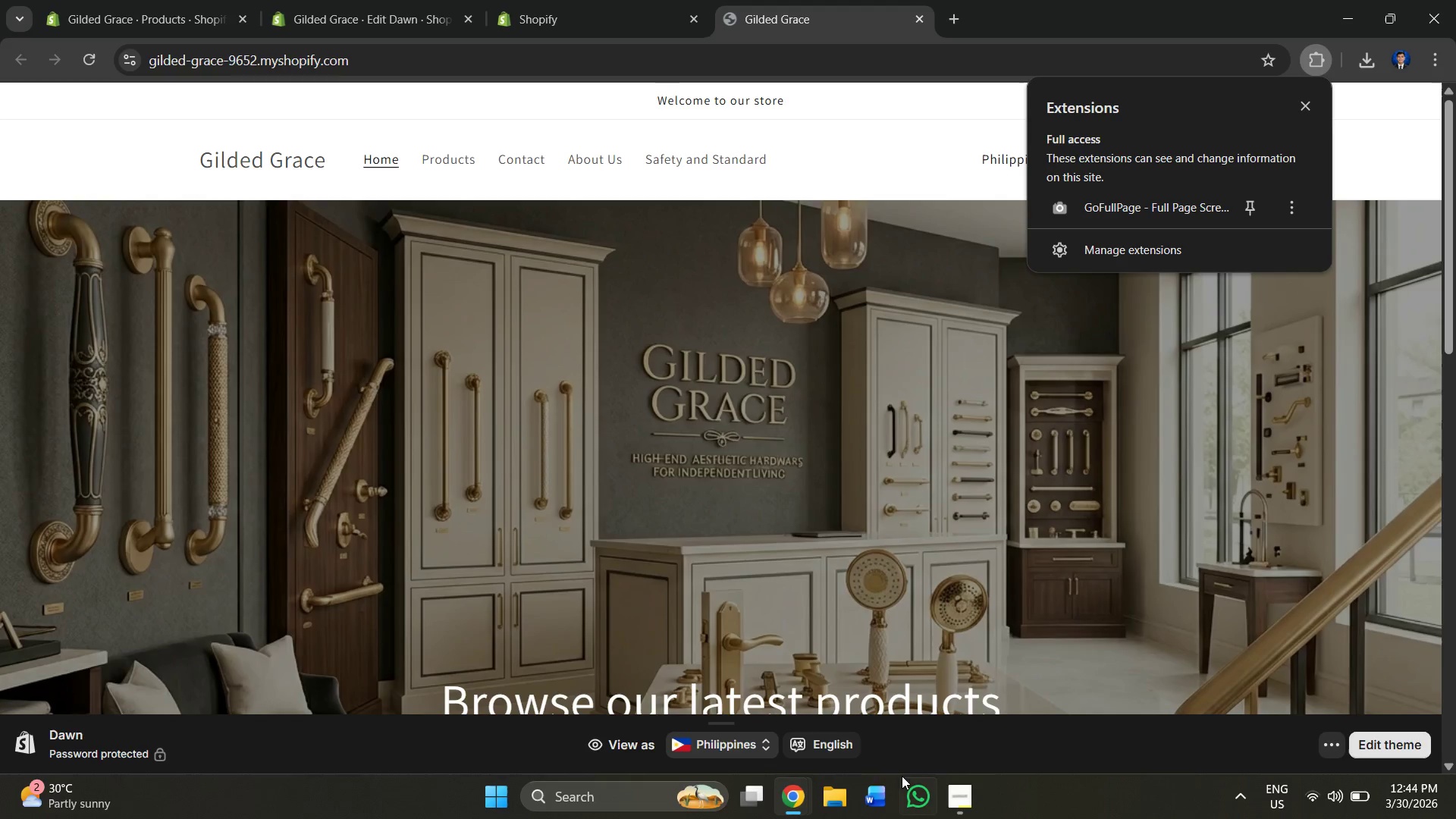 
left_click([828, 796])
 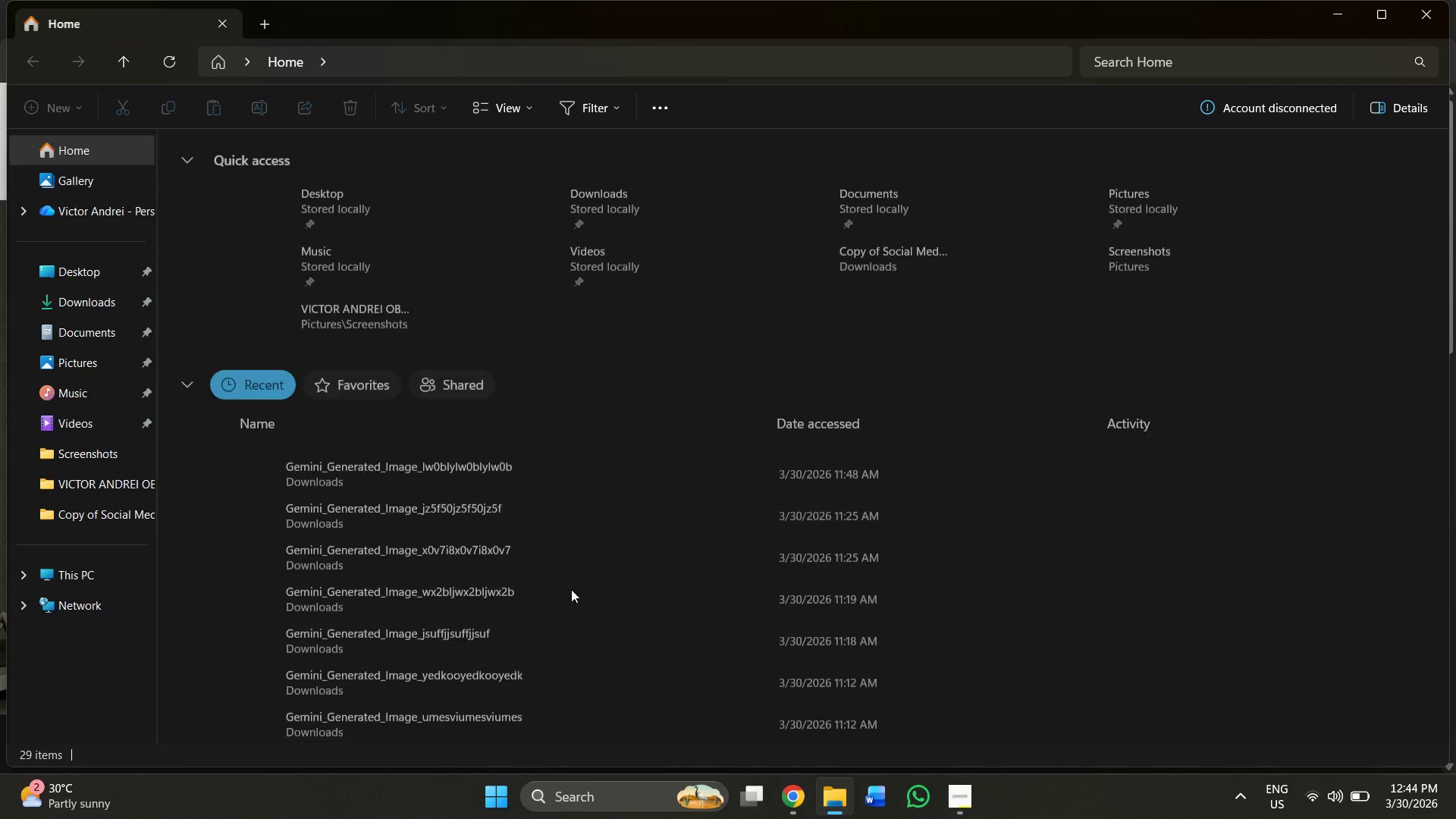 
left_click([101, 297])
 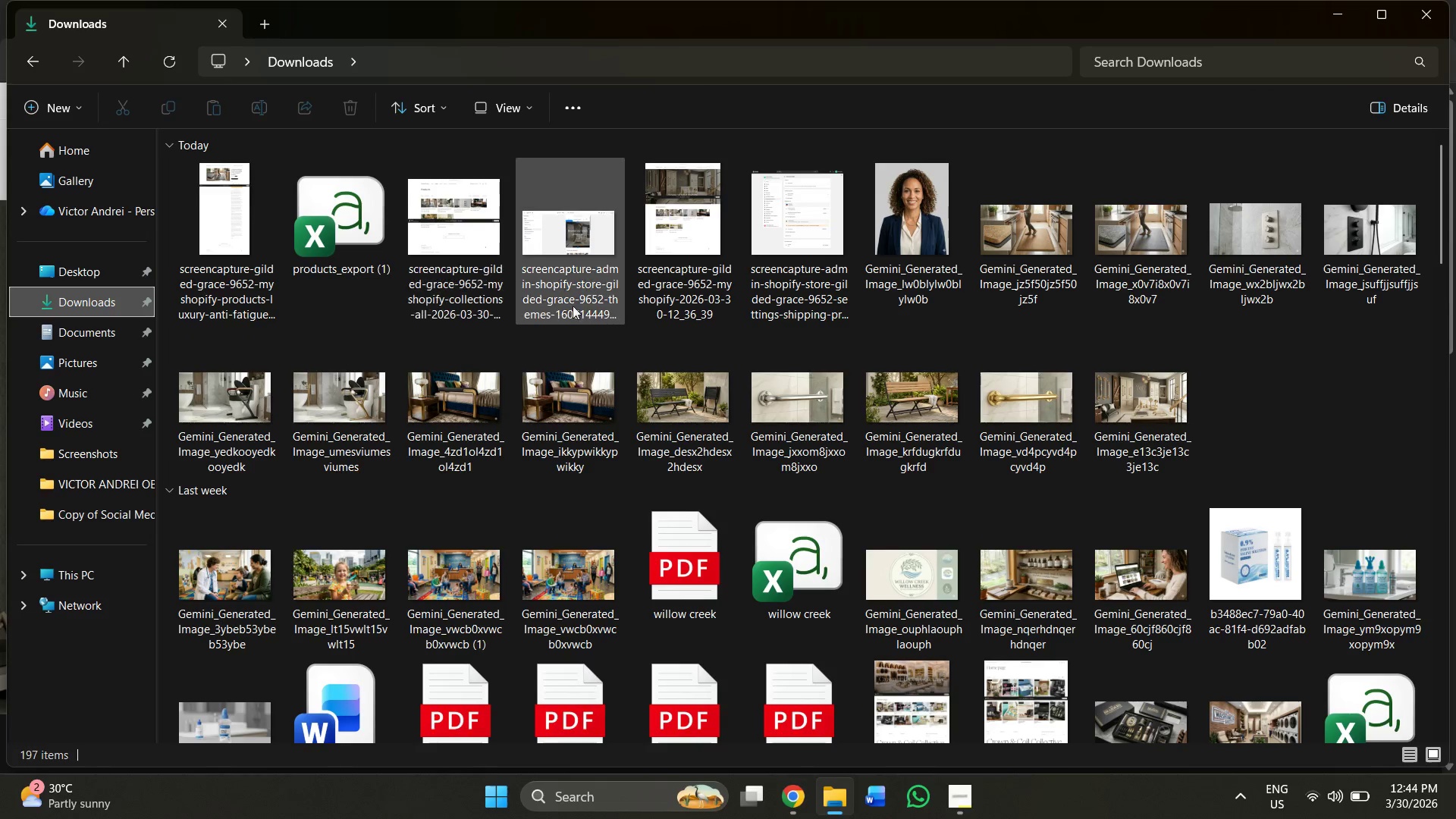 
hold_key(key=ControlLeft, duration=1.53)
left_click([453, 249])
 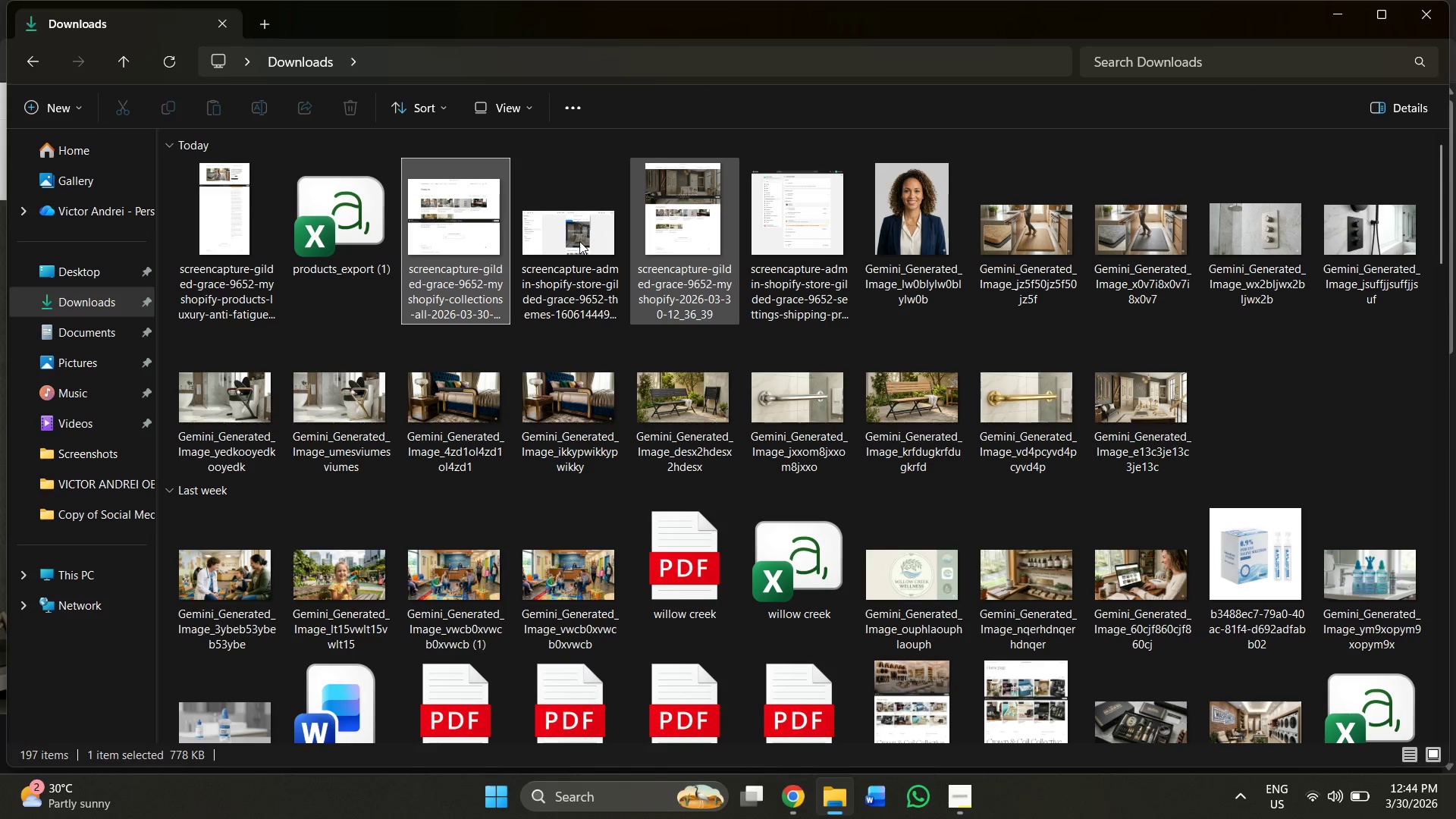 
left_click([579, 241])
 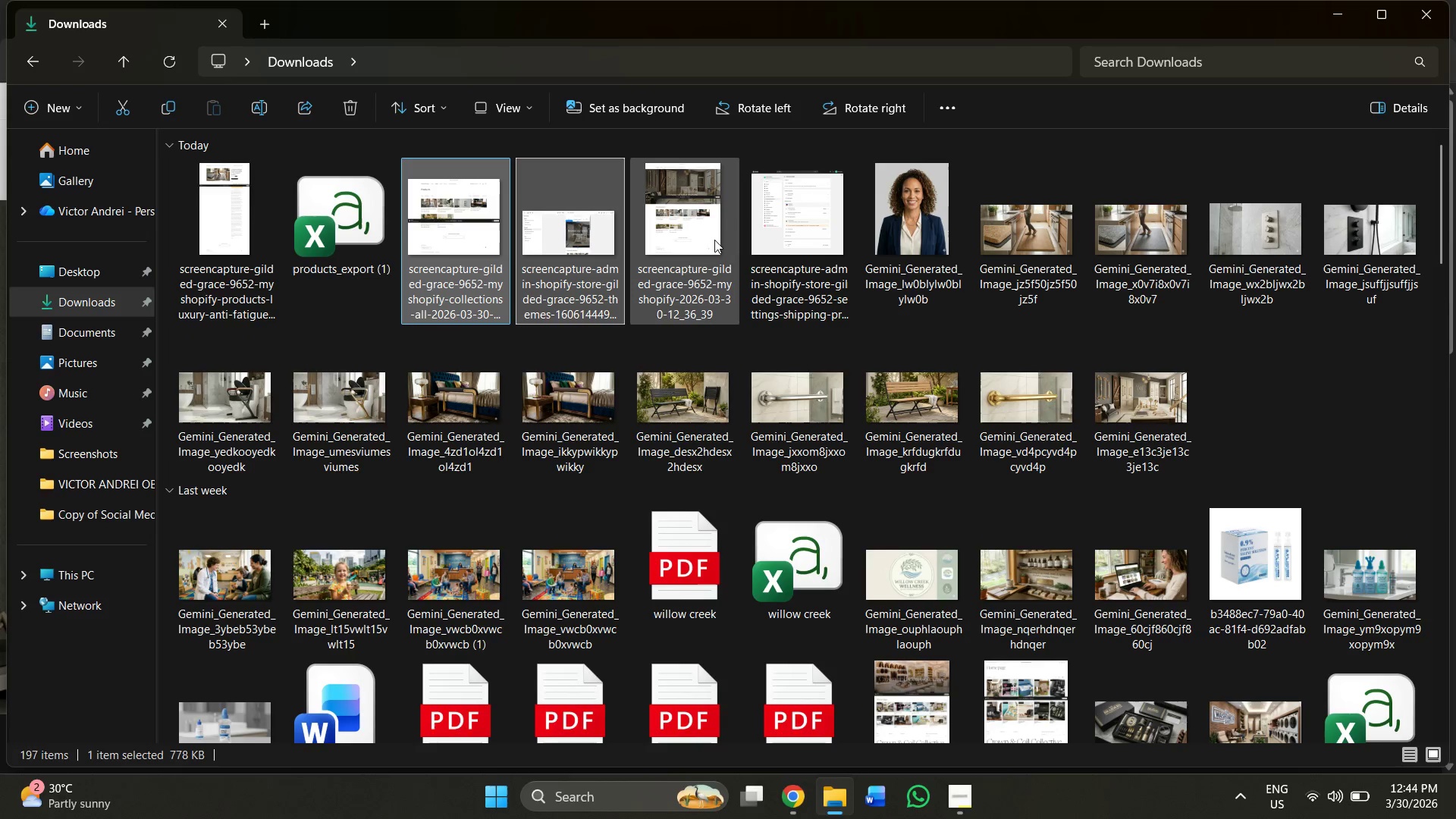 
double_click([714, 240])
 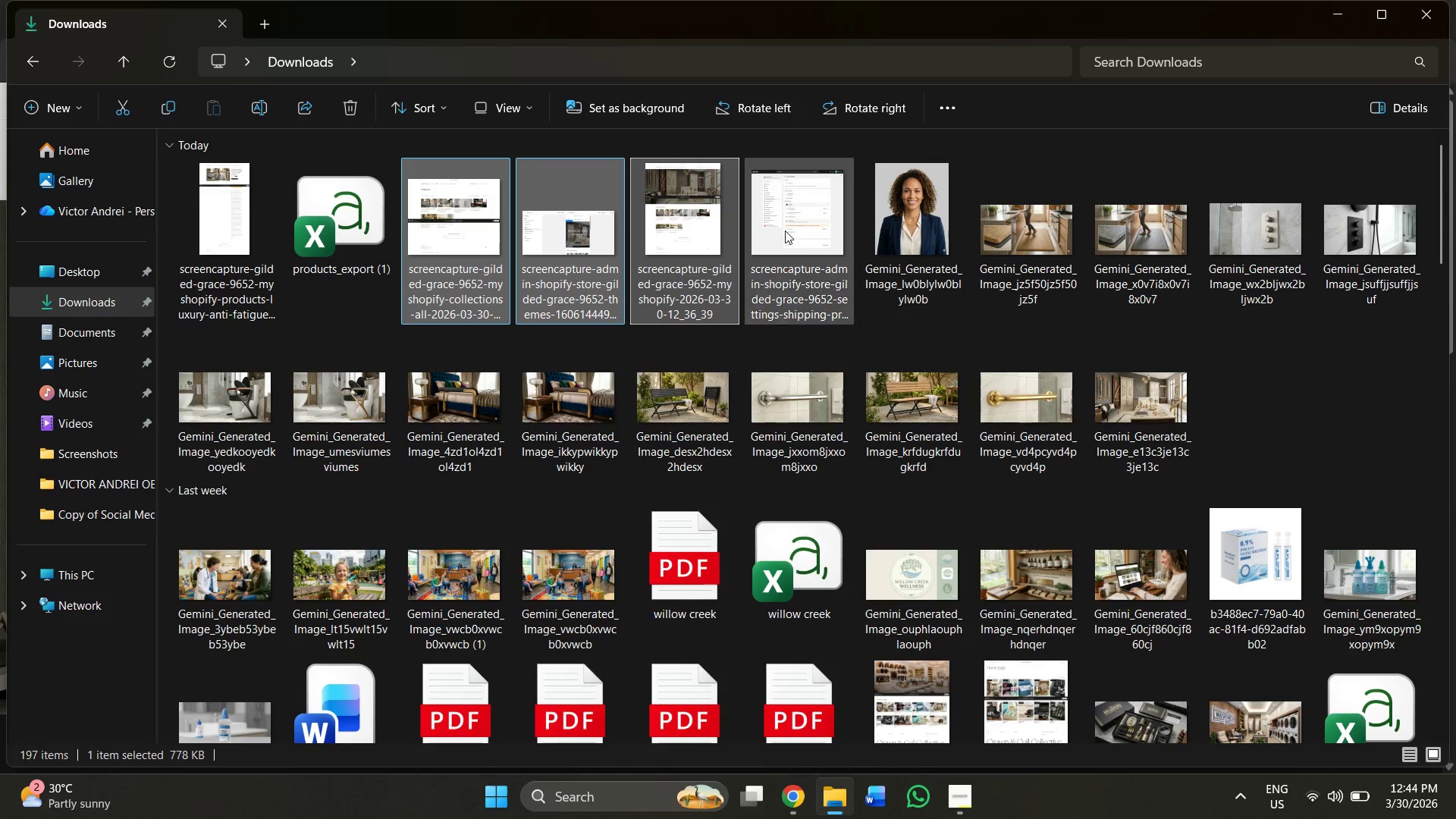 
hold_key(key=ControlLeft, duration=1.5)
triple_click([792, 229])
 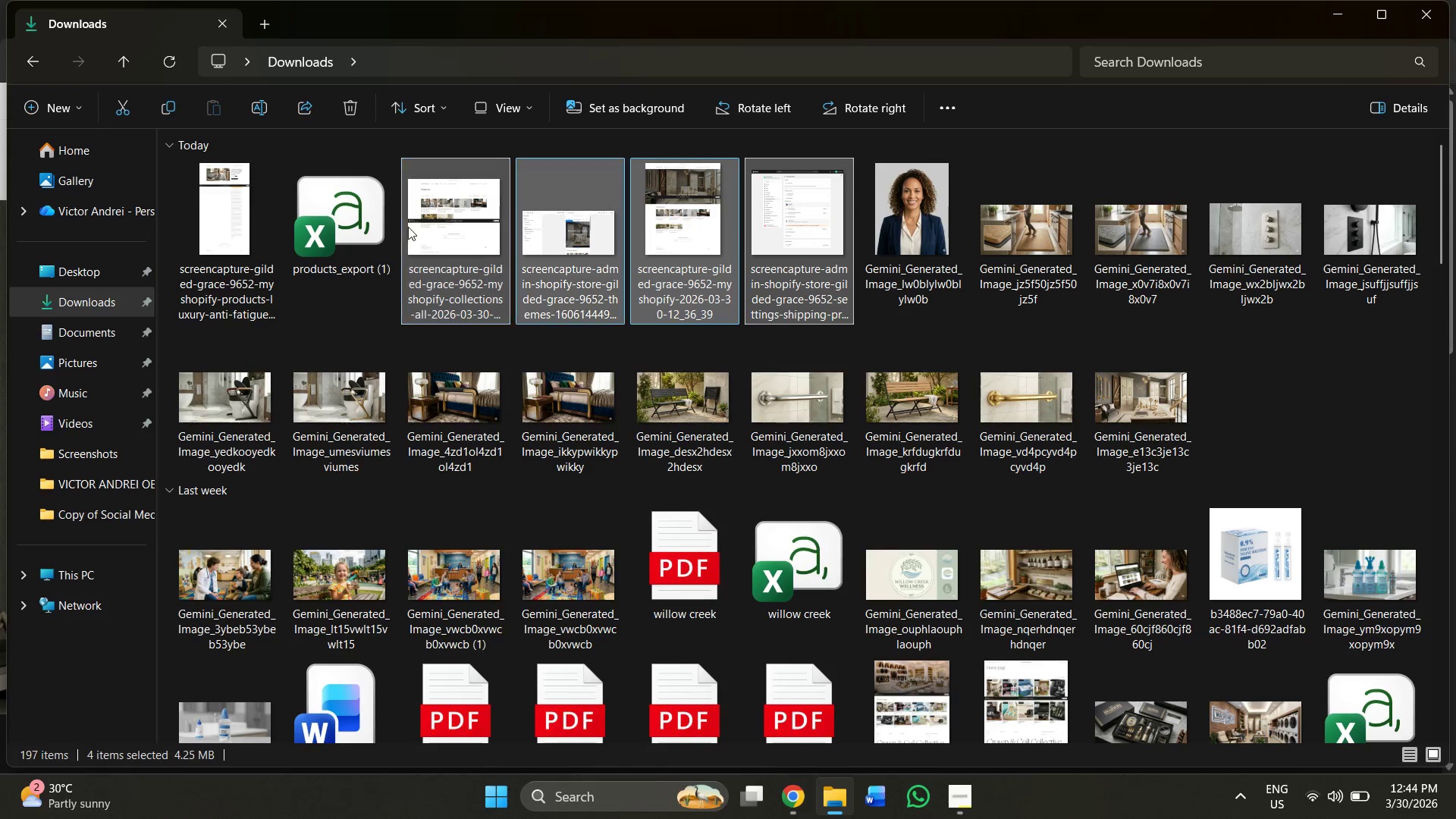 
hold_key(key=ControlLeft, duration=1.52)
left_click([223, 212])
 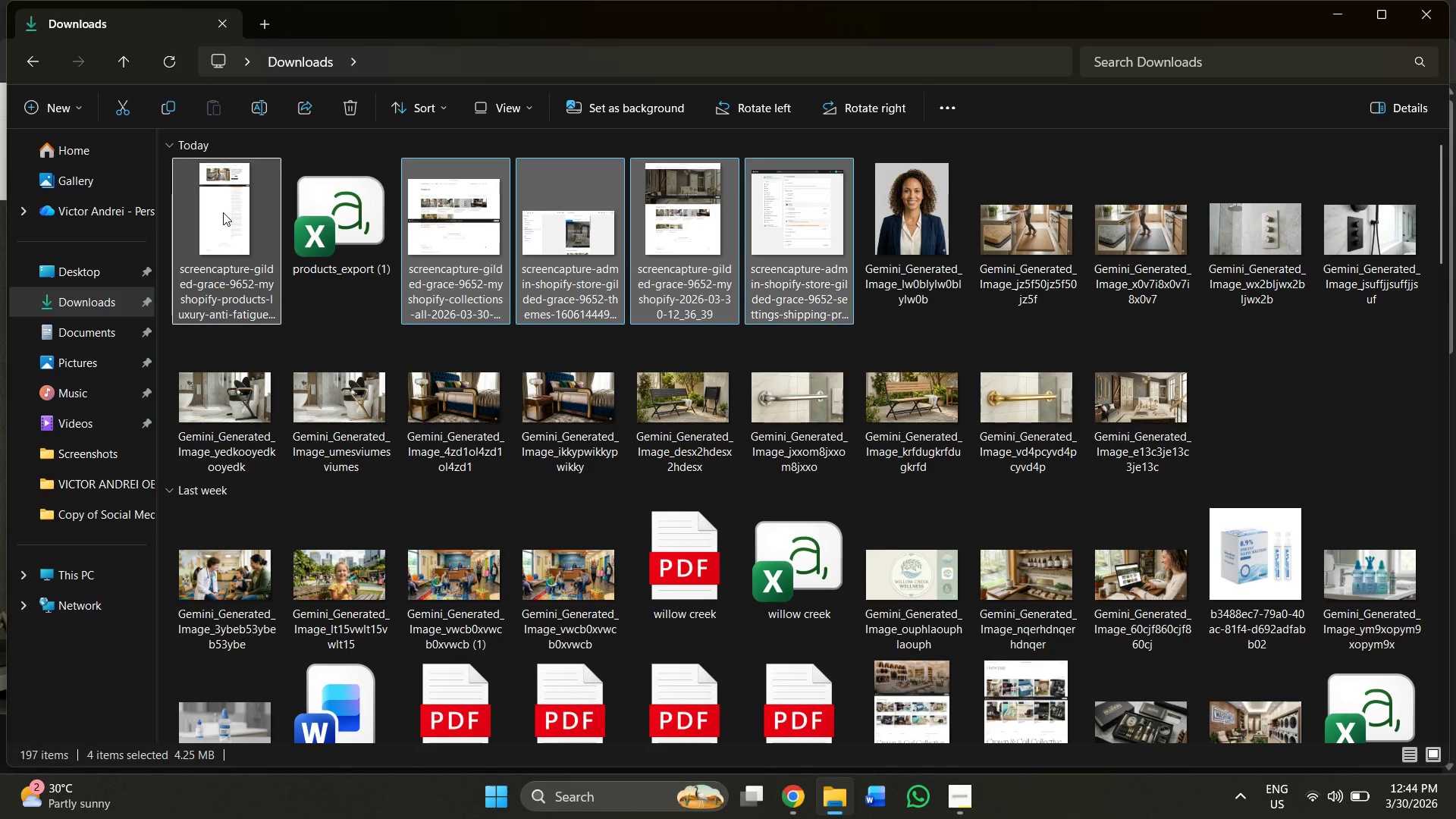 
left_click([814, 224])
 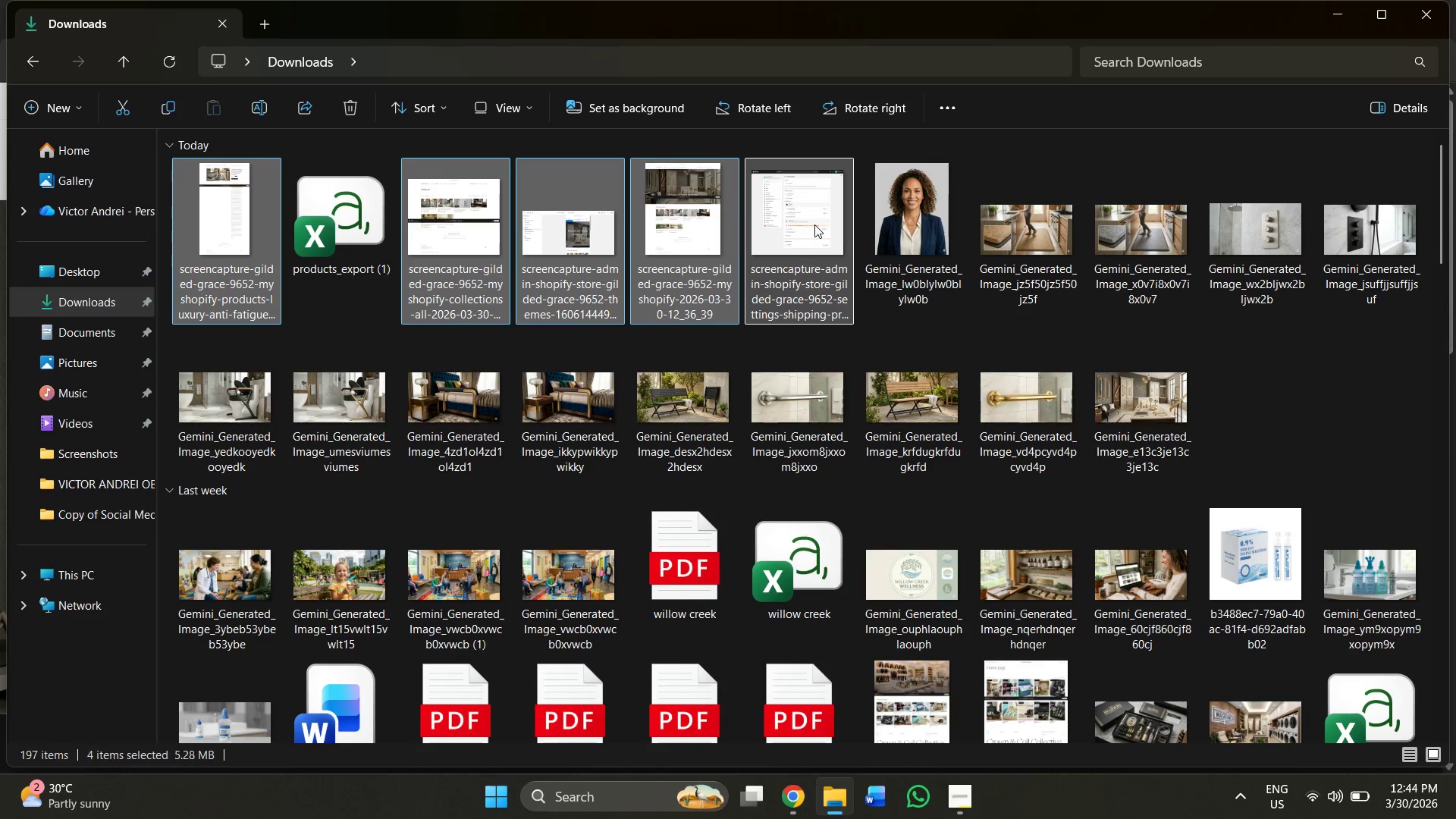 
hold_key(key=ControlLeft, duration=1.5)
left_click([811, 227])
 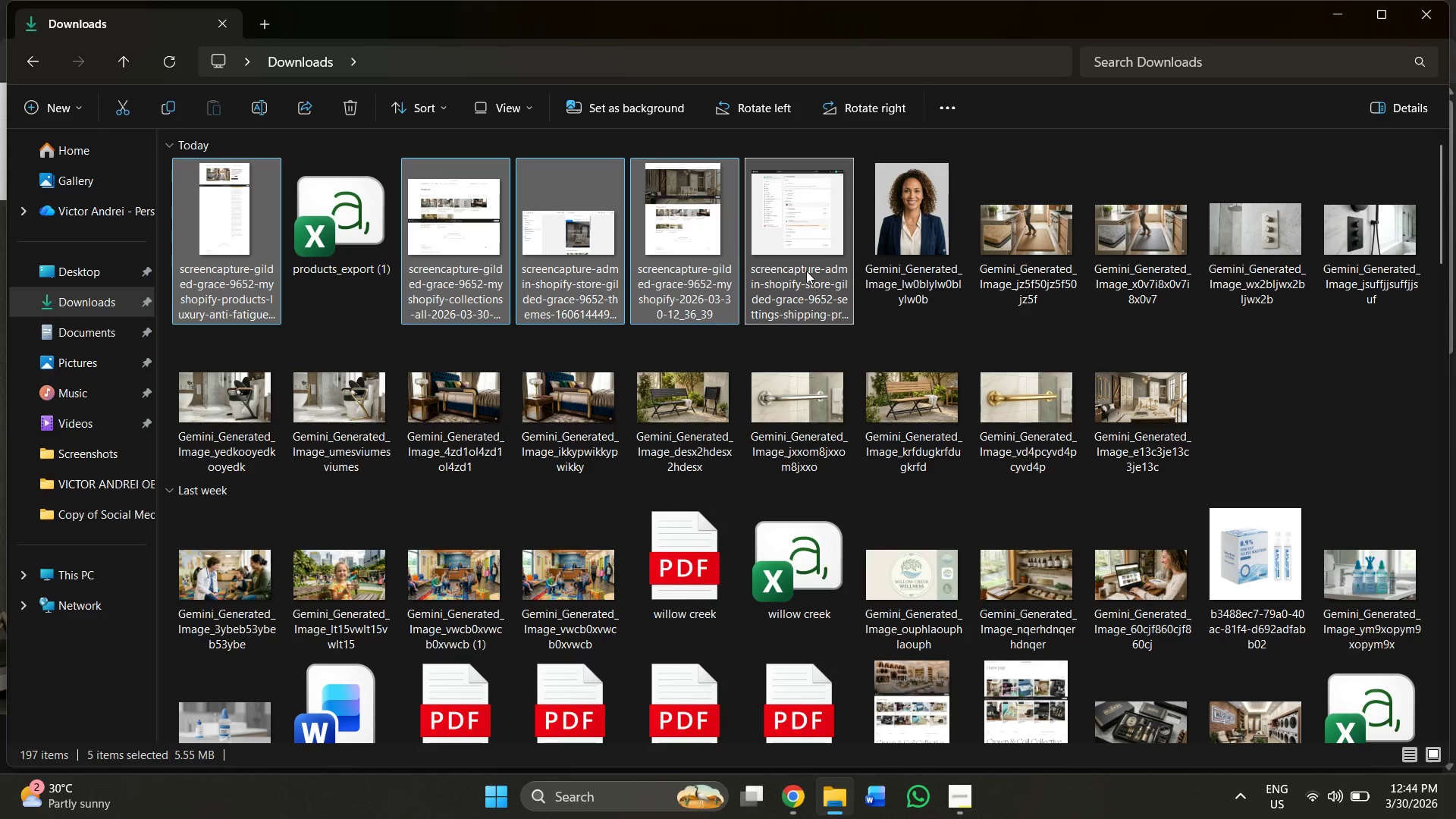 
left_click([806, 271])
 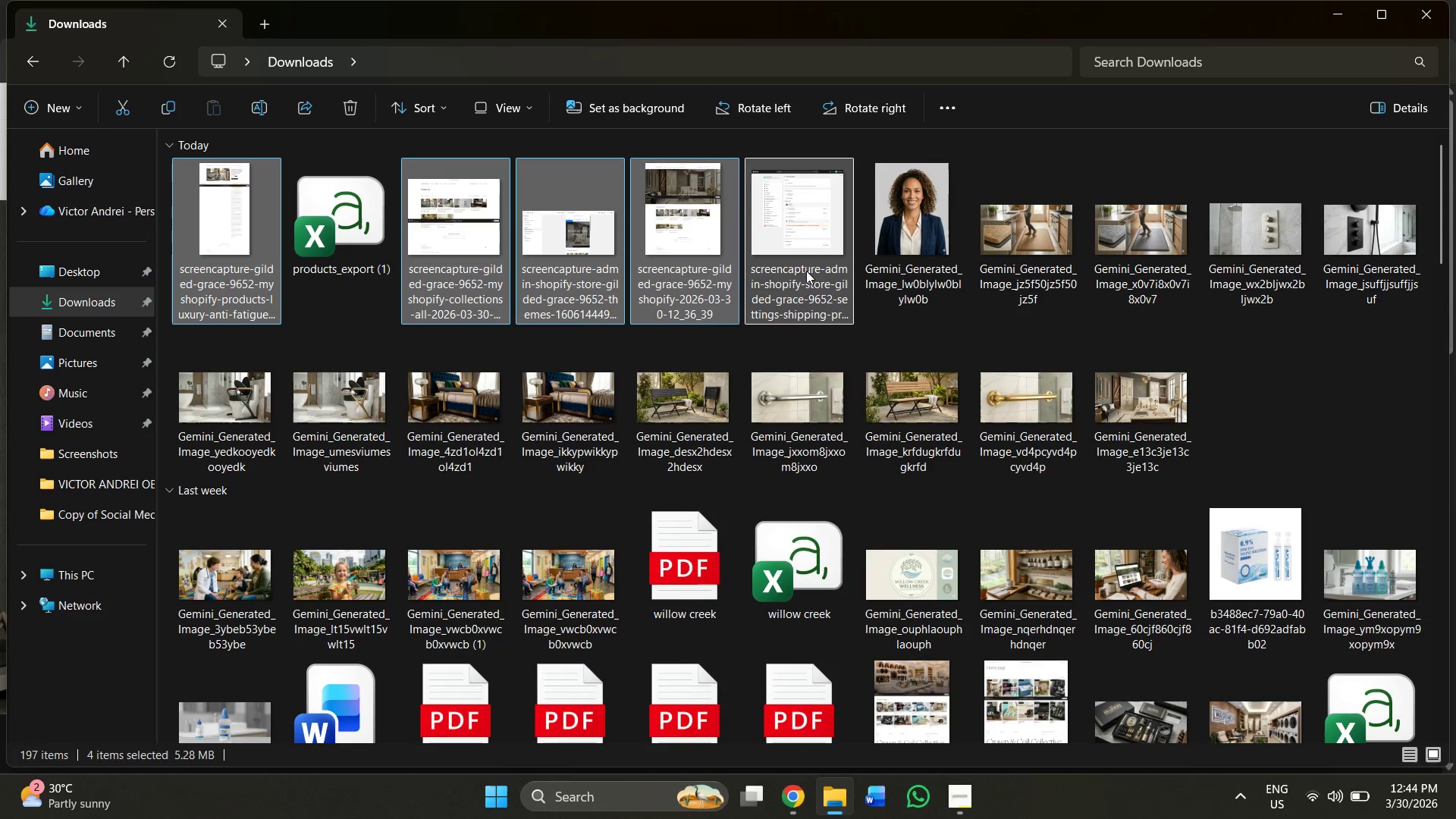 
hold_key(key=ControlLeft, duration=1.51)
left_click([664, 301])
 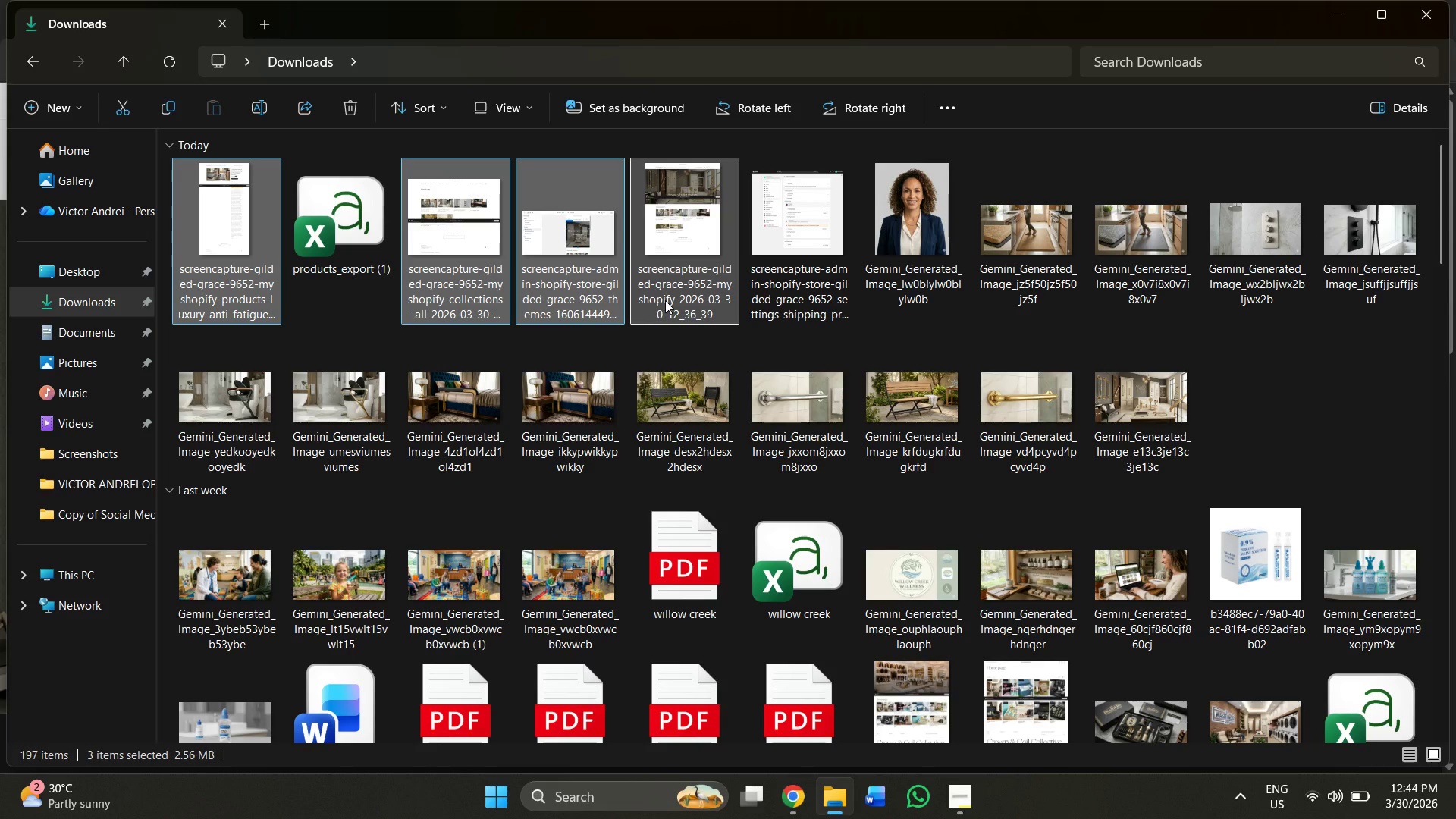 
hold_key(key=ControlLeft, duration=1.5)
left_click([673, 271])
 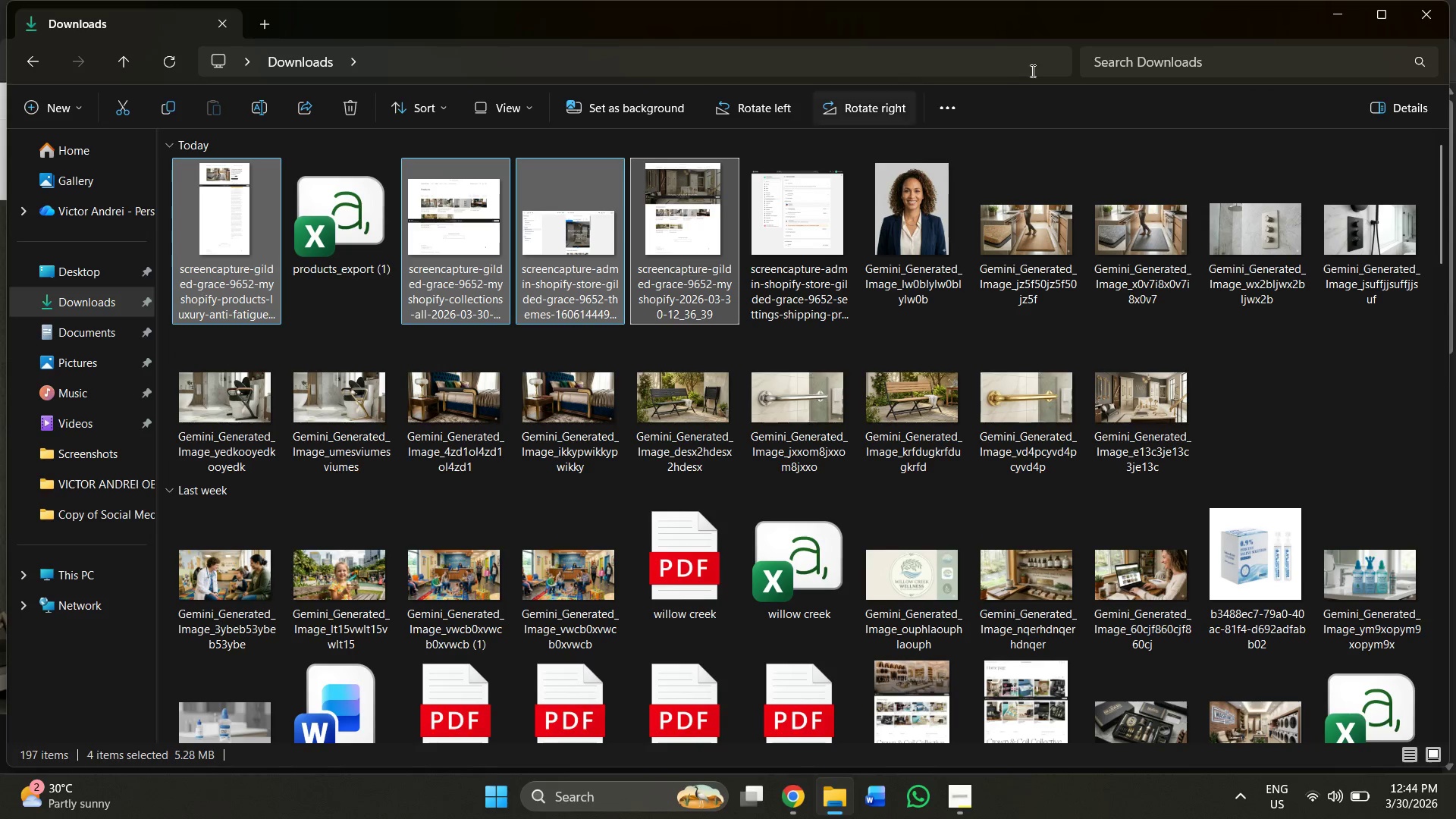 
hold_key(key=ControlLeft, duration=0.81)
 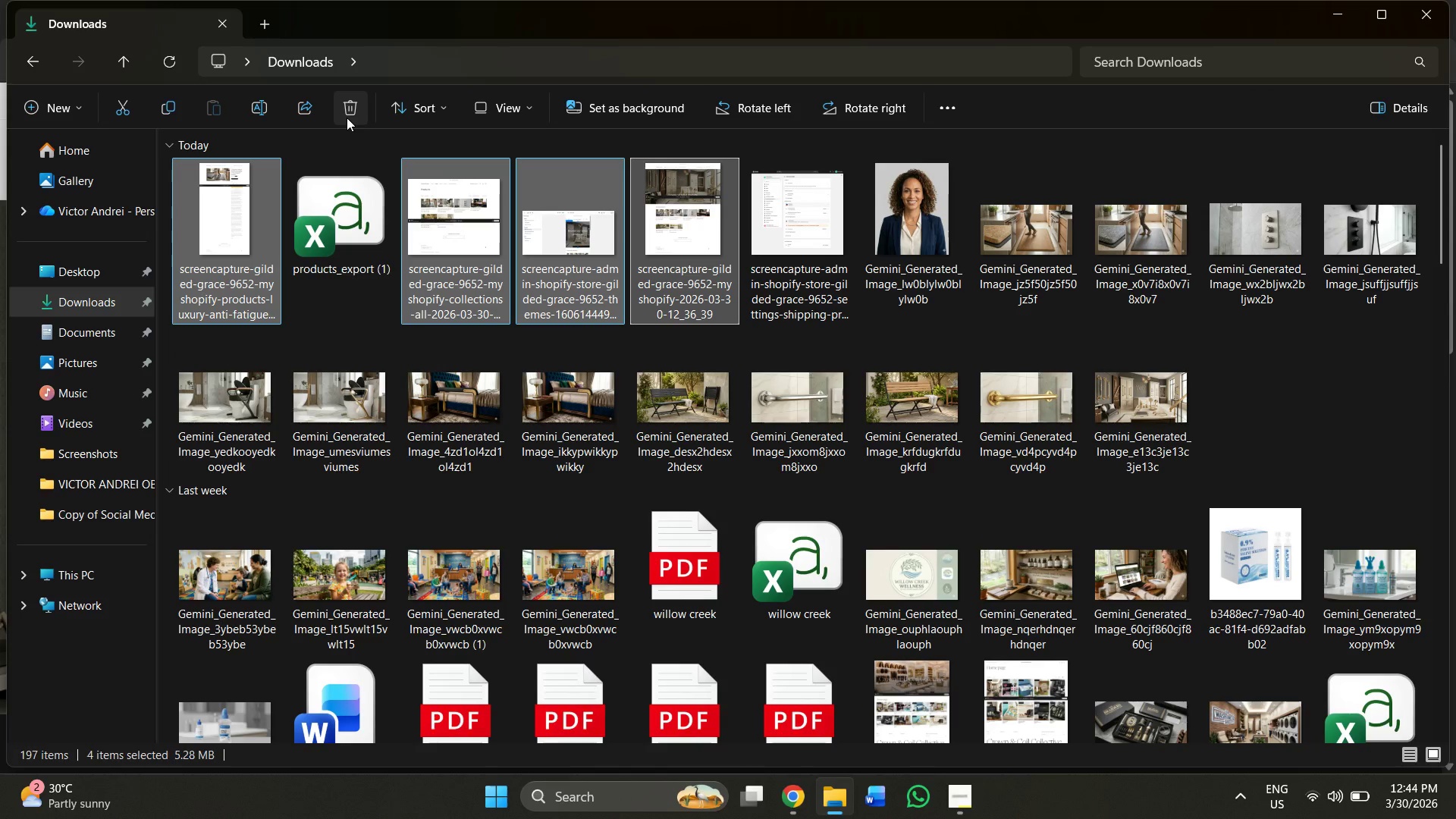 
left_click([347, 118])
 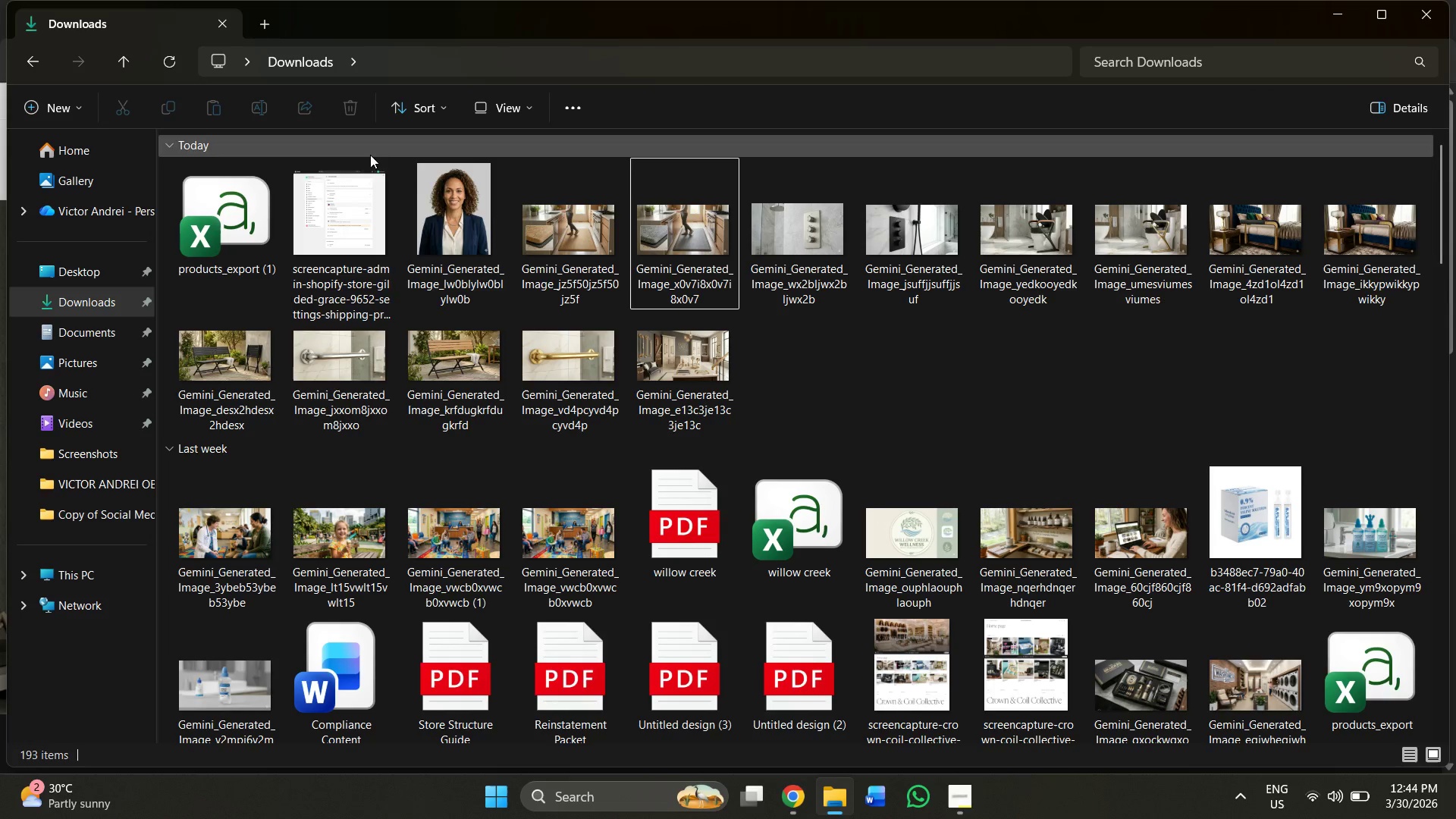 
left_click([1067, 415])
 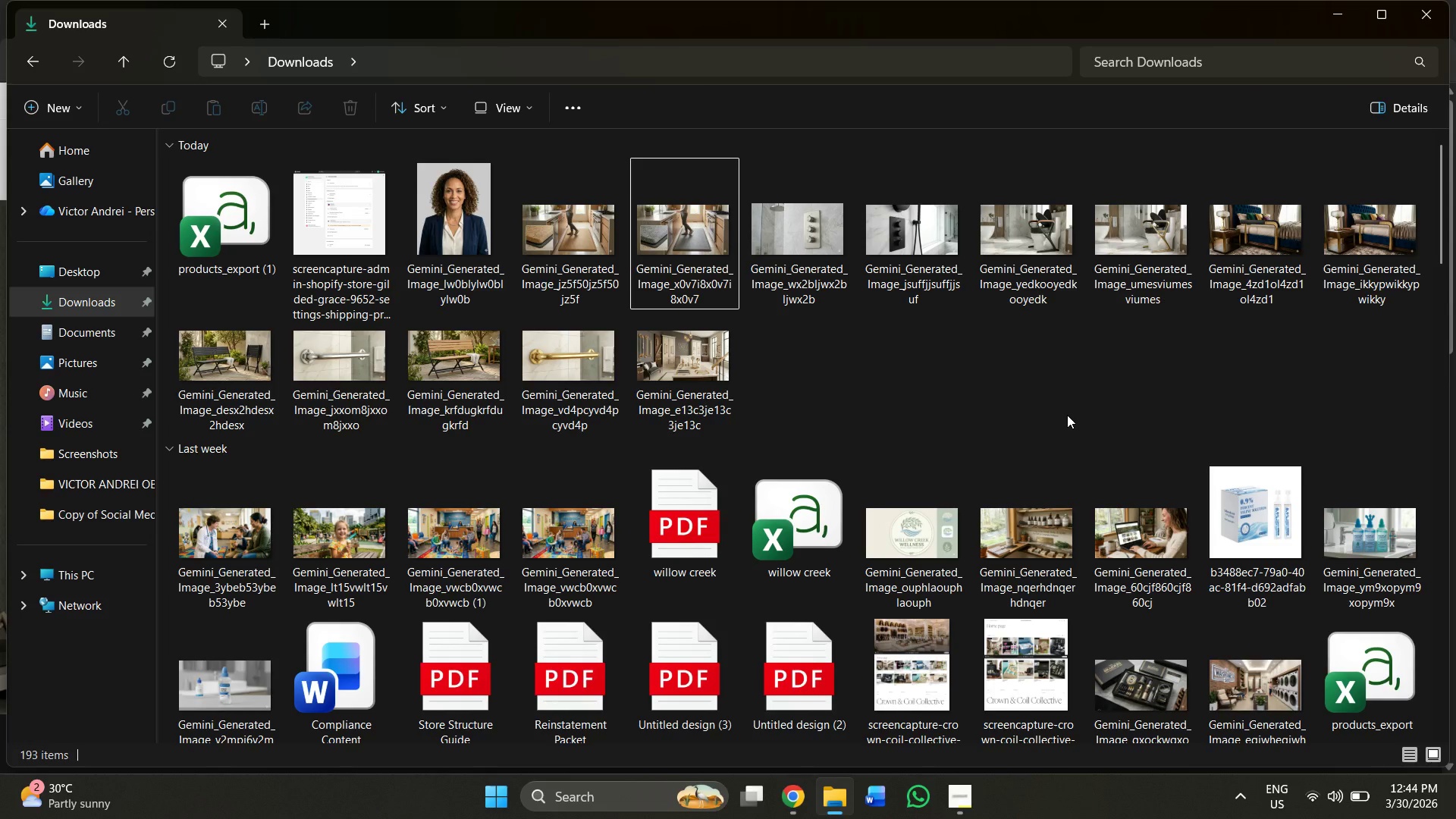 
key(Alt+Tab)
 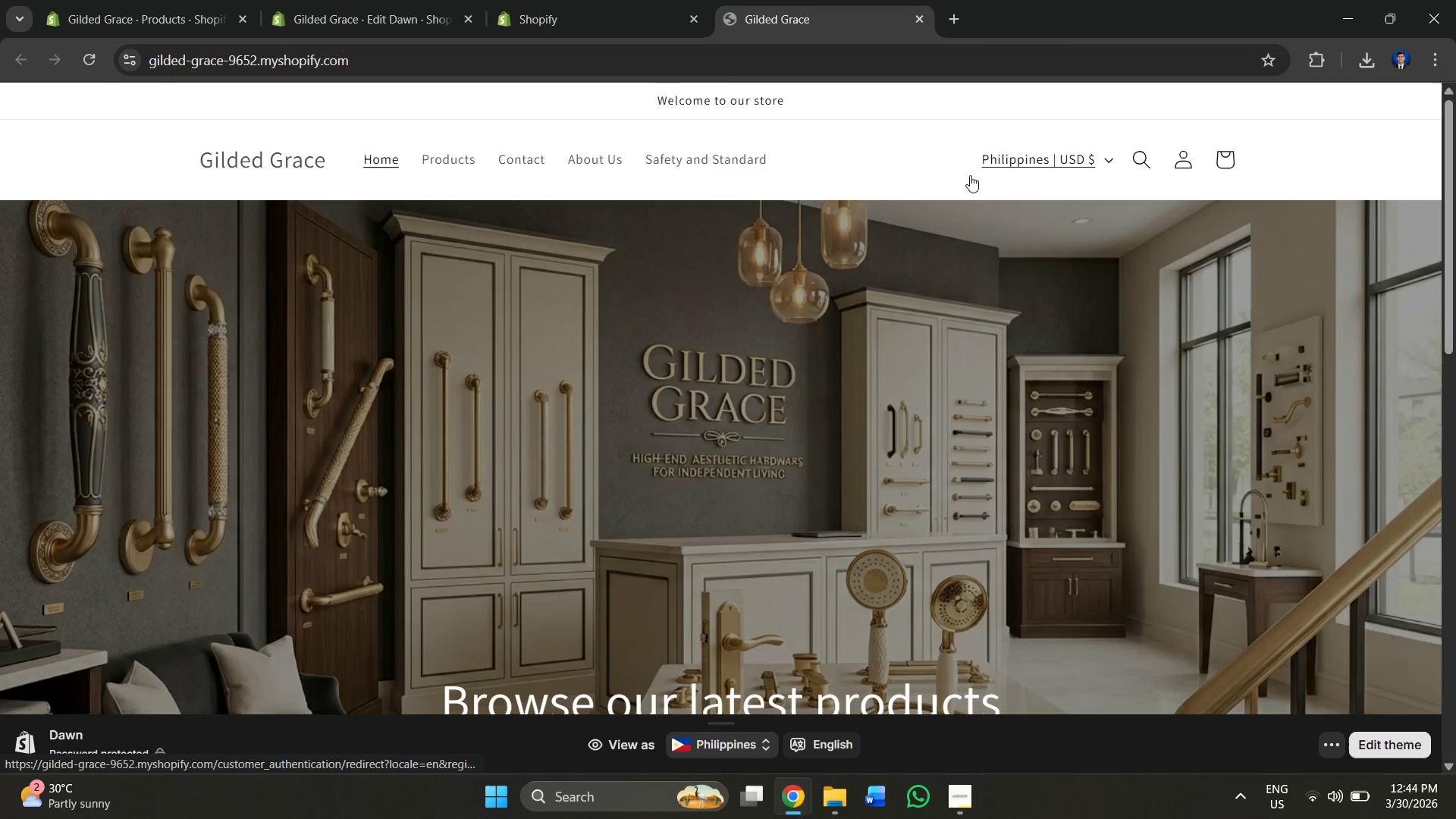 
scroll: coordinate [592, 209], scroll_direction: up, amount: 5.0
 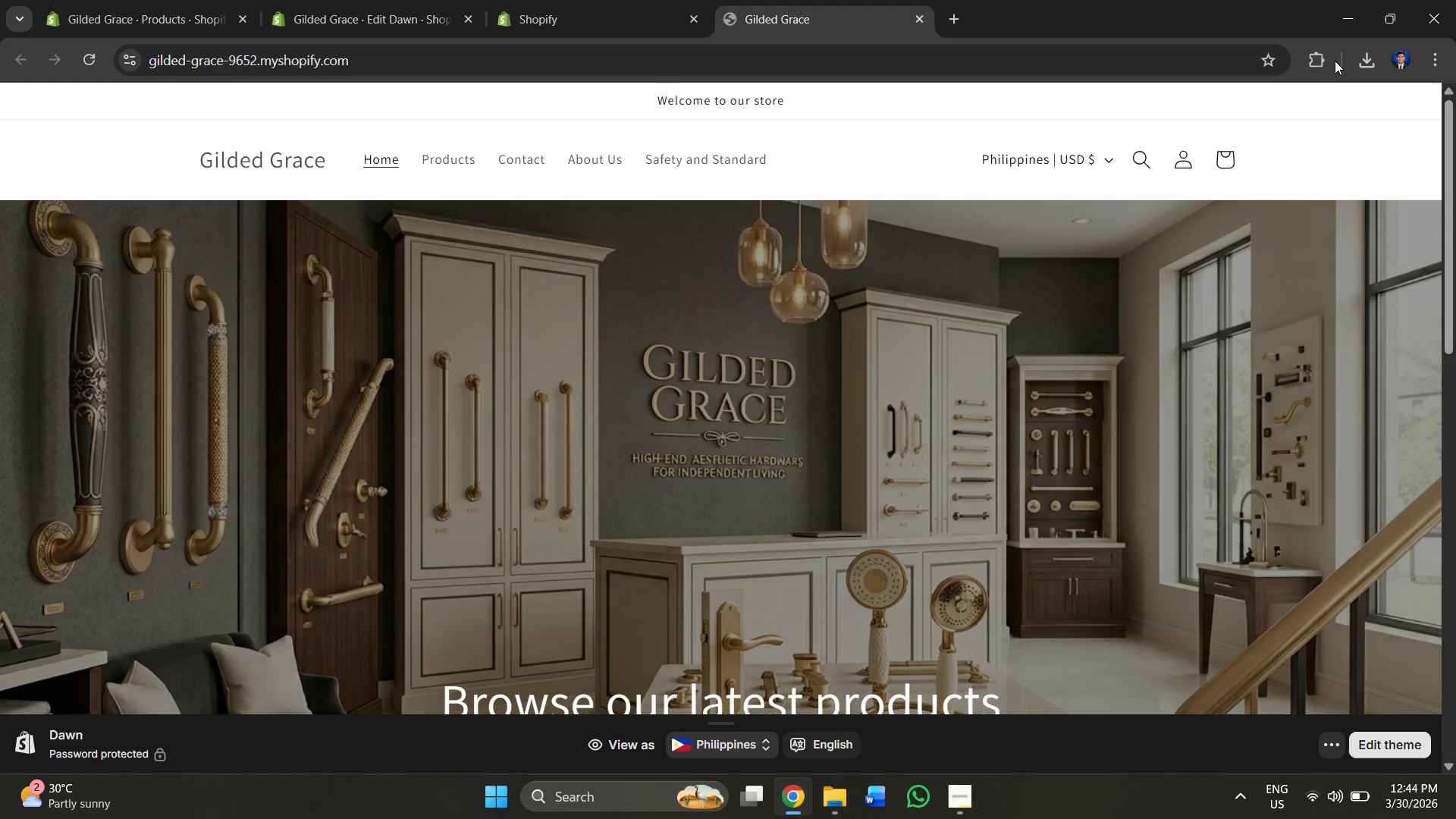 
left_click([1328, 61])
 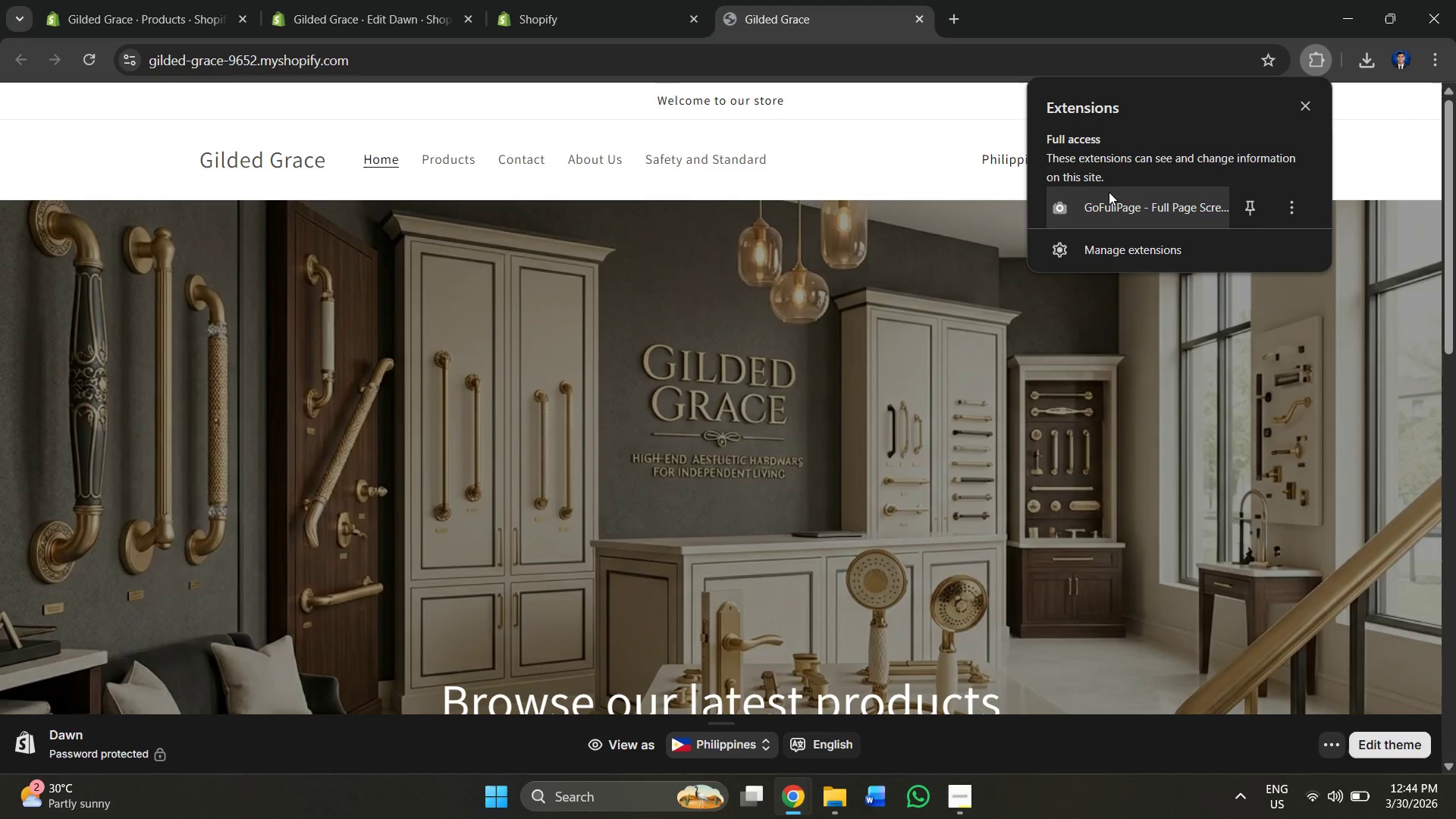 
left_click([1109, 194])
 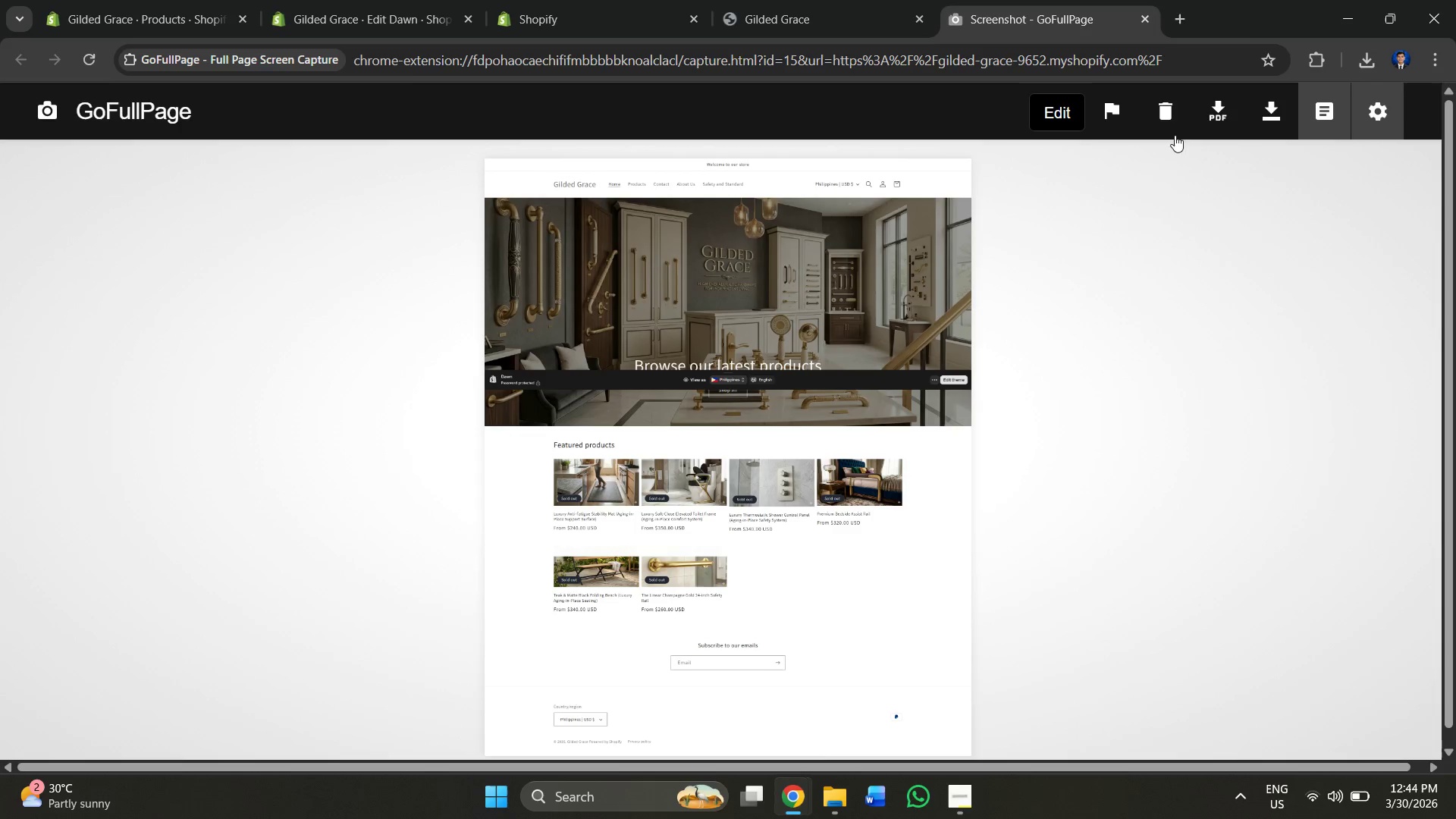 
left_click([1260, 108])
 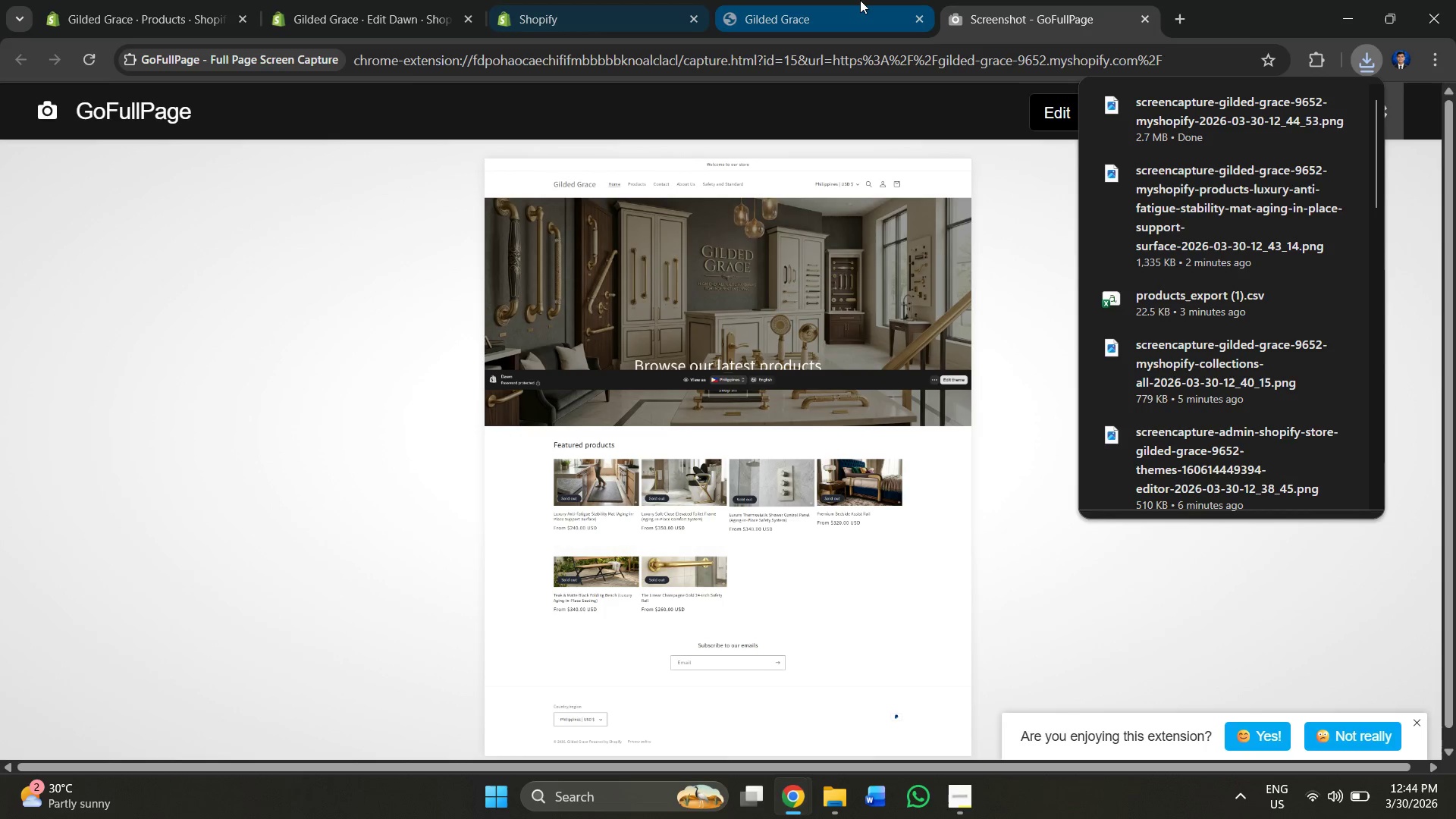 
left_click([860, 0])
 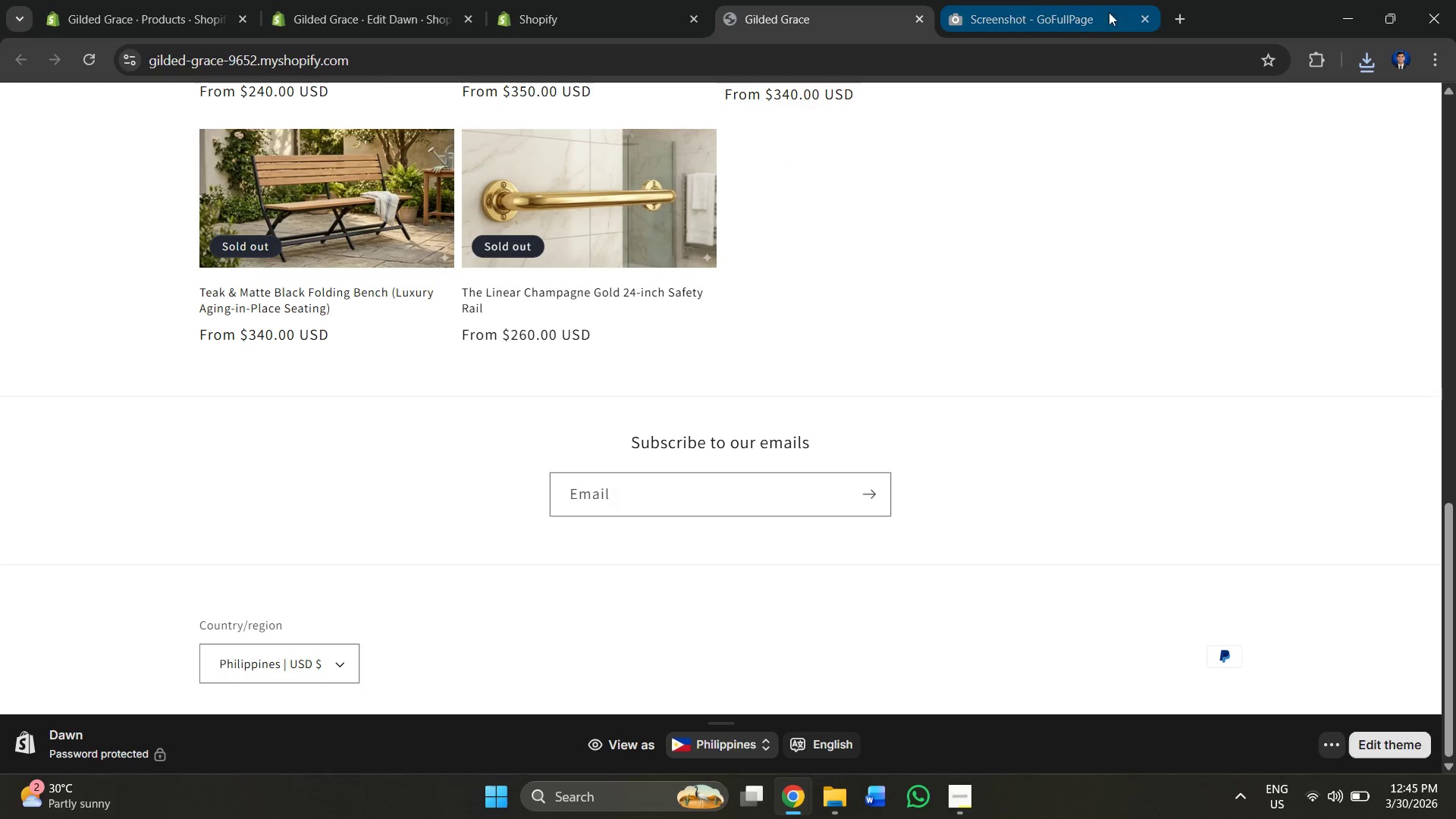 
left_click([1145, 16])
 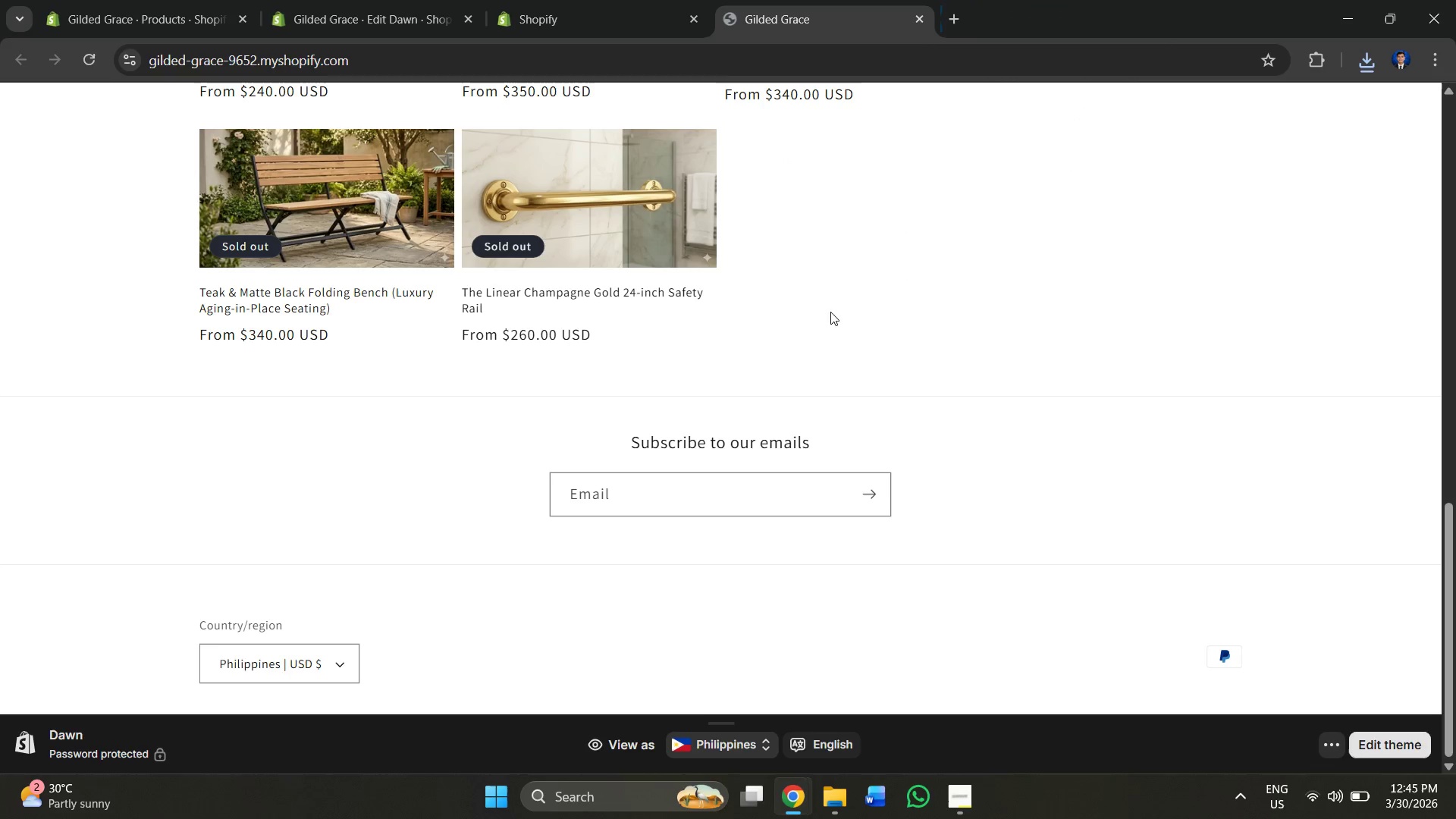 
scroll: coordinate [758, 277], scroll_direction: up, amount: 19.0
 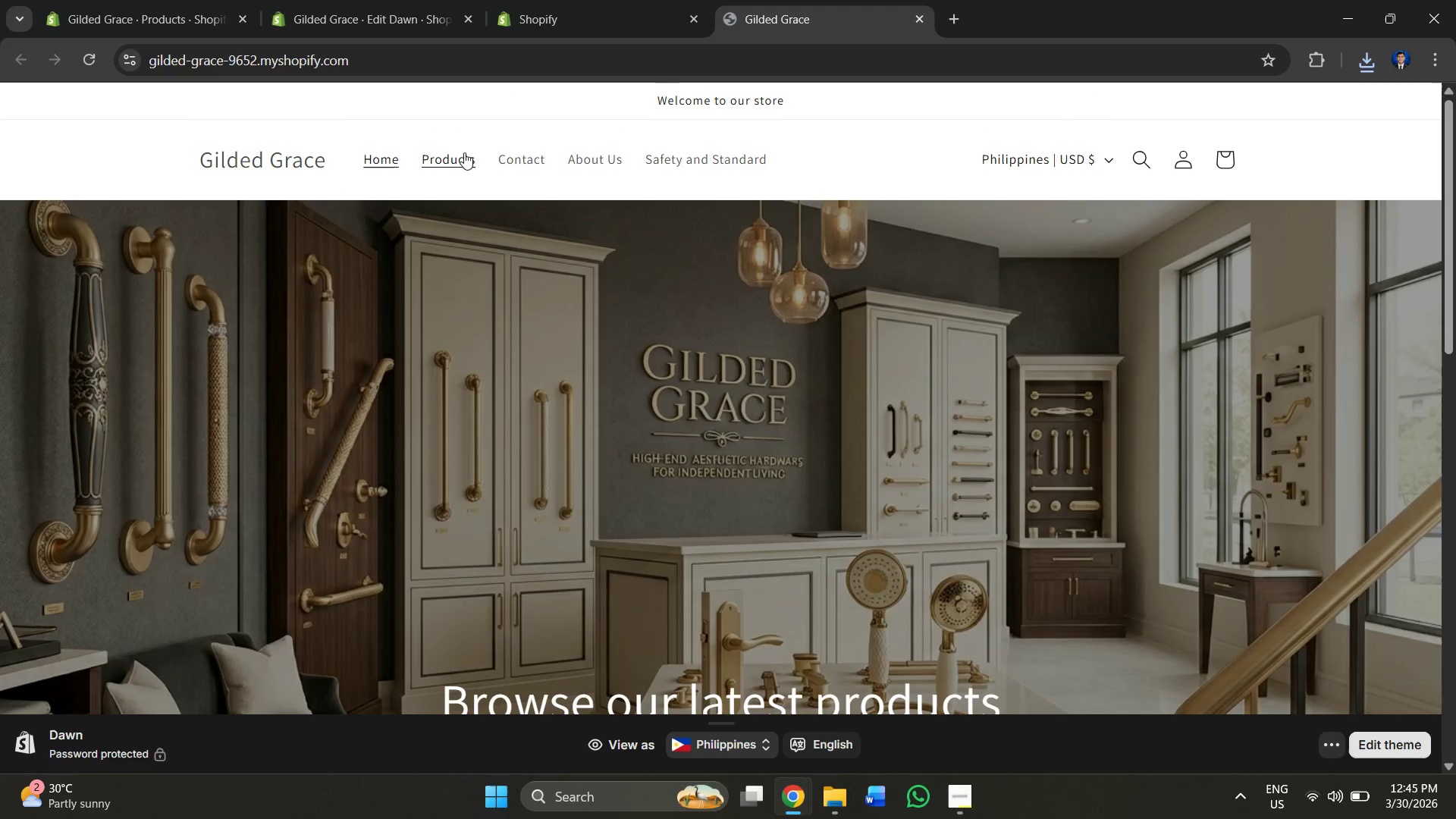 
left_click([464, 152])
 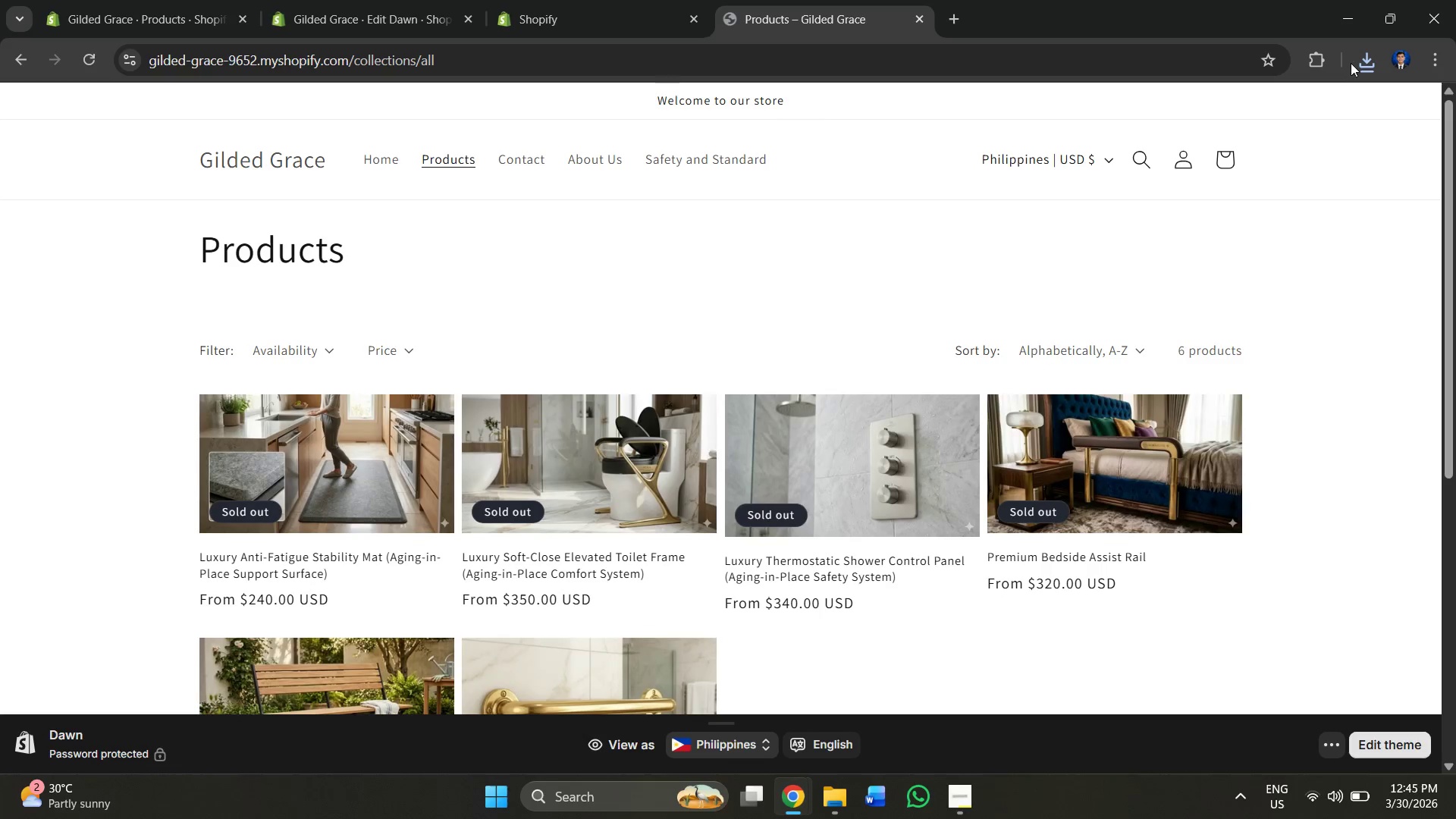 
left_click([1308, 57])
 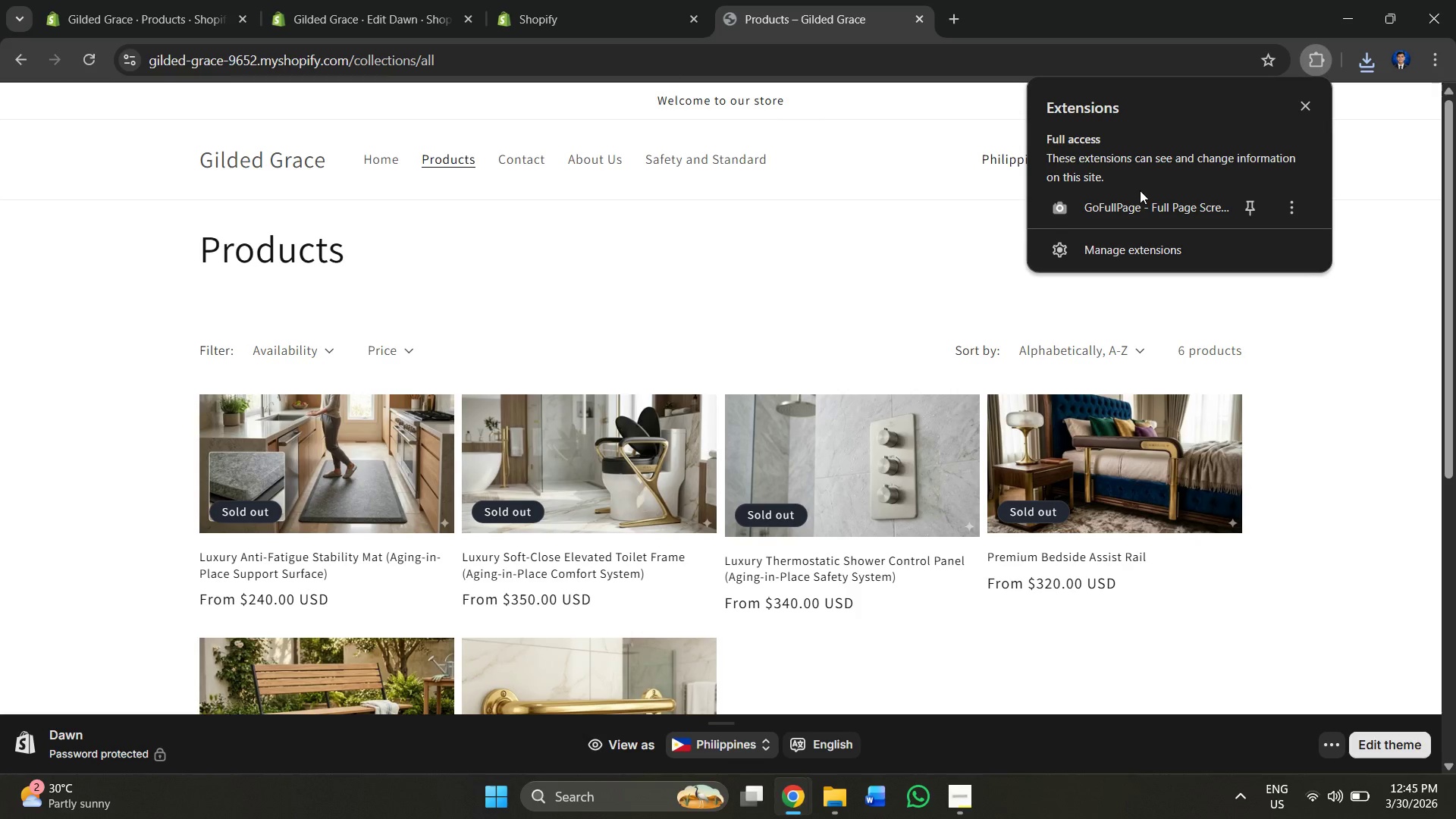 
left_click([1134, 204])
 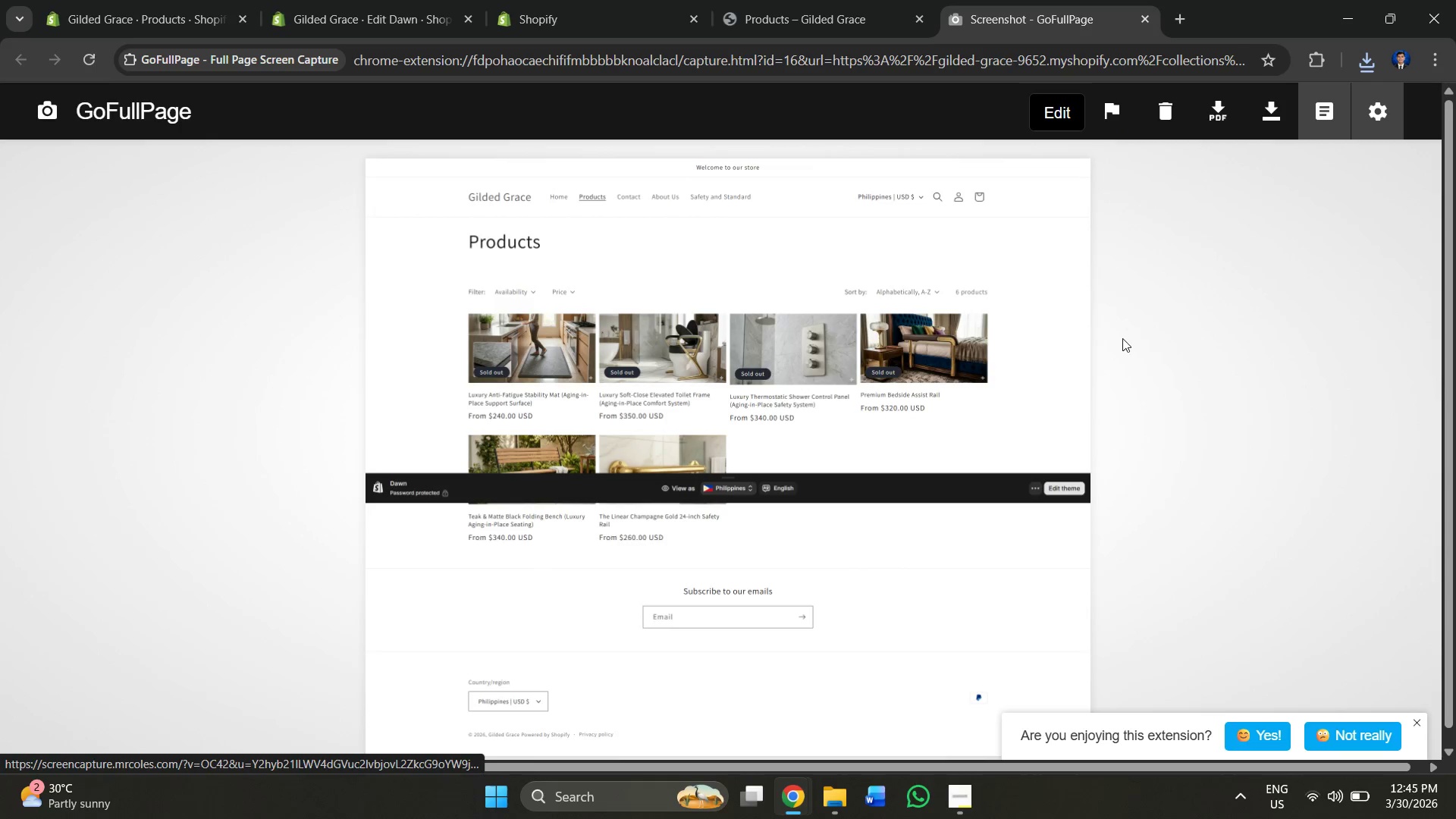 
scroll: coordinate [1238, 405], scroll_direction: down, amount: 2.0
 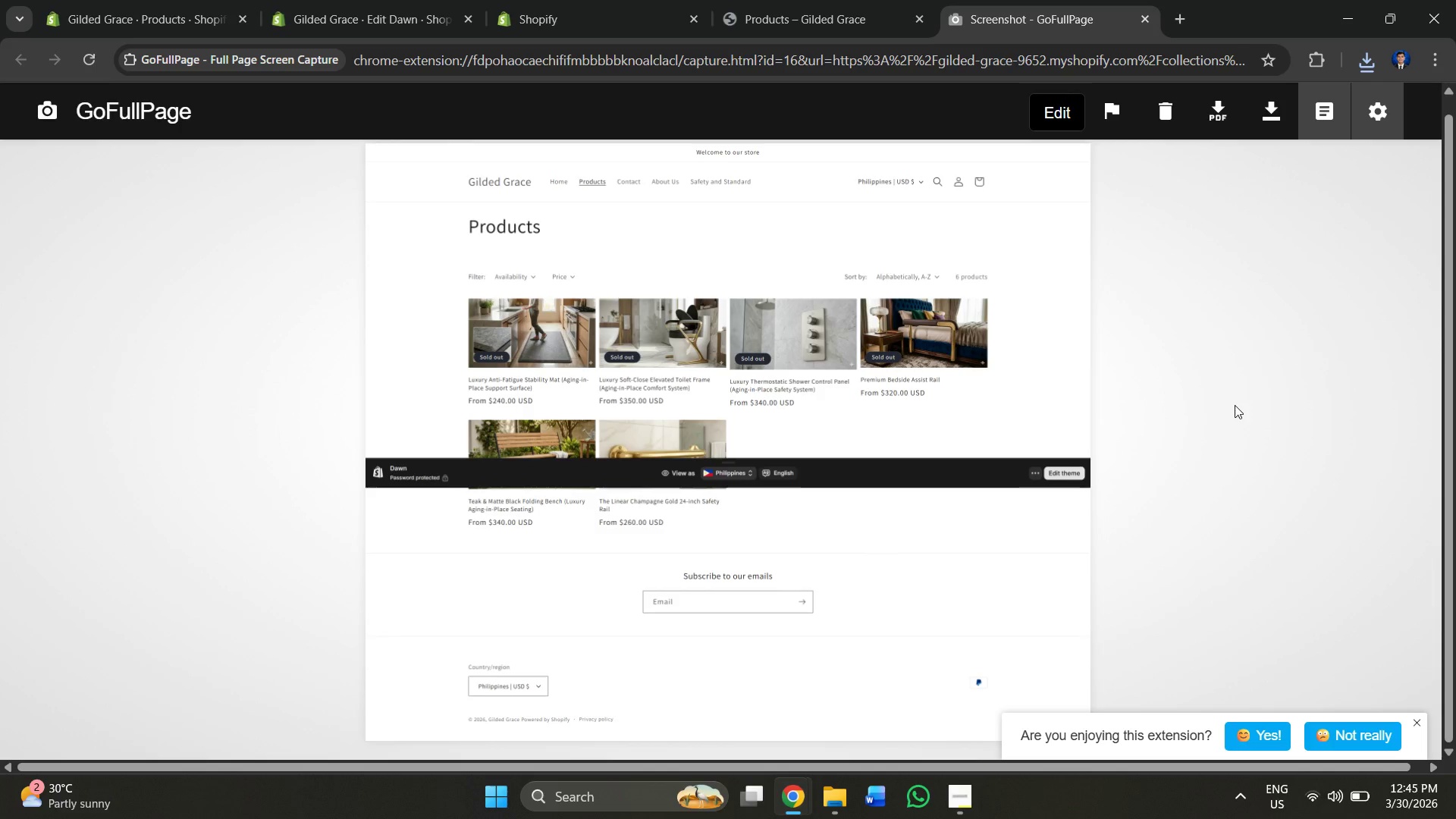 
scroll: coordinate [1236, 405], scroll_direction: up, amount: 3.0
 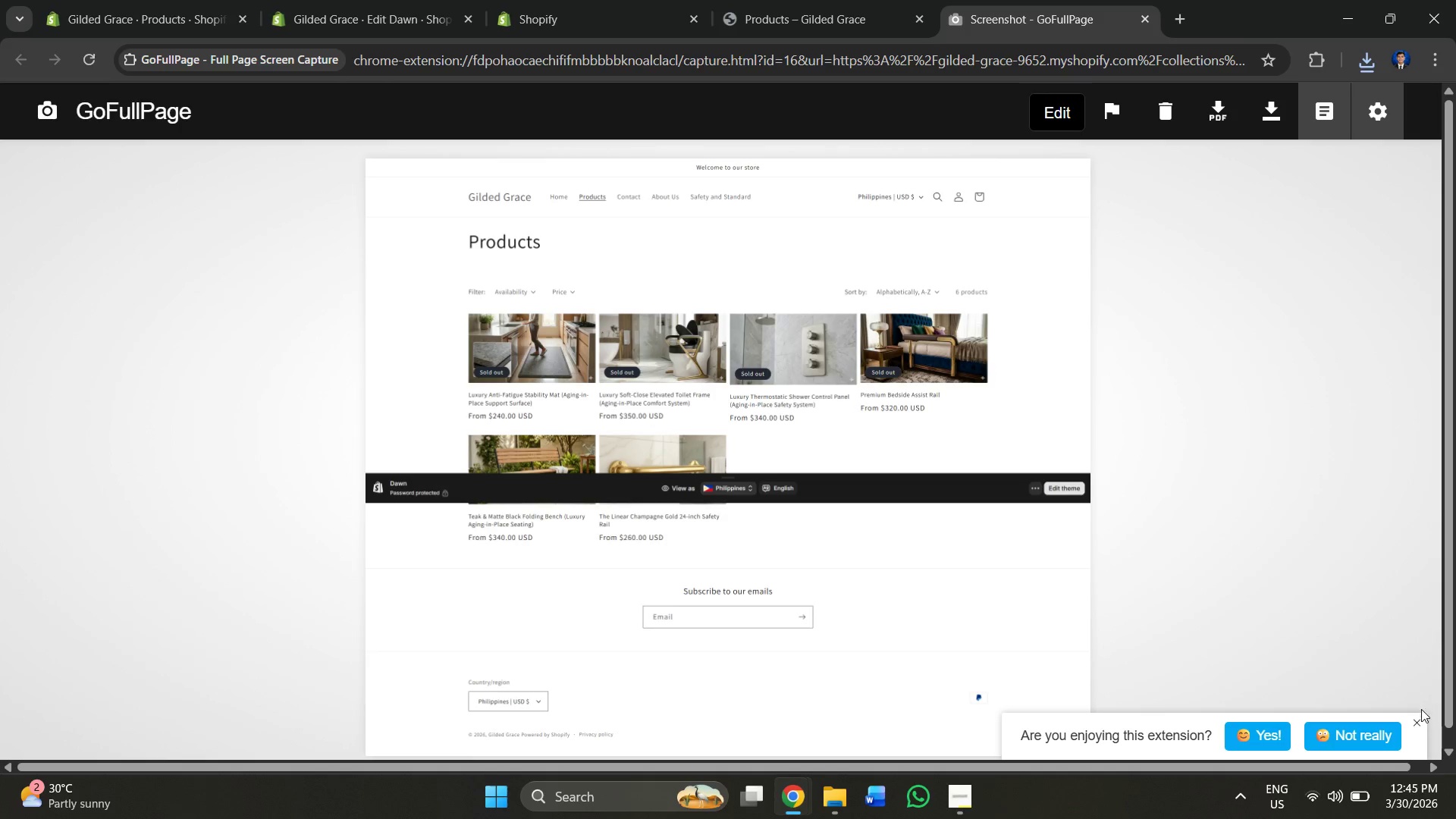 
left_click([1416, 727])
 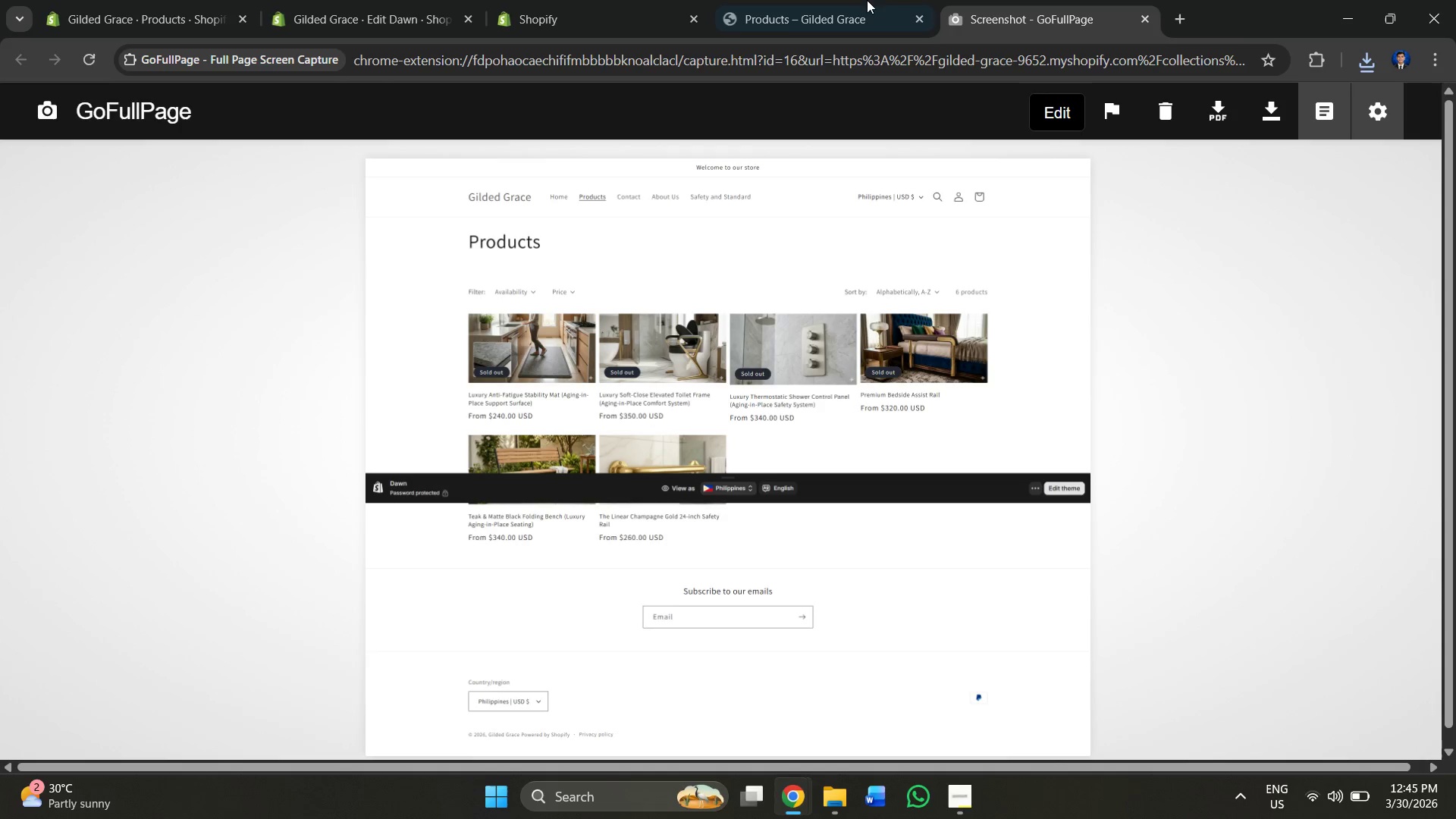 
left_click([866, 0])
 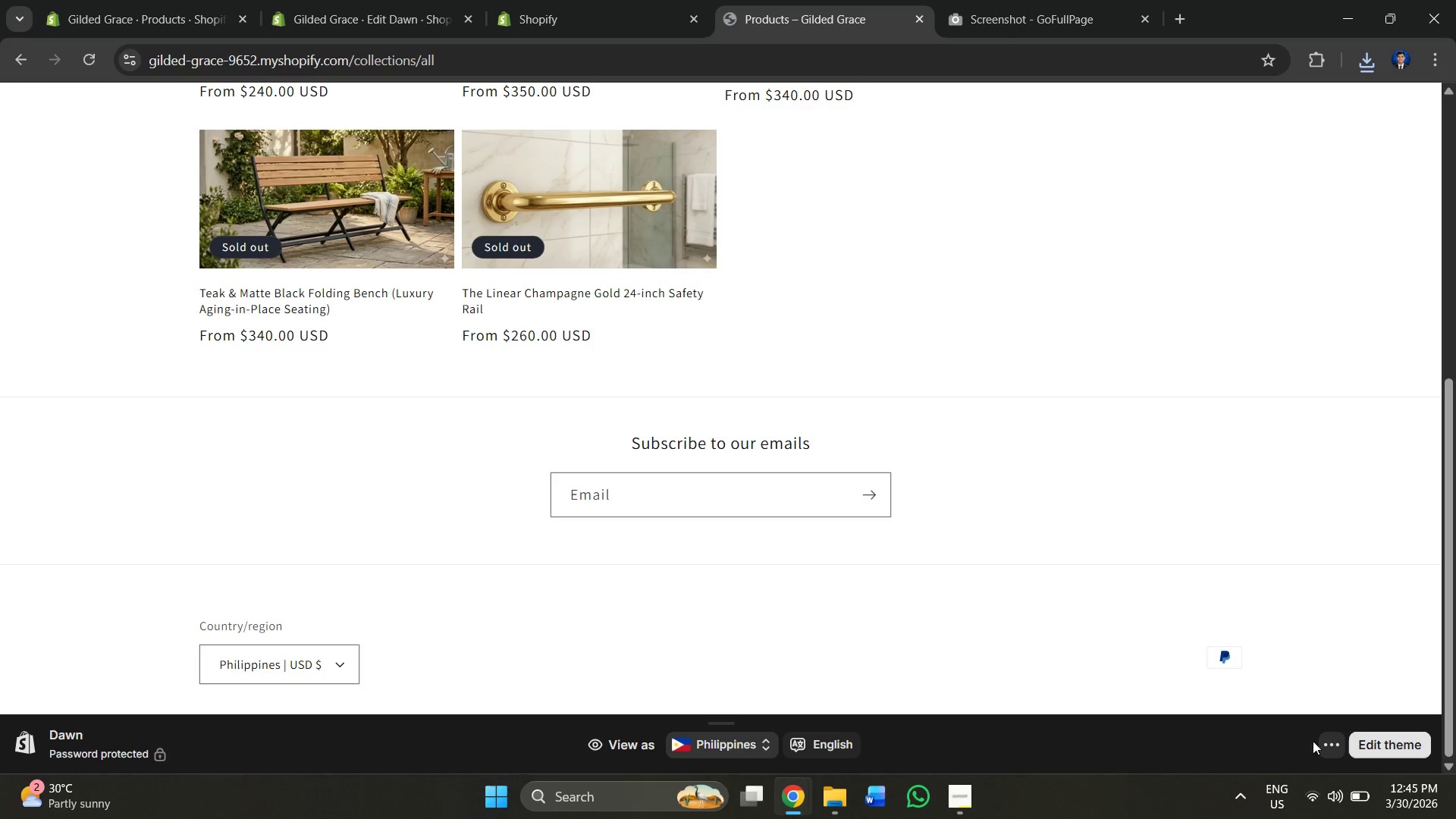 
left_click([1325, 747])
 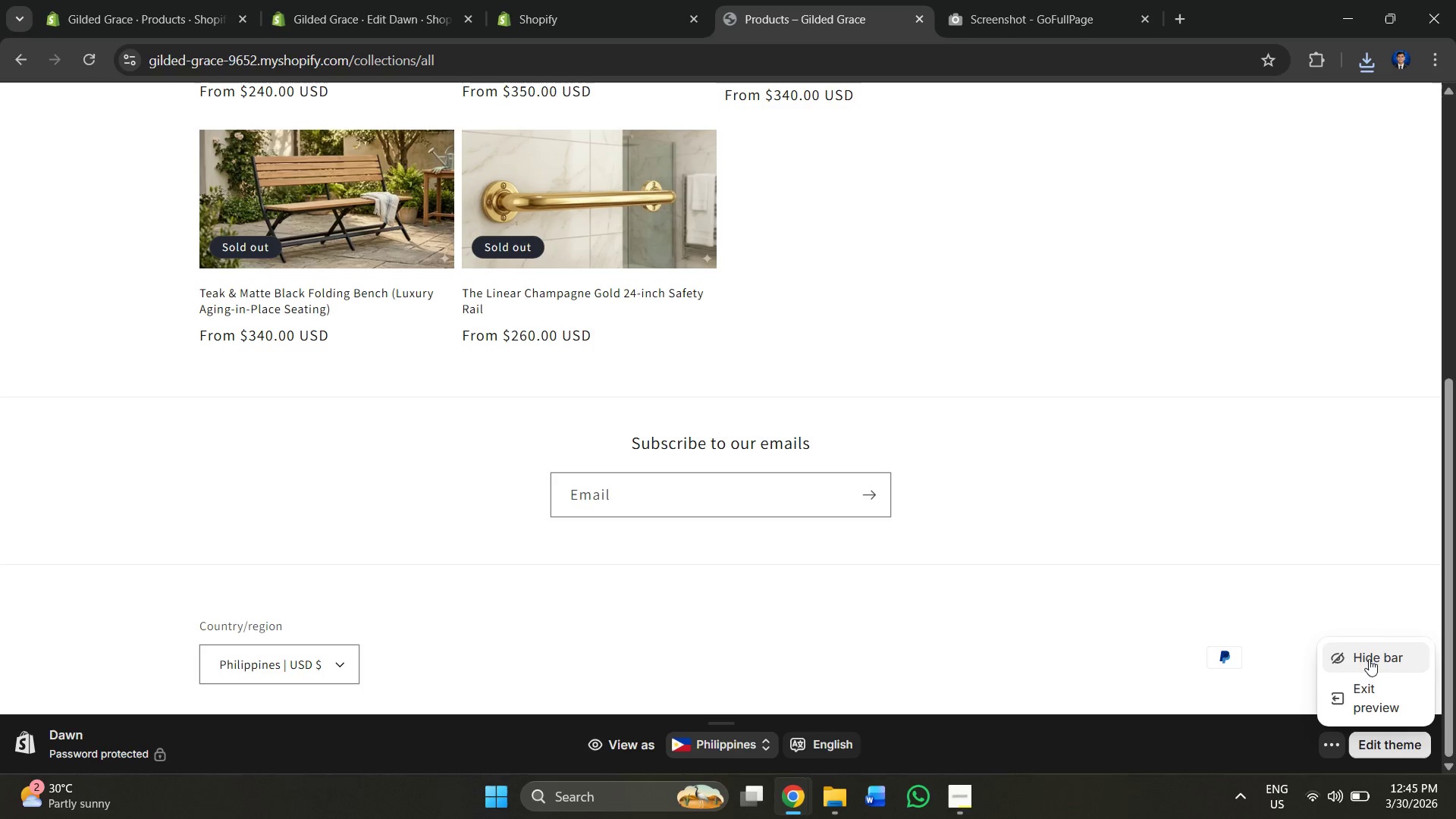 
left_click([1370, 657])
 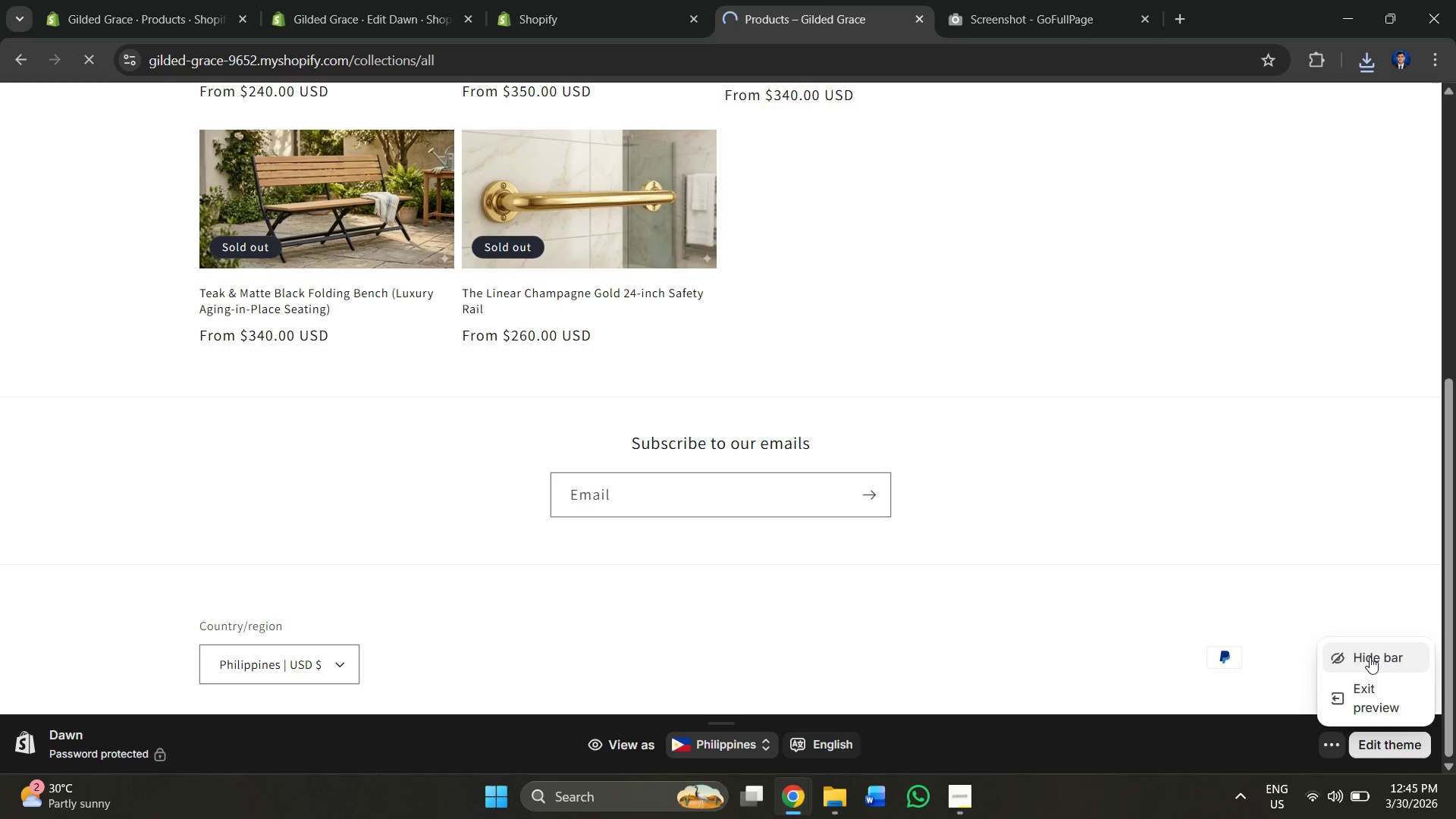 
left_click([1370, 657])
 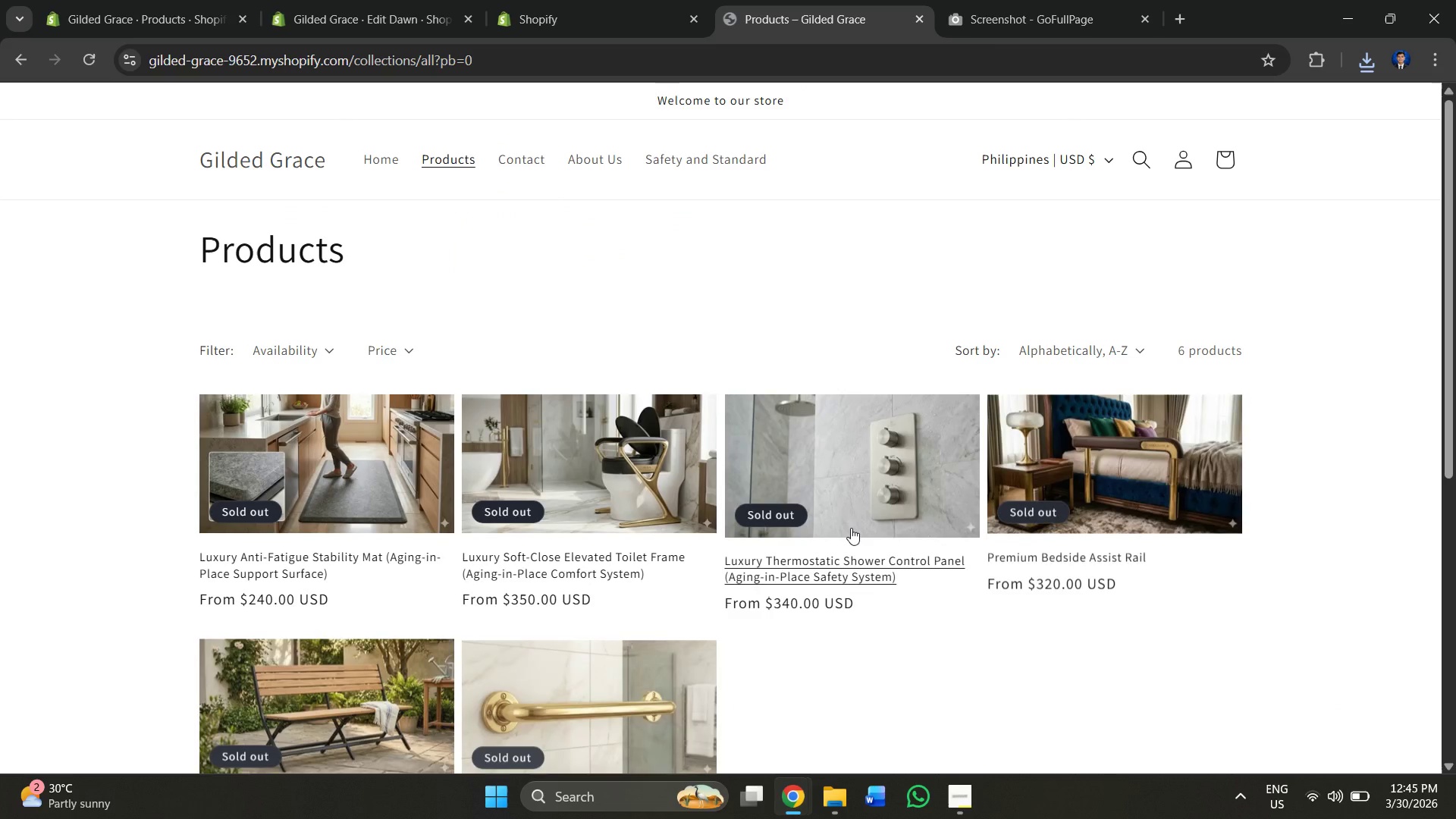 
left_click([675, 0])
 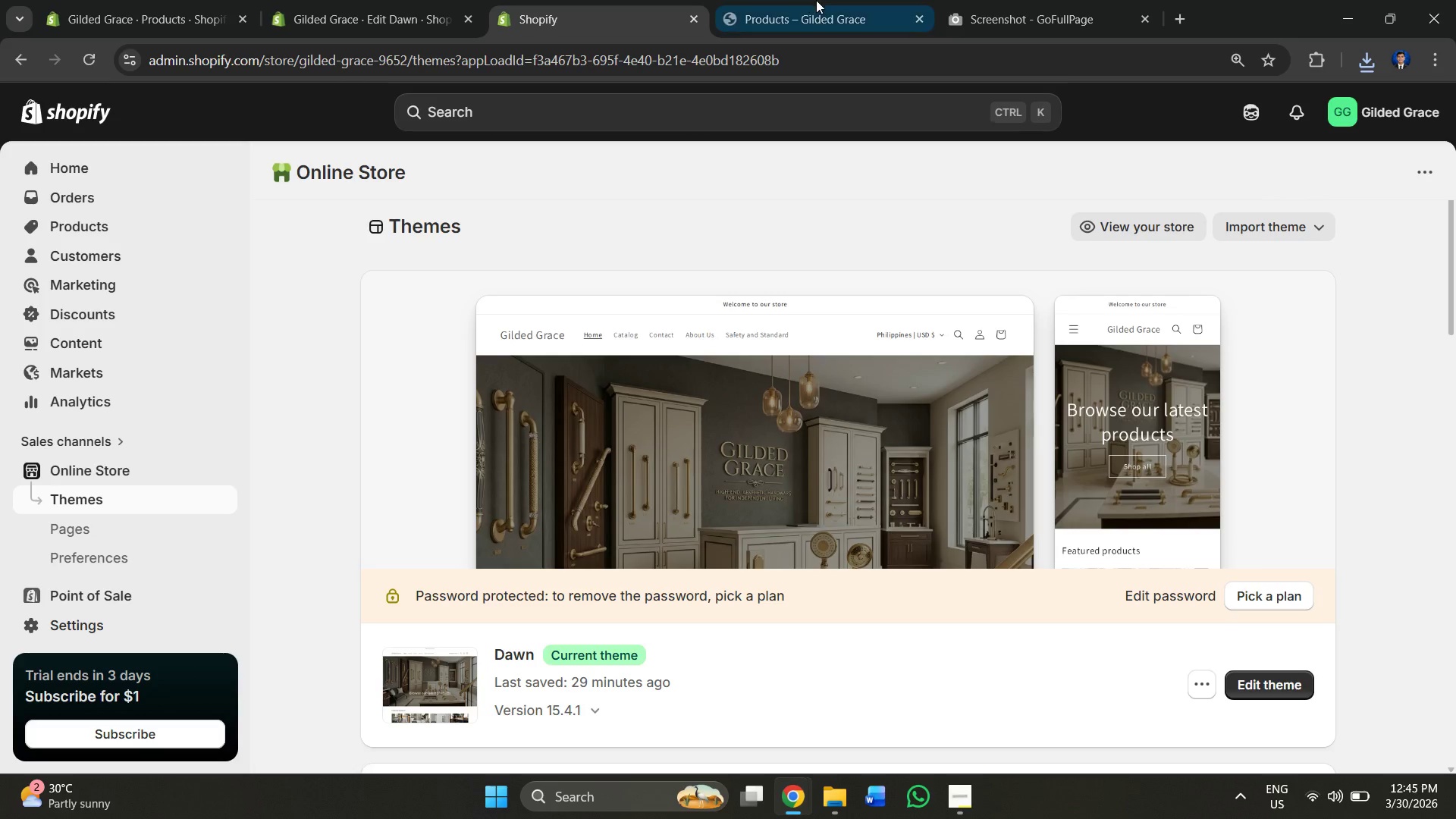 
scroll: coordinate [921, 152], scroll_direction: up, amount: 5.0
 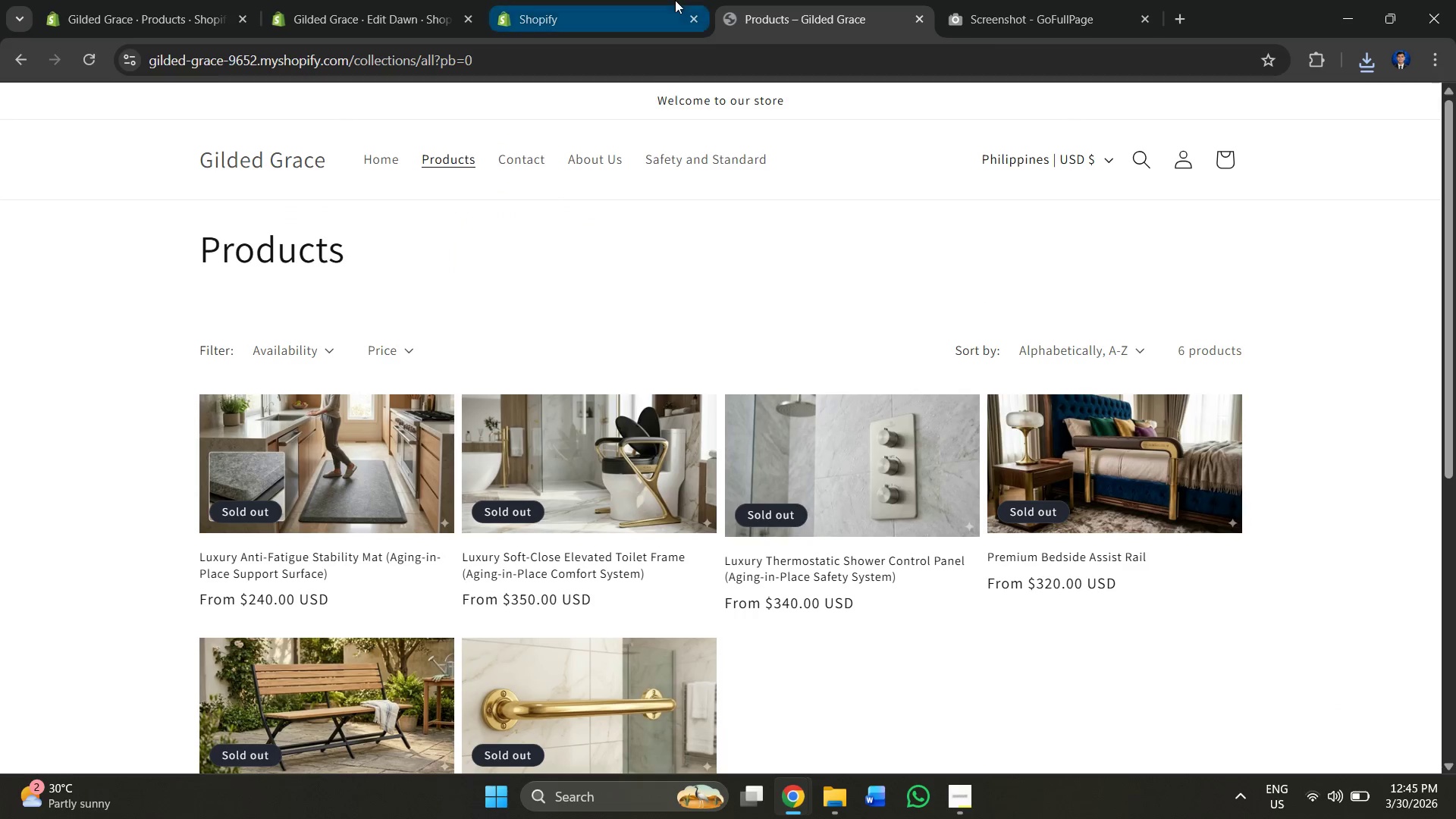 
left_click([816, 0])
 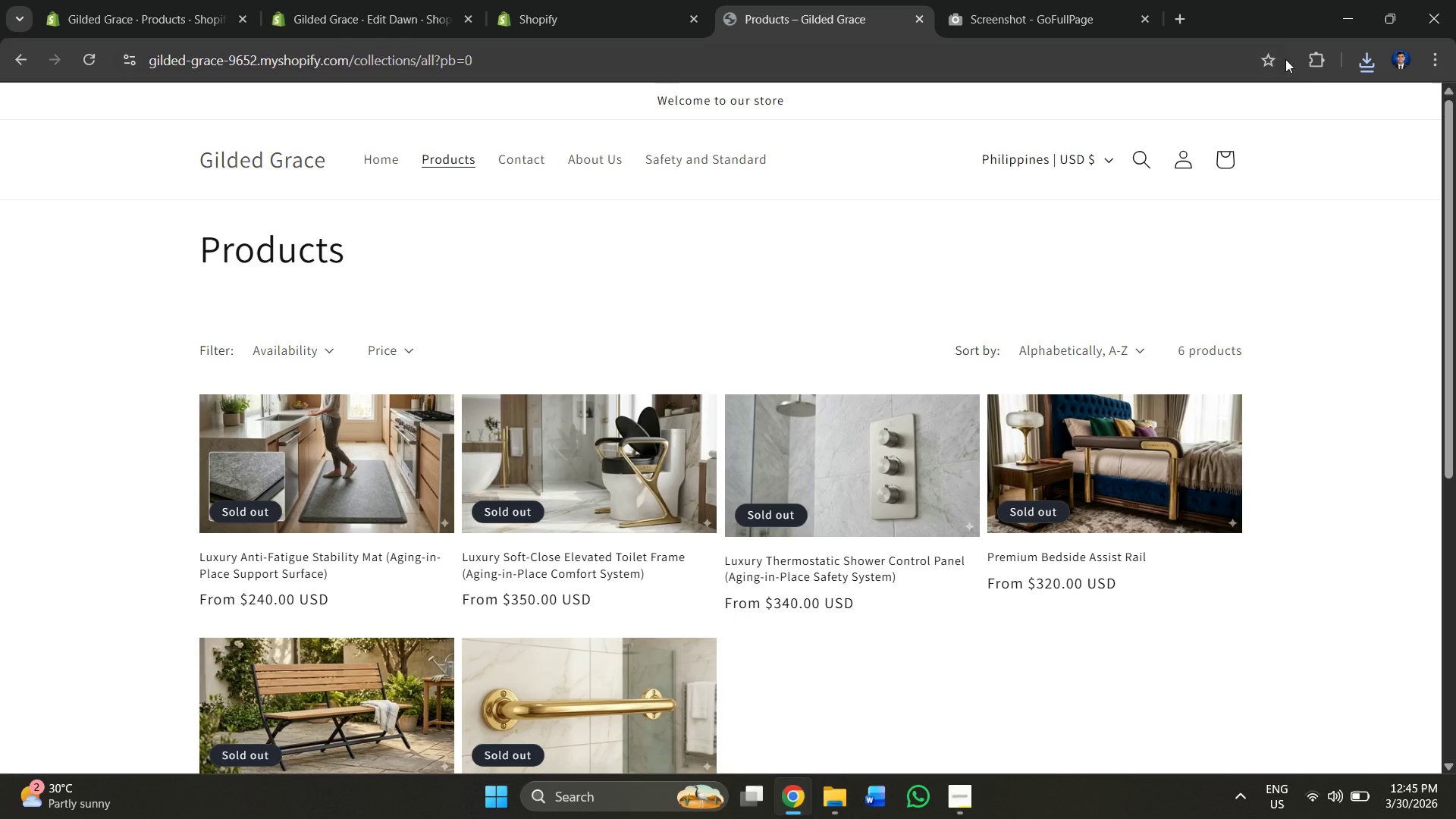 
left_click([1320, 60])
 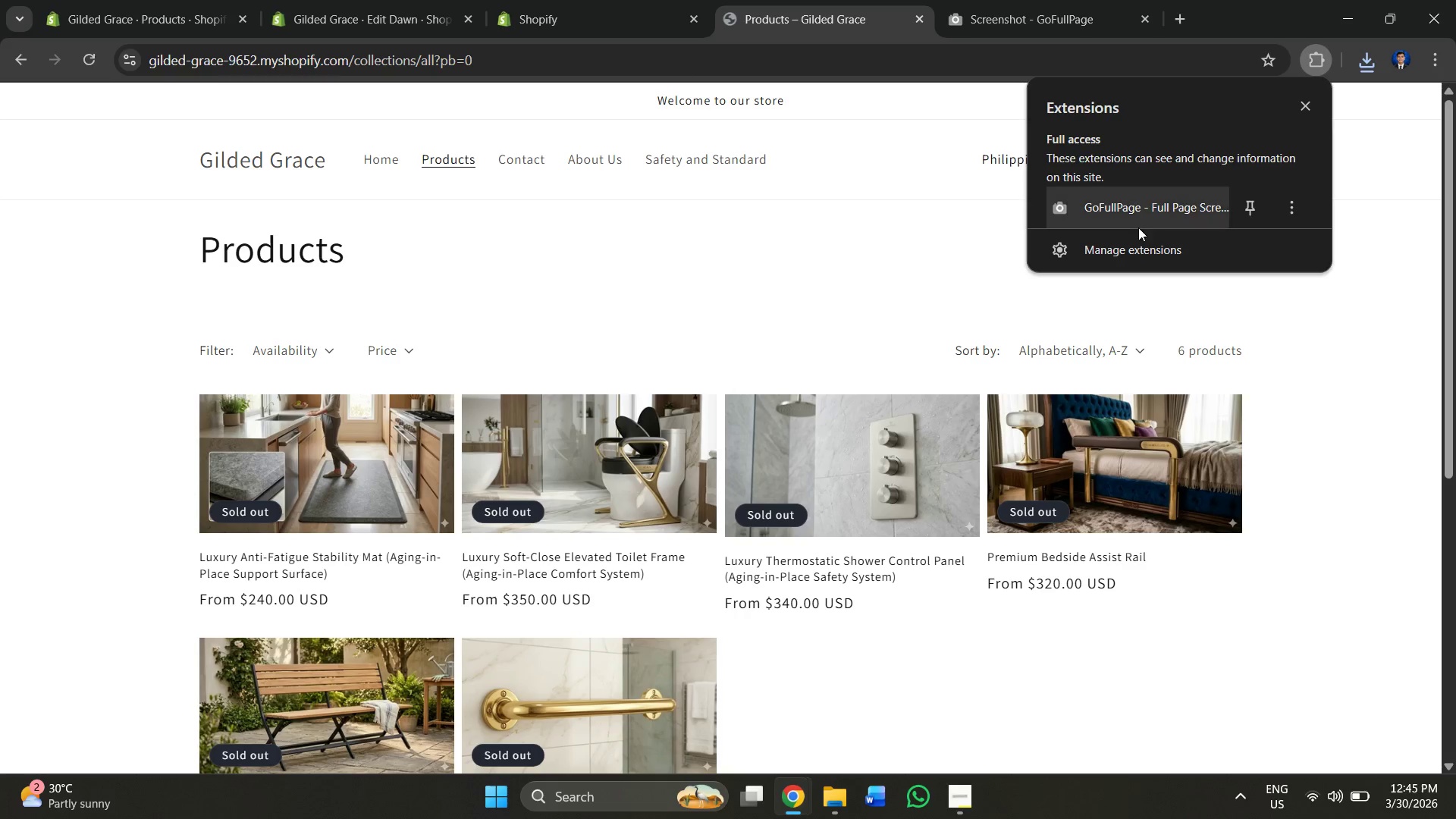 
left_click([1131, 203])
 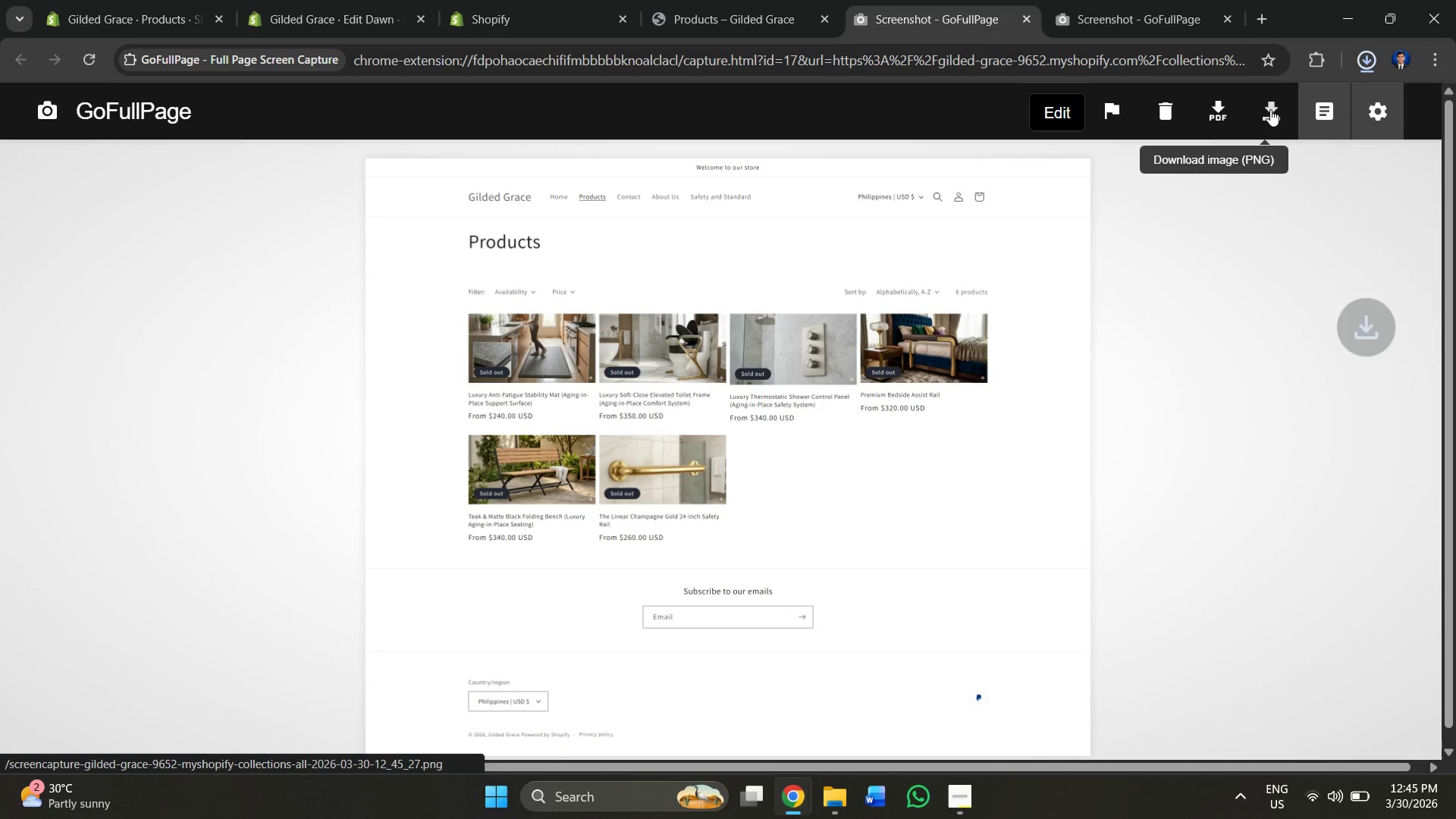 
wait(5.56)
 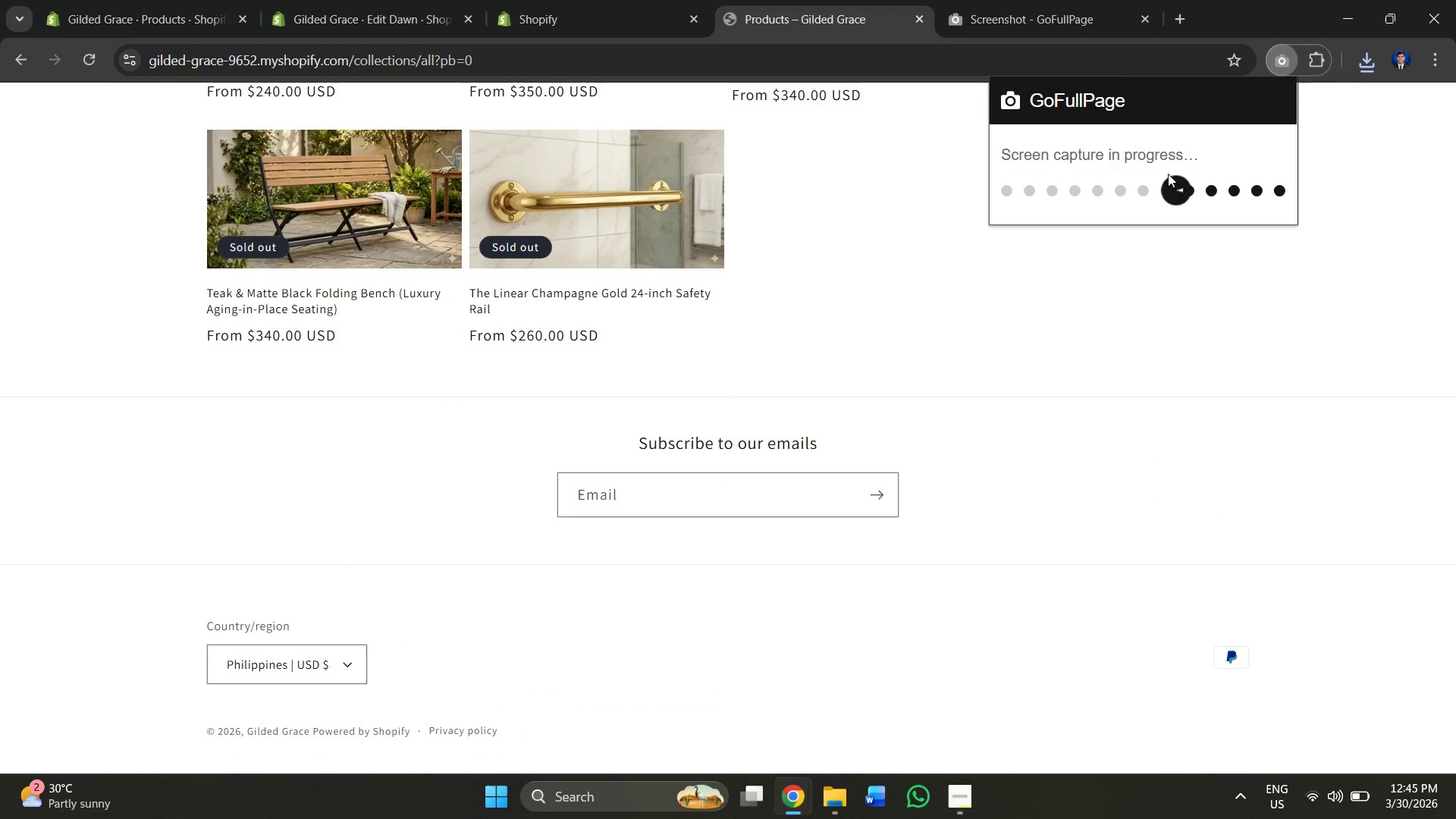 
double_click([535, 0])
 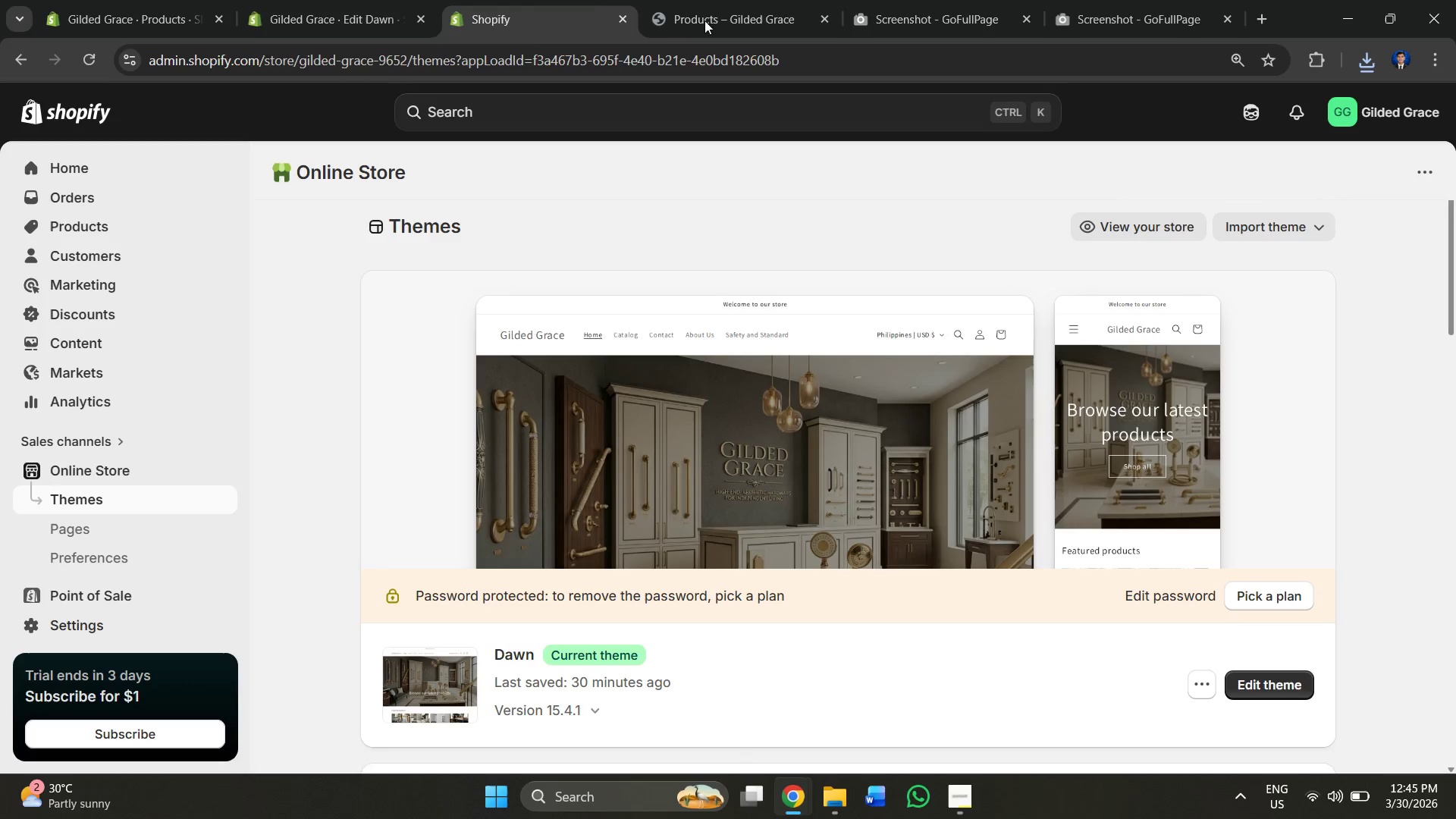 
left_click([726, 1])
 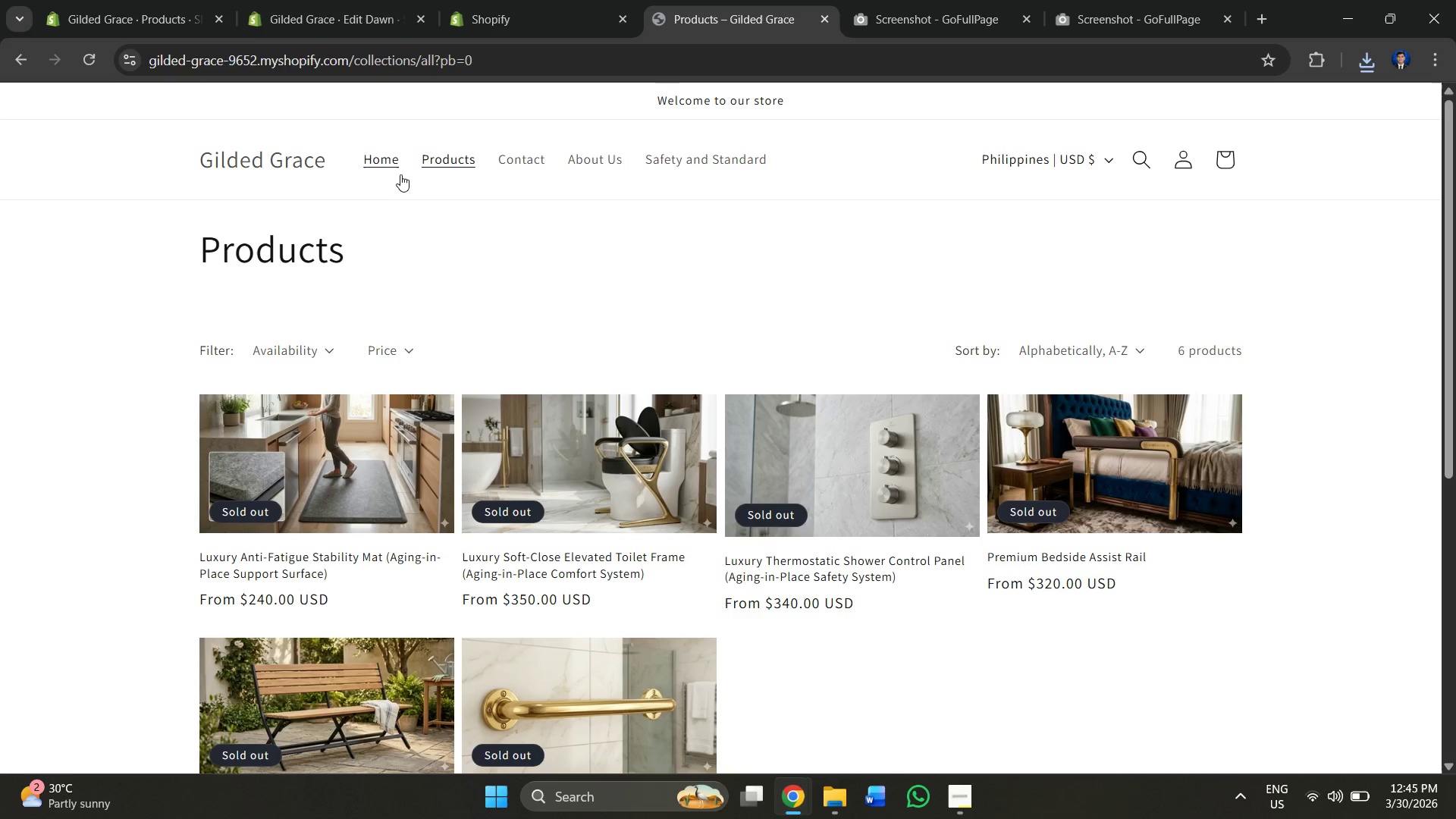 
left_click([396, 172])
 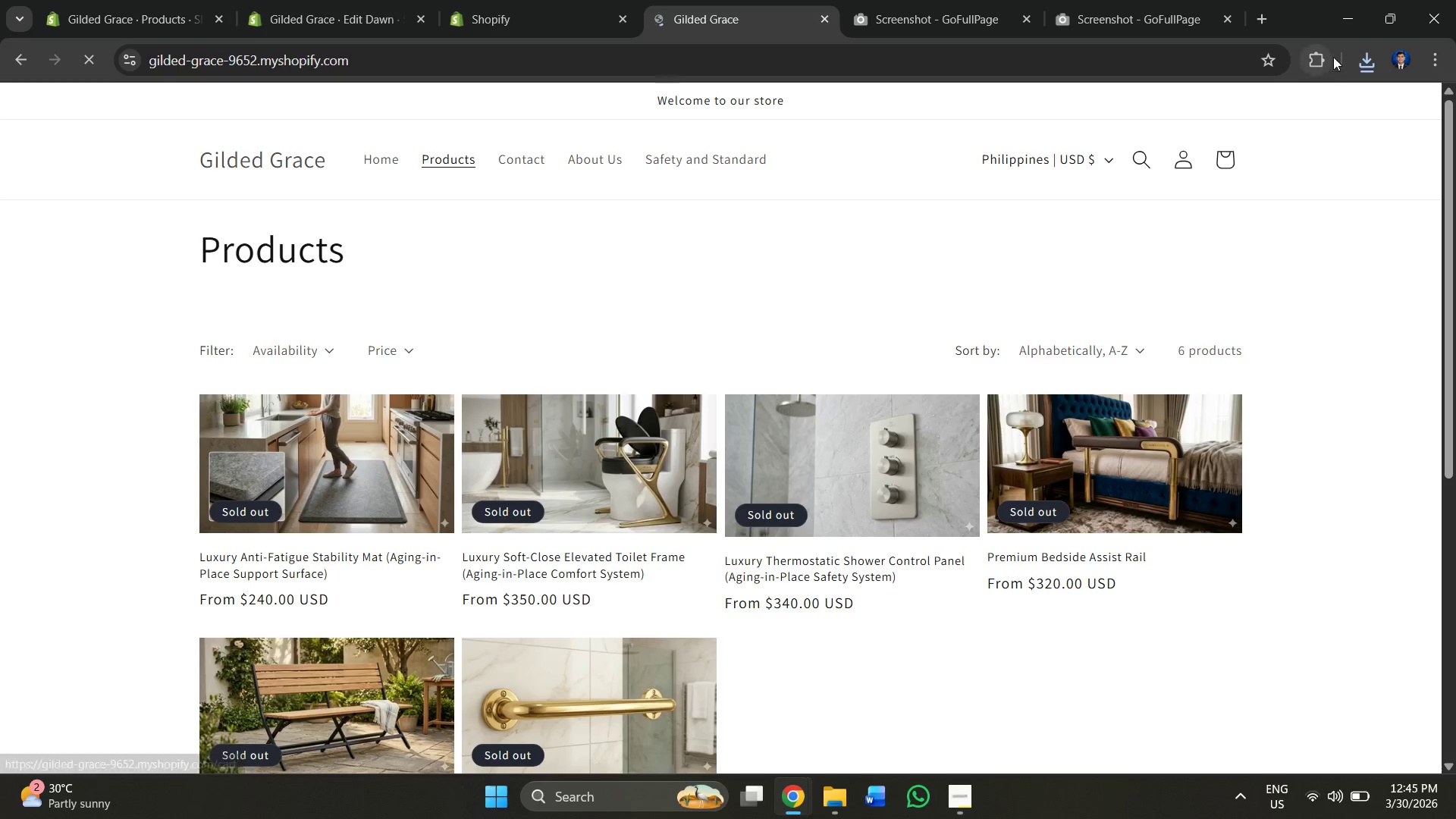 
left_click([1323, 56])
 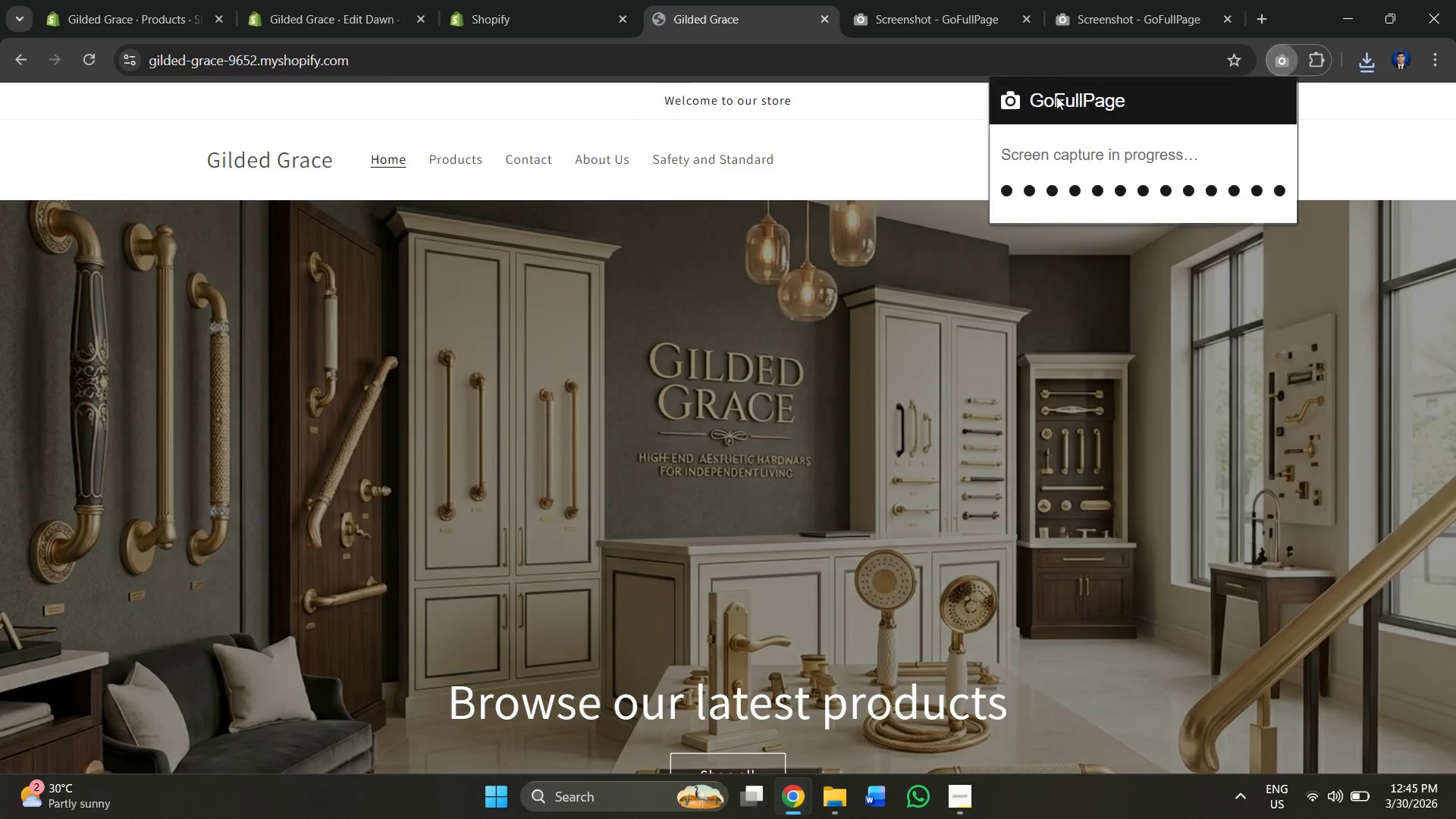 
mouse_move([1045, 17])
 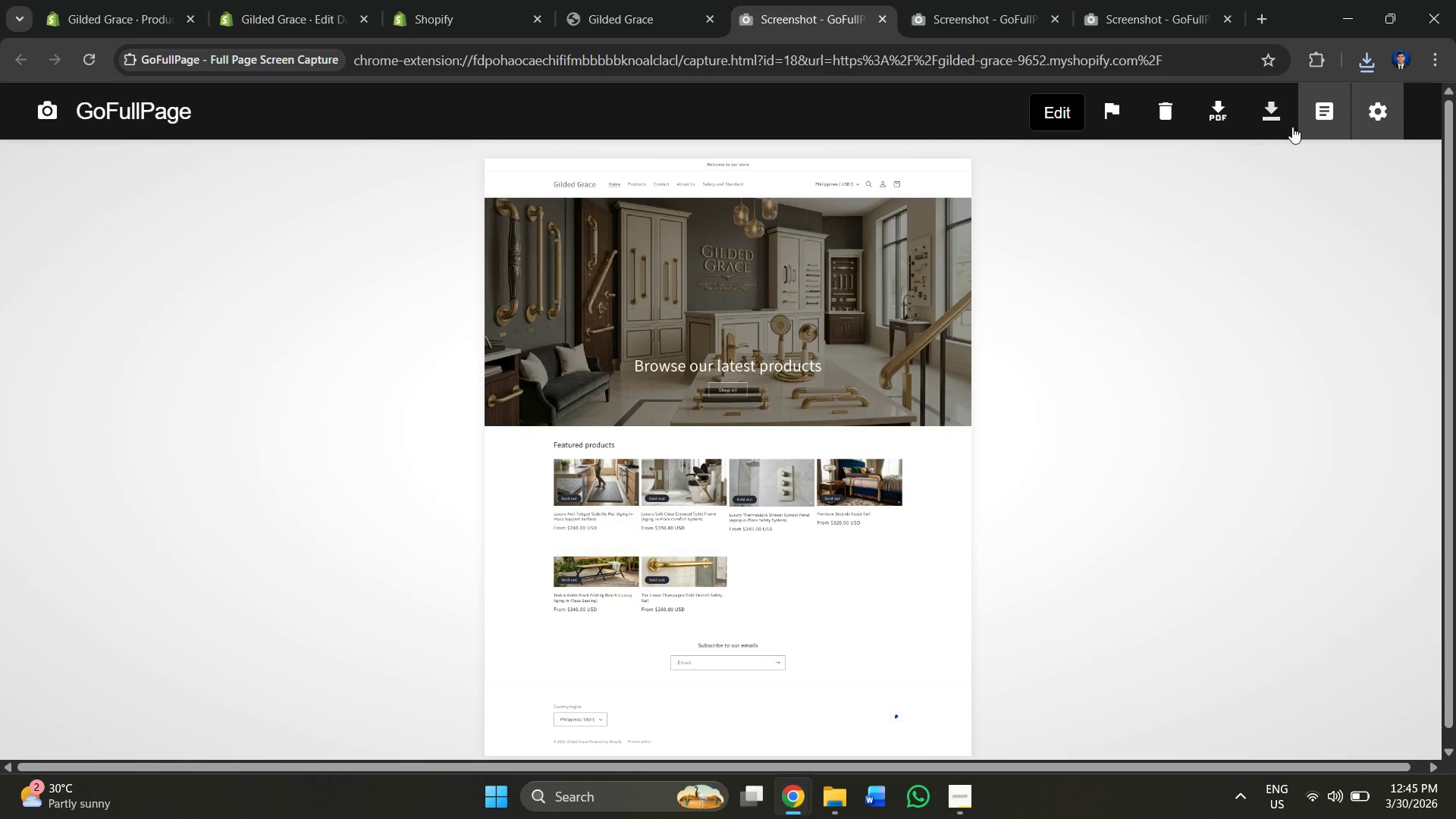 
left_click([1276, 115])
 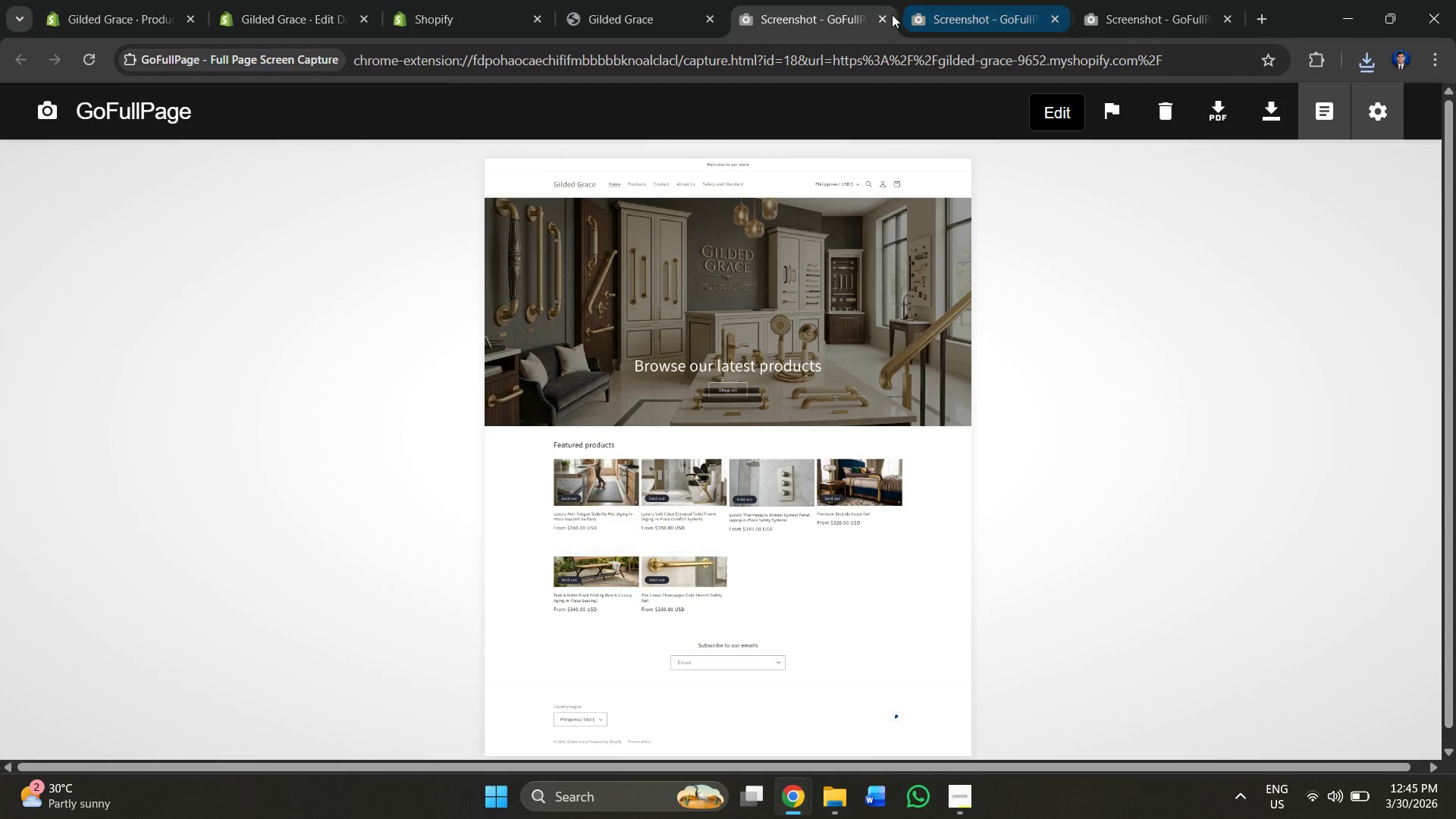 
left_click([886, 21])
 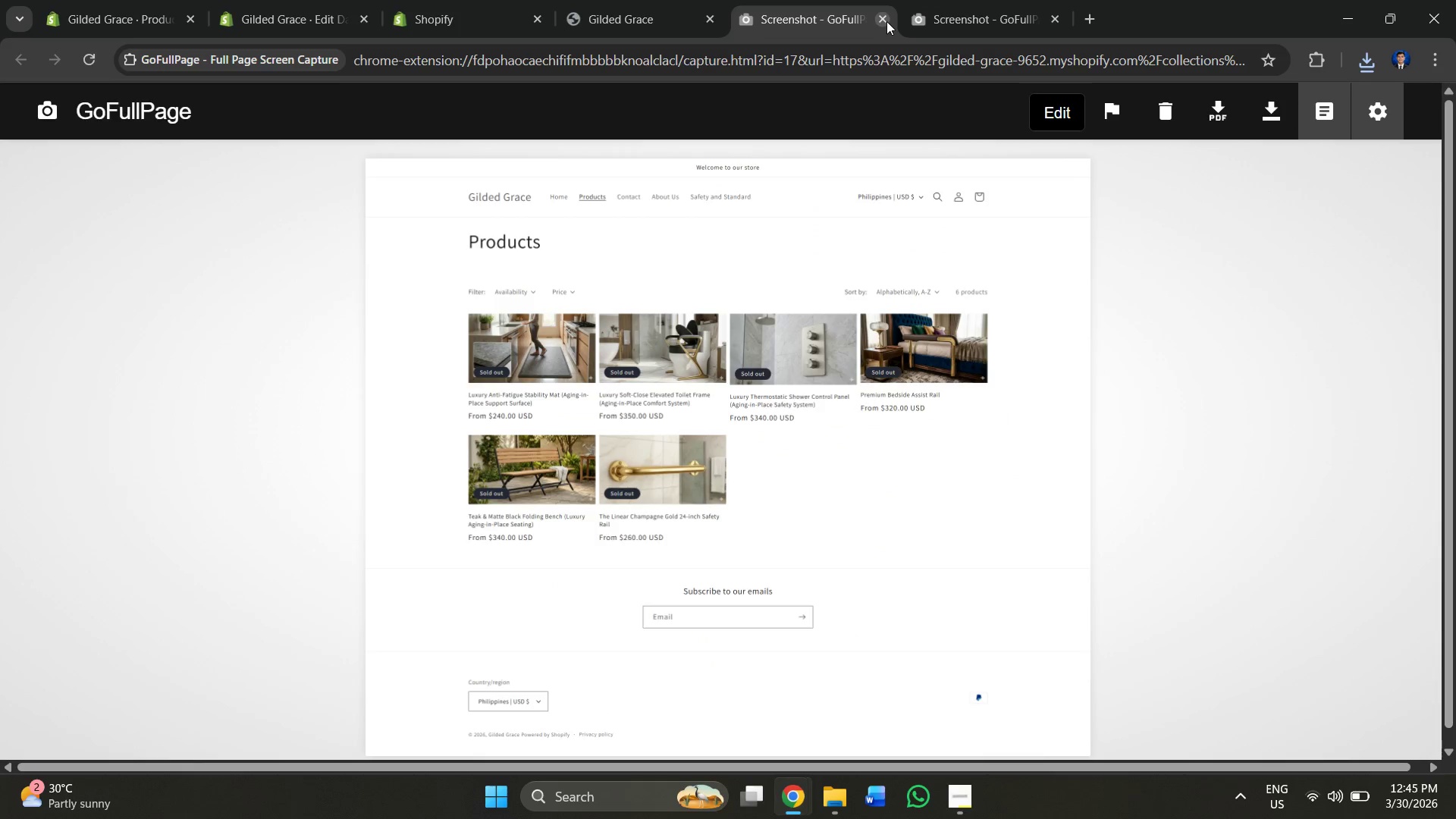 
left_click([886, 21])
 